 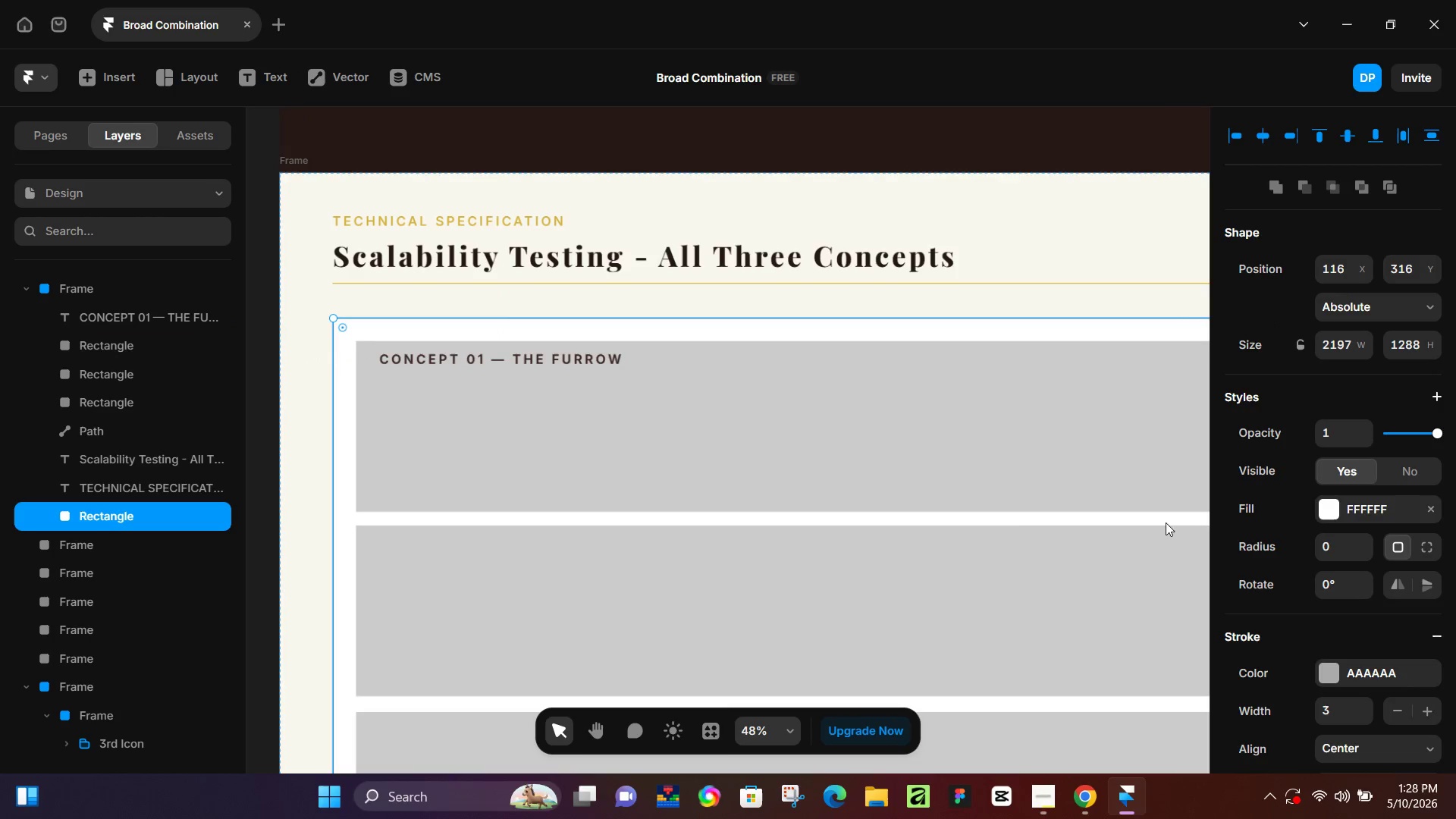 
left_click([771, 444])
 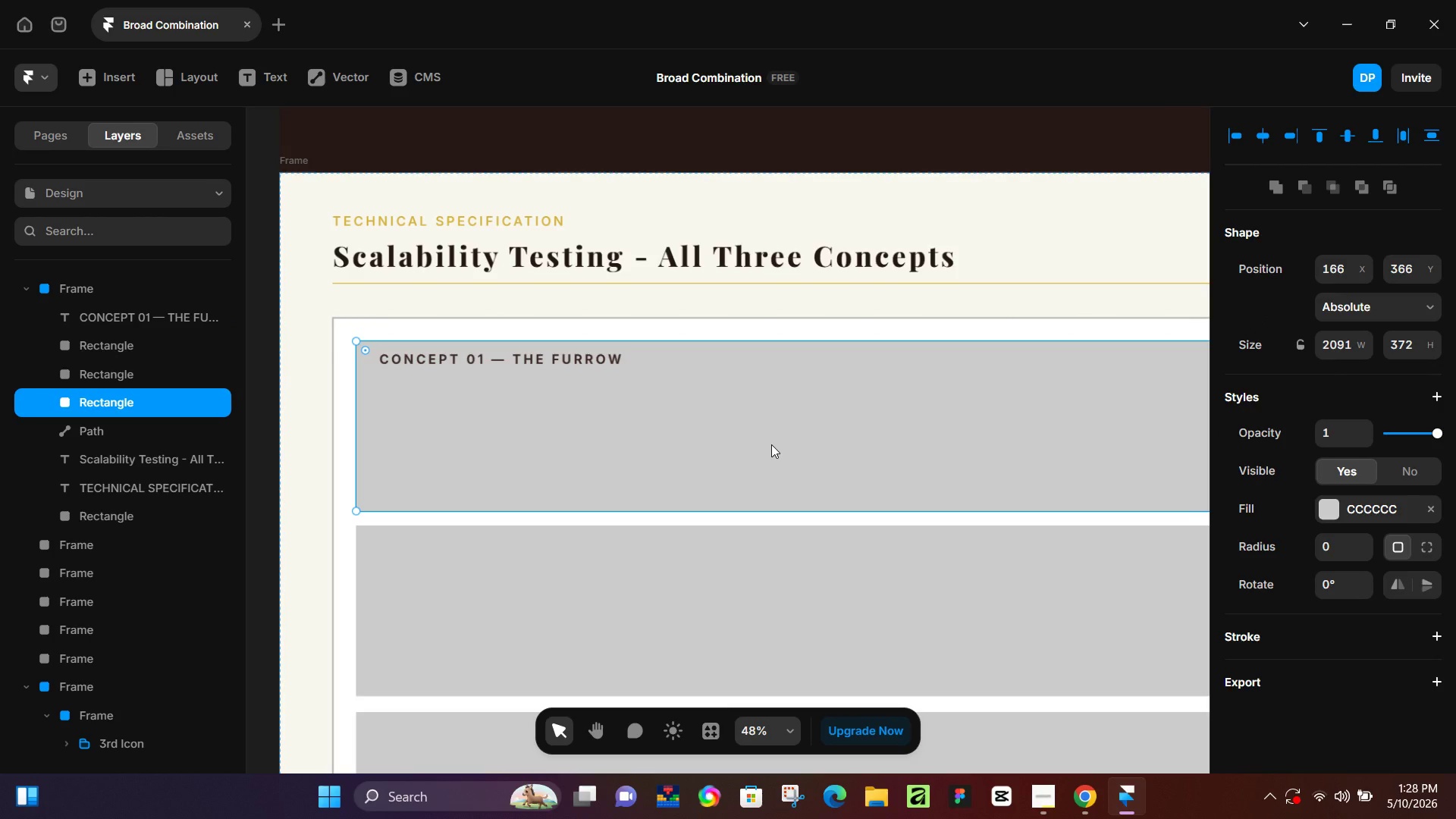 
wait(5.34)
 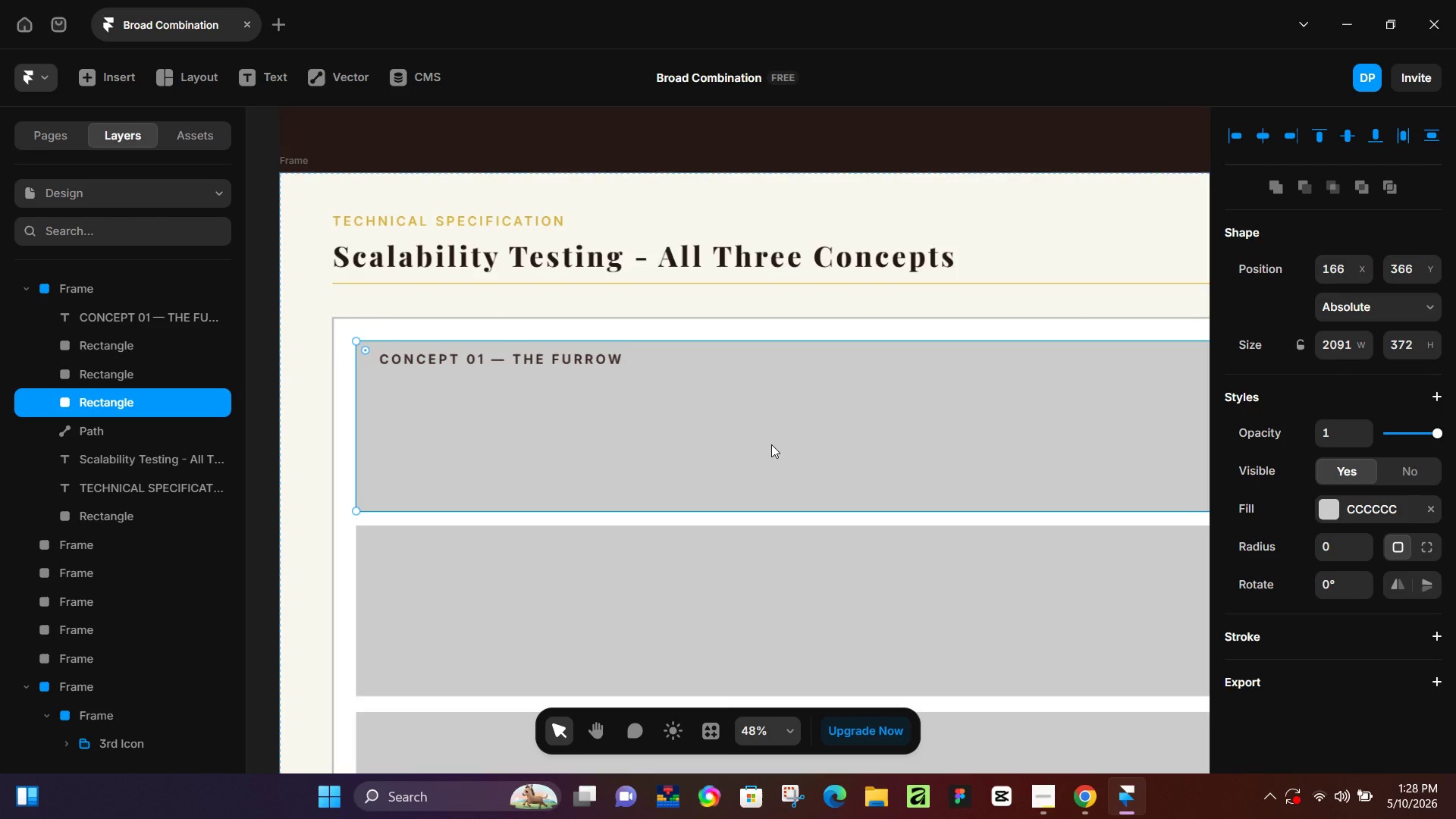 
left_click([538, 363])
 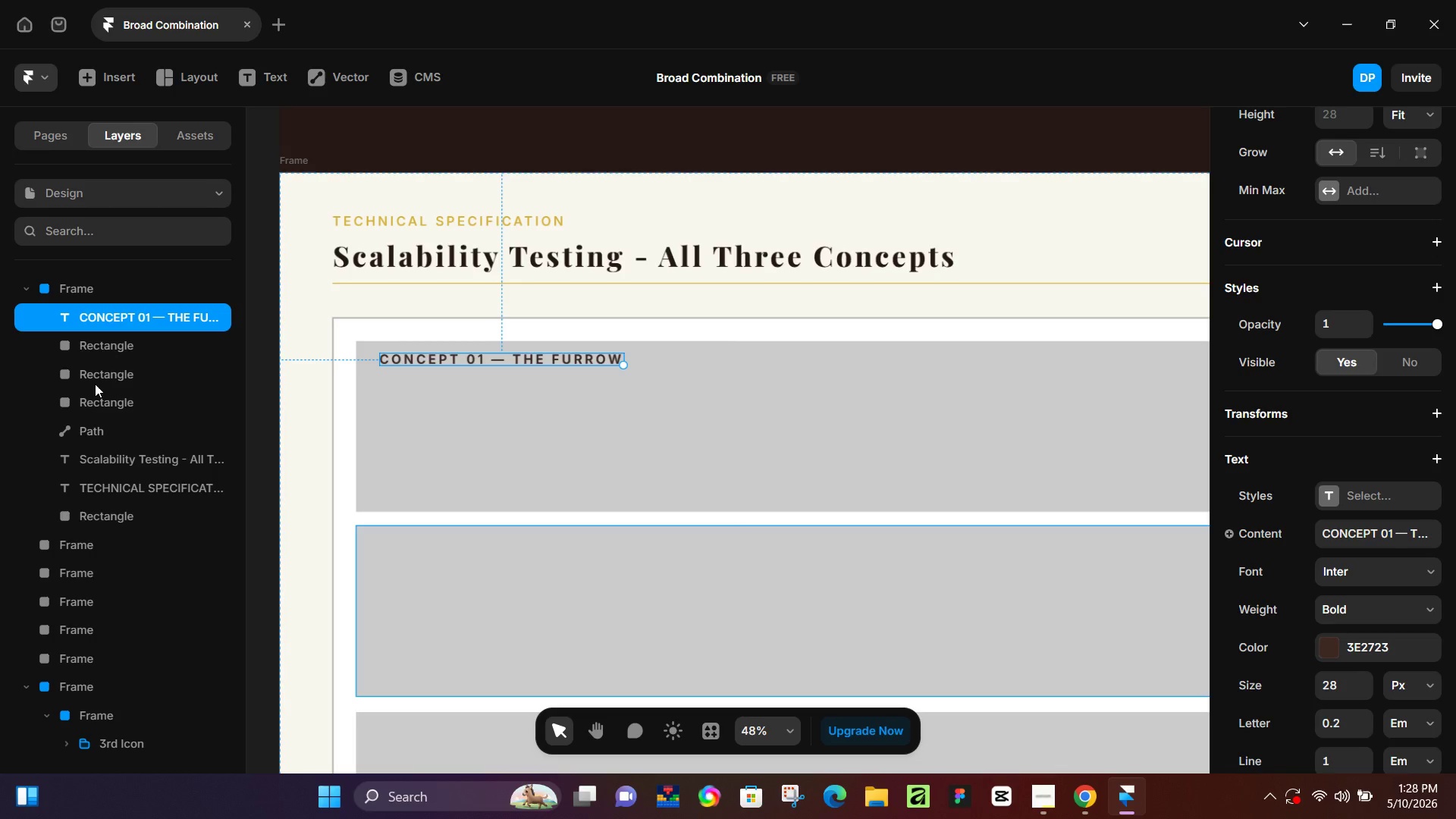 
wait(28.78)
 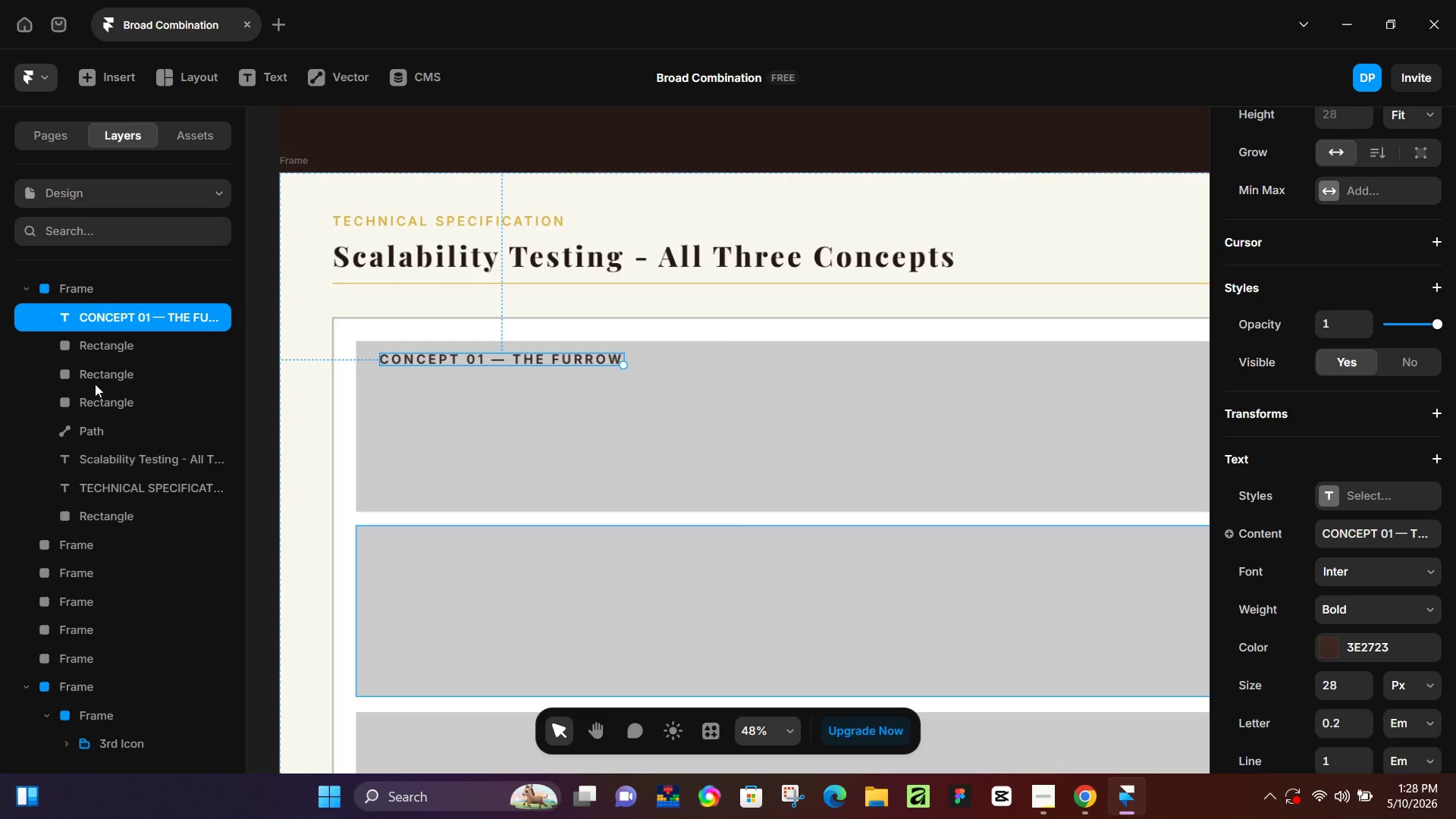 
hold_key(key=AltLeft, duration=1.51)
left_click_drag(start_coordinate=[549, 357], to_coordinate=[545, 544])
 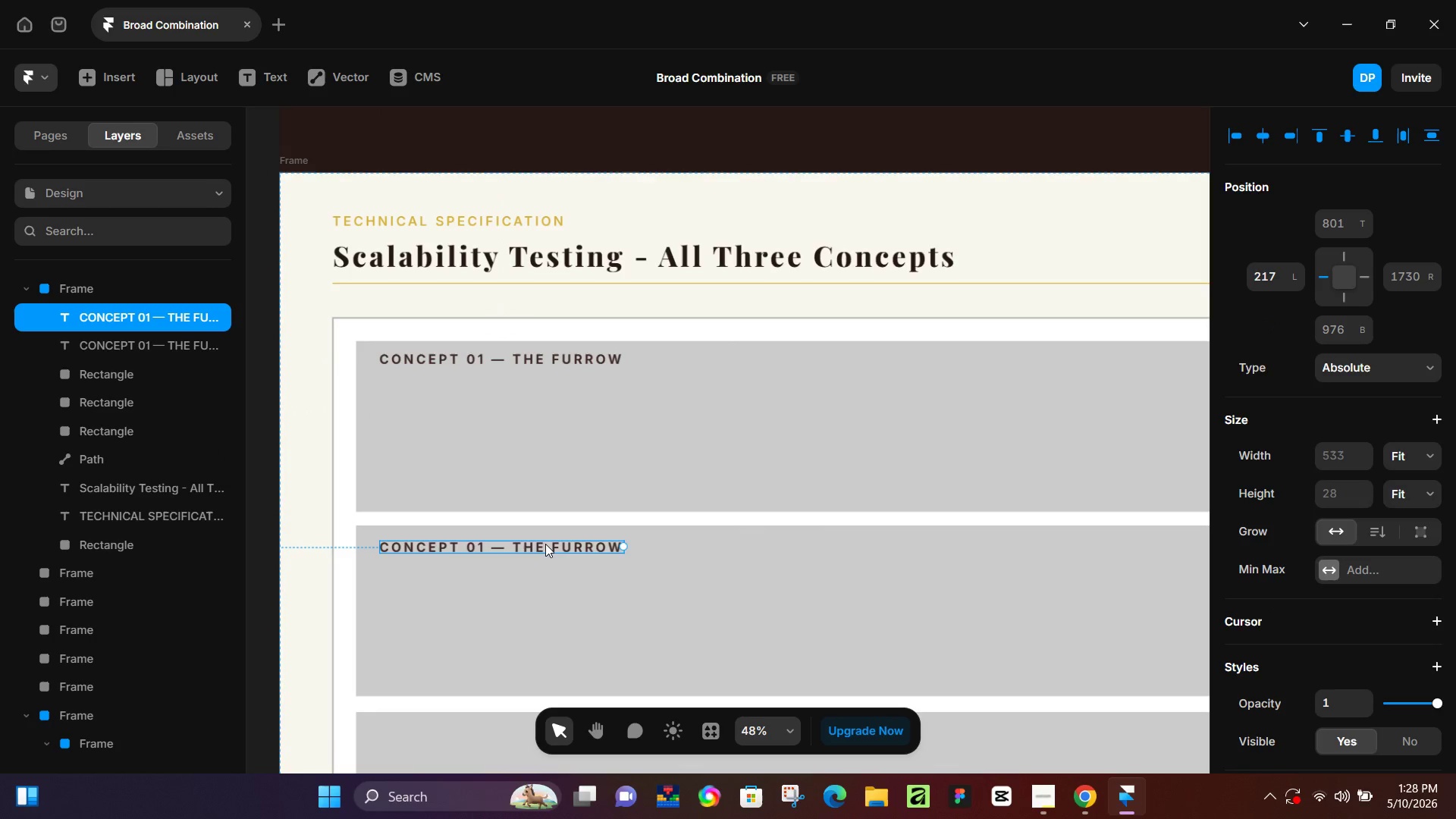 
hold_key(key=AltLeft, duration=1.5)
 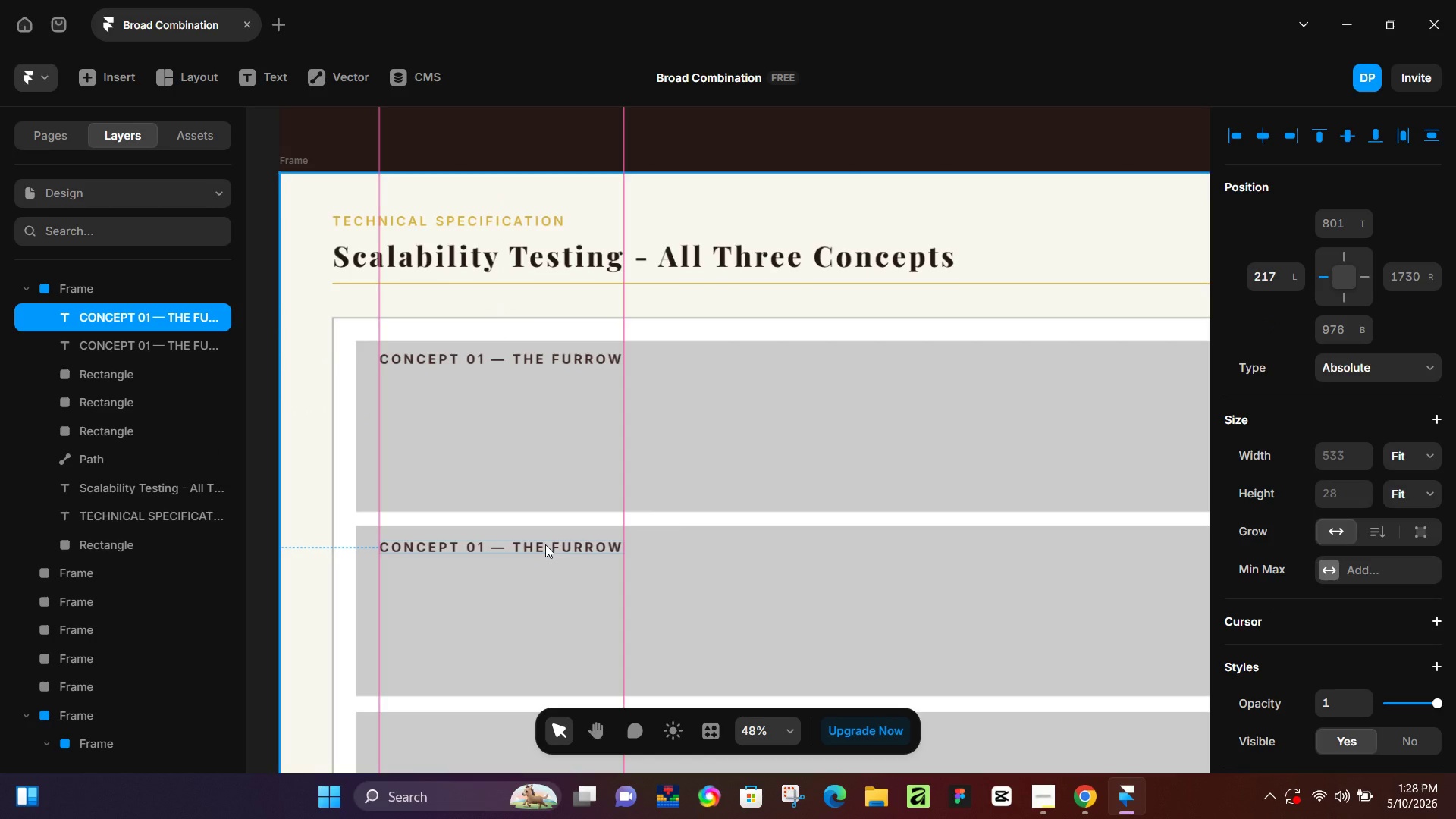 
hold_key(key=AltLeft, duration=0.94)
 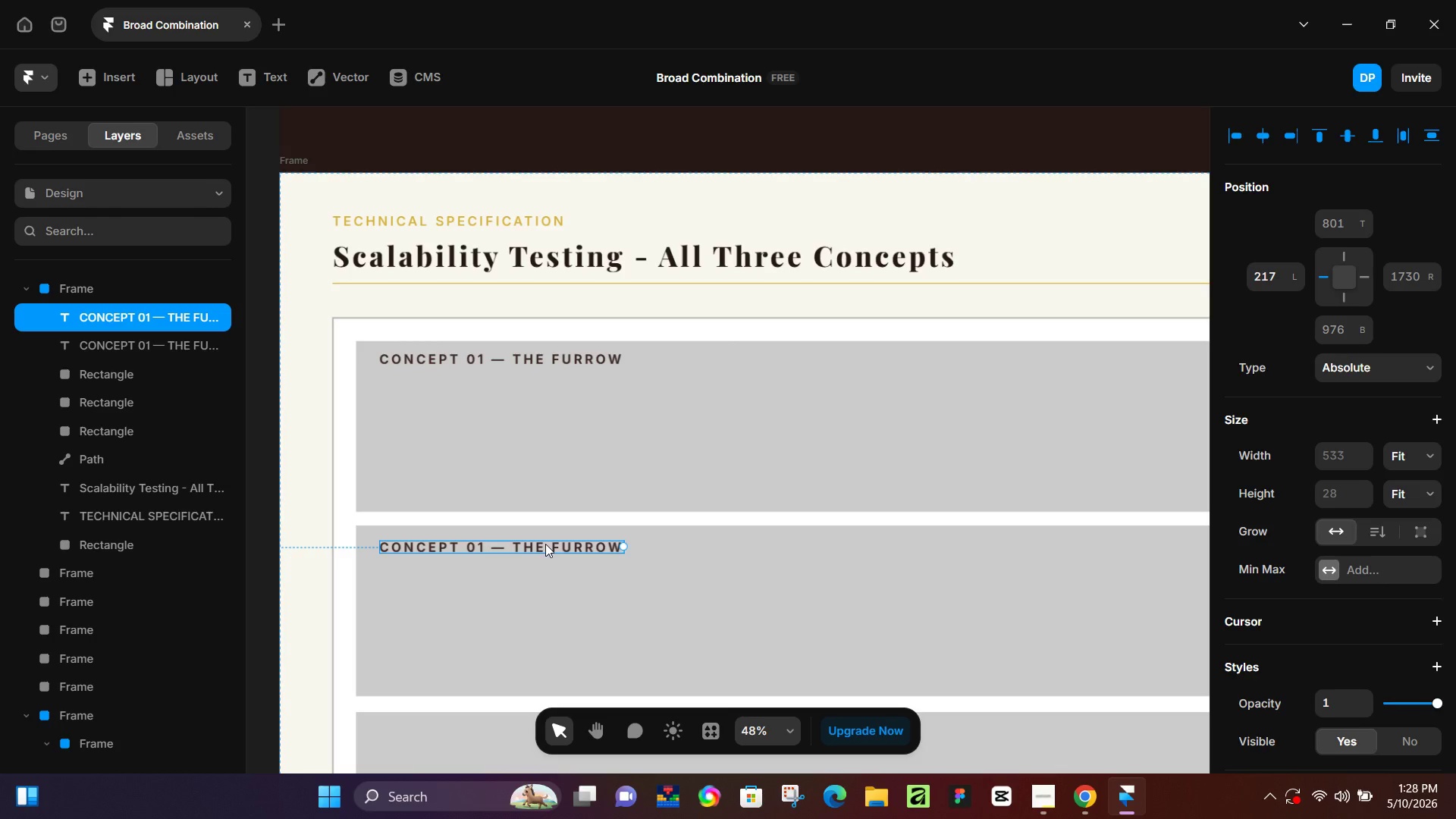 
wait(16.66)
 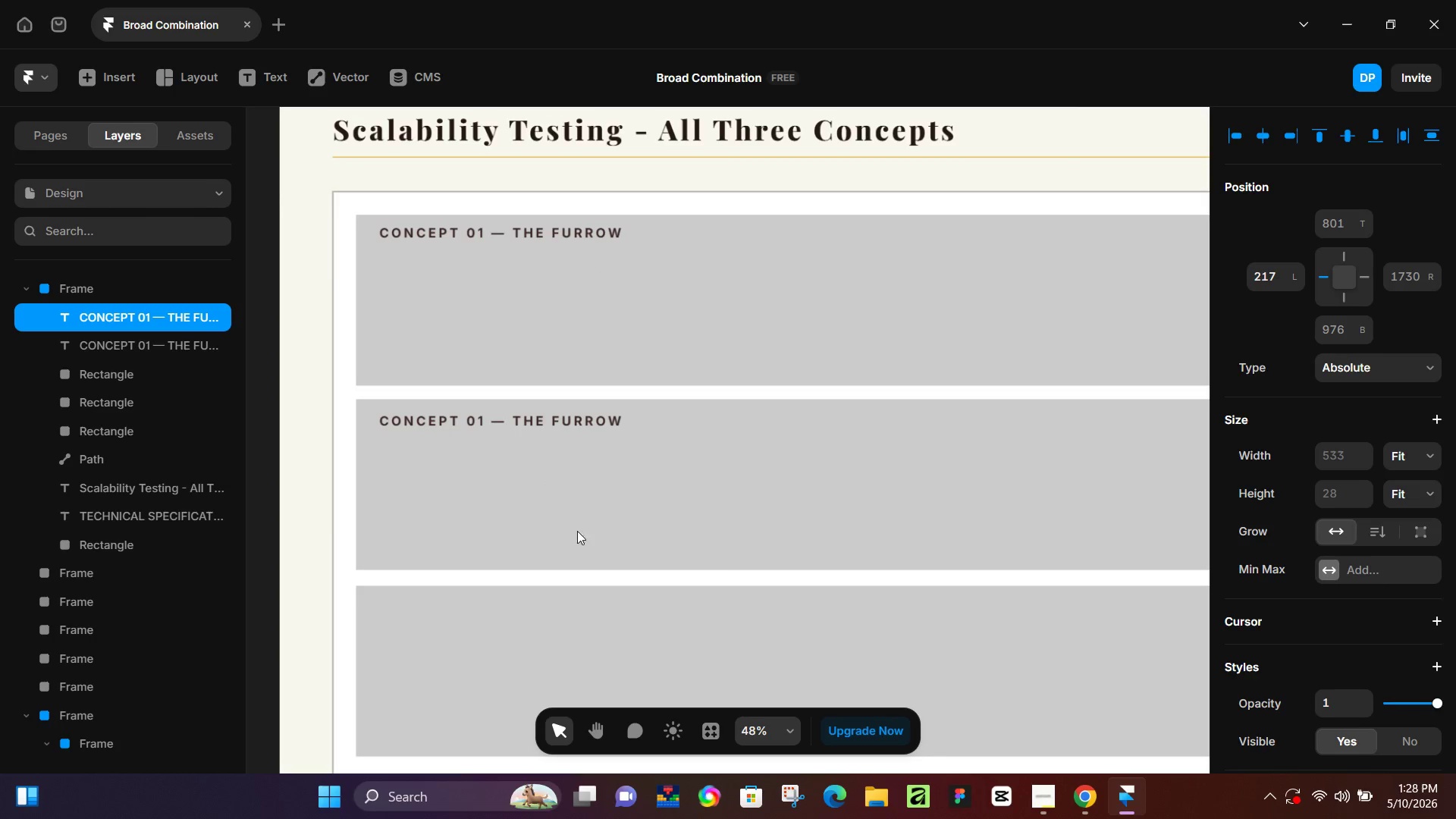 
key(Control+D)
 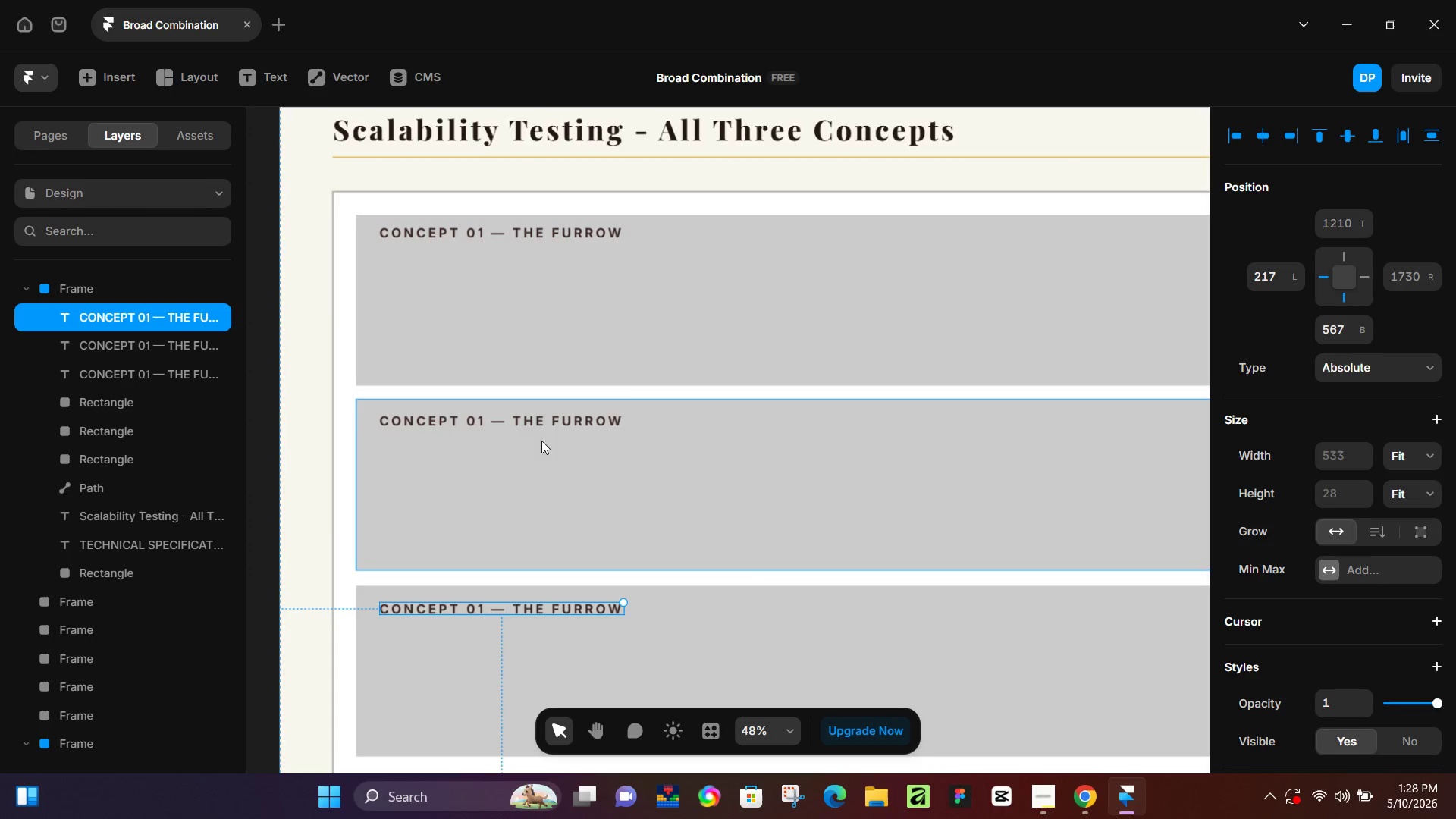 
scroll: coordinate [583, 540], scroll_direction: down, amount: 4.0
 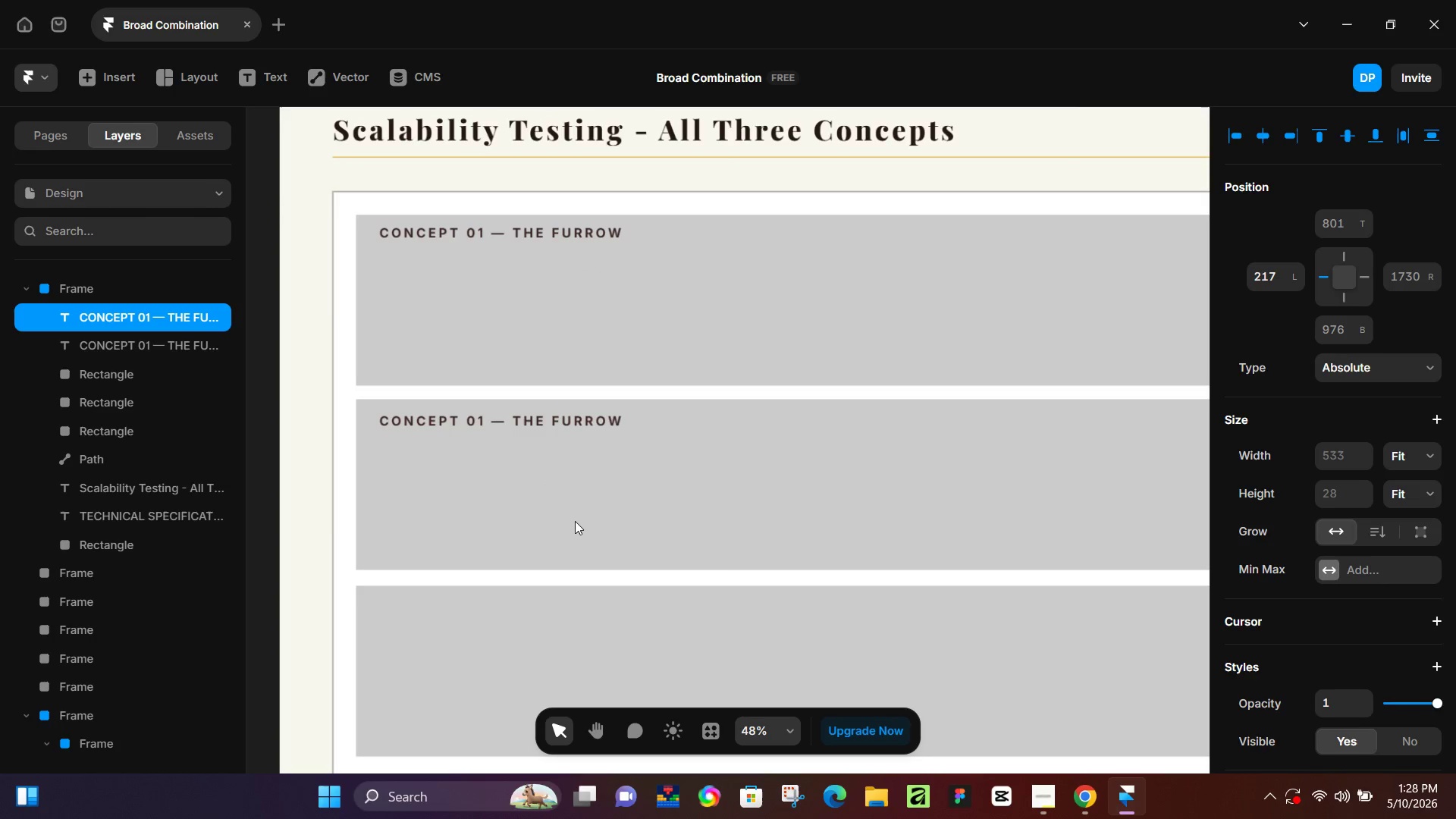 
left_click([552, 419])
 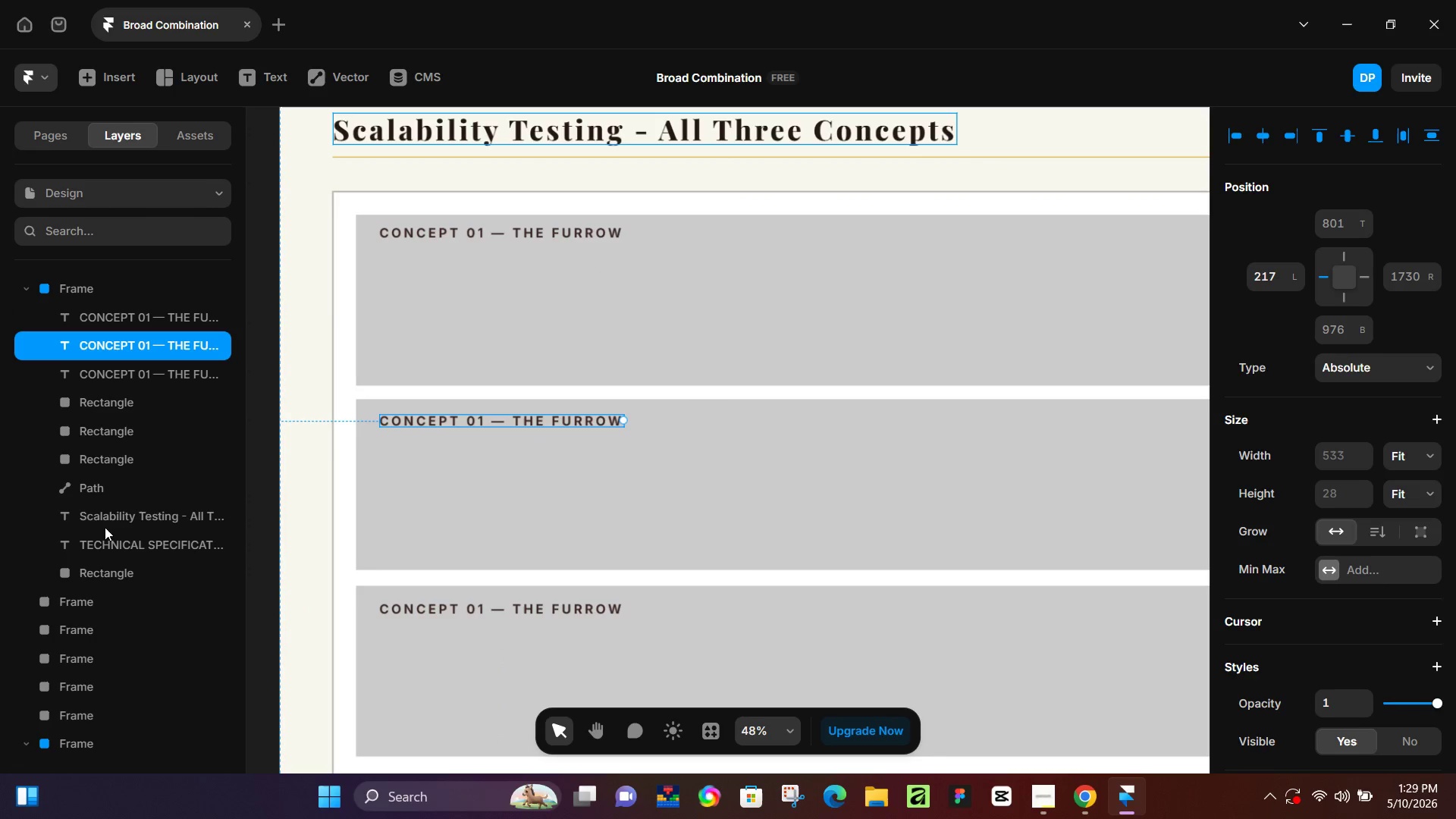 
hold_key(key=ControlLeft, duration=0.42)
scroll: coordinate [536, 452], scroll_direction: up, amount: 10.0
 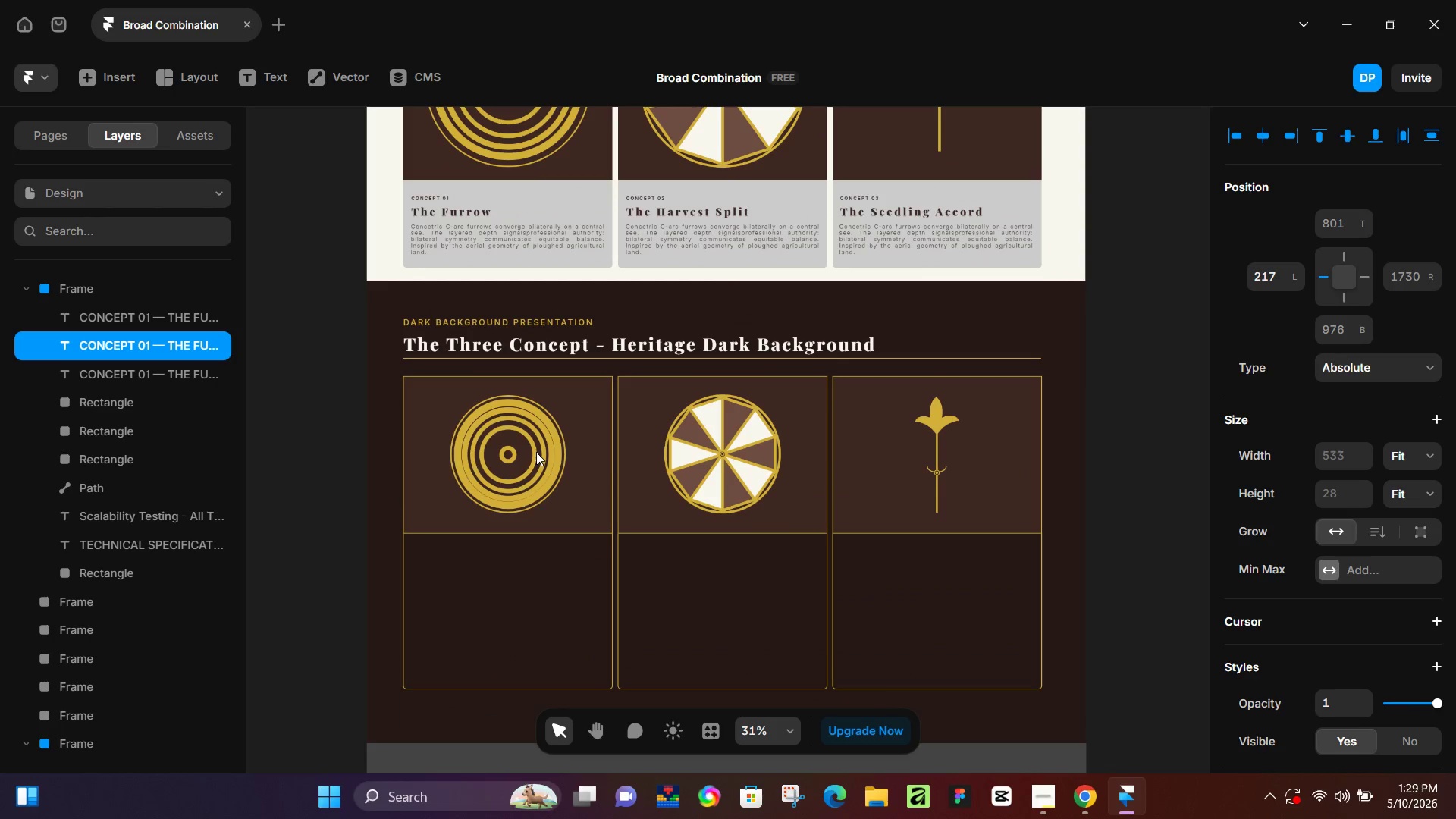 
scroll: coordinate [518, 582], scroll_direction: down, amount: 14.0
 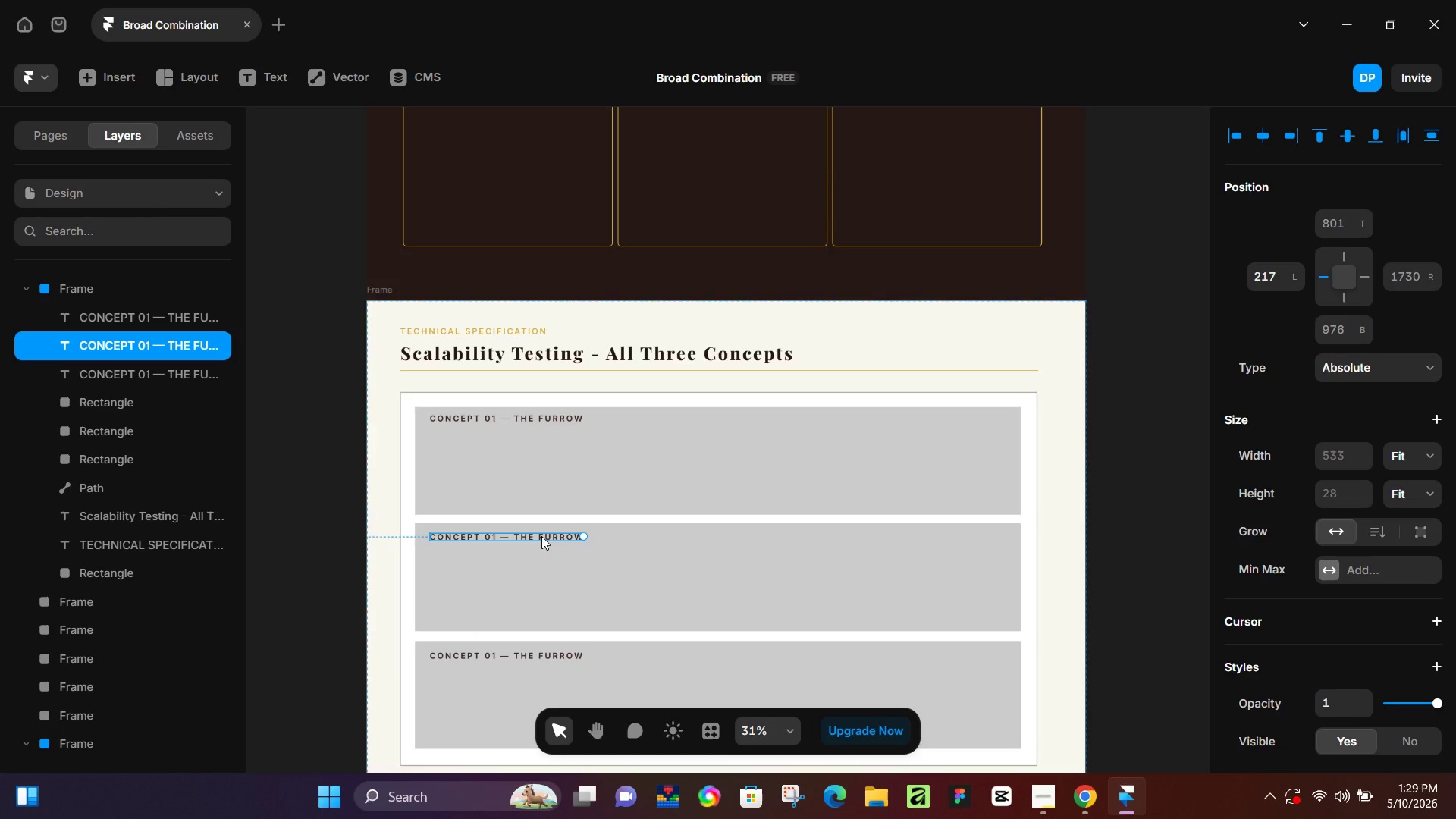 
double_click([541, 536])
 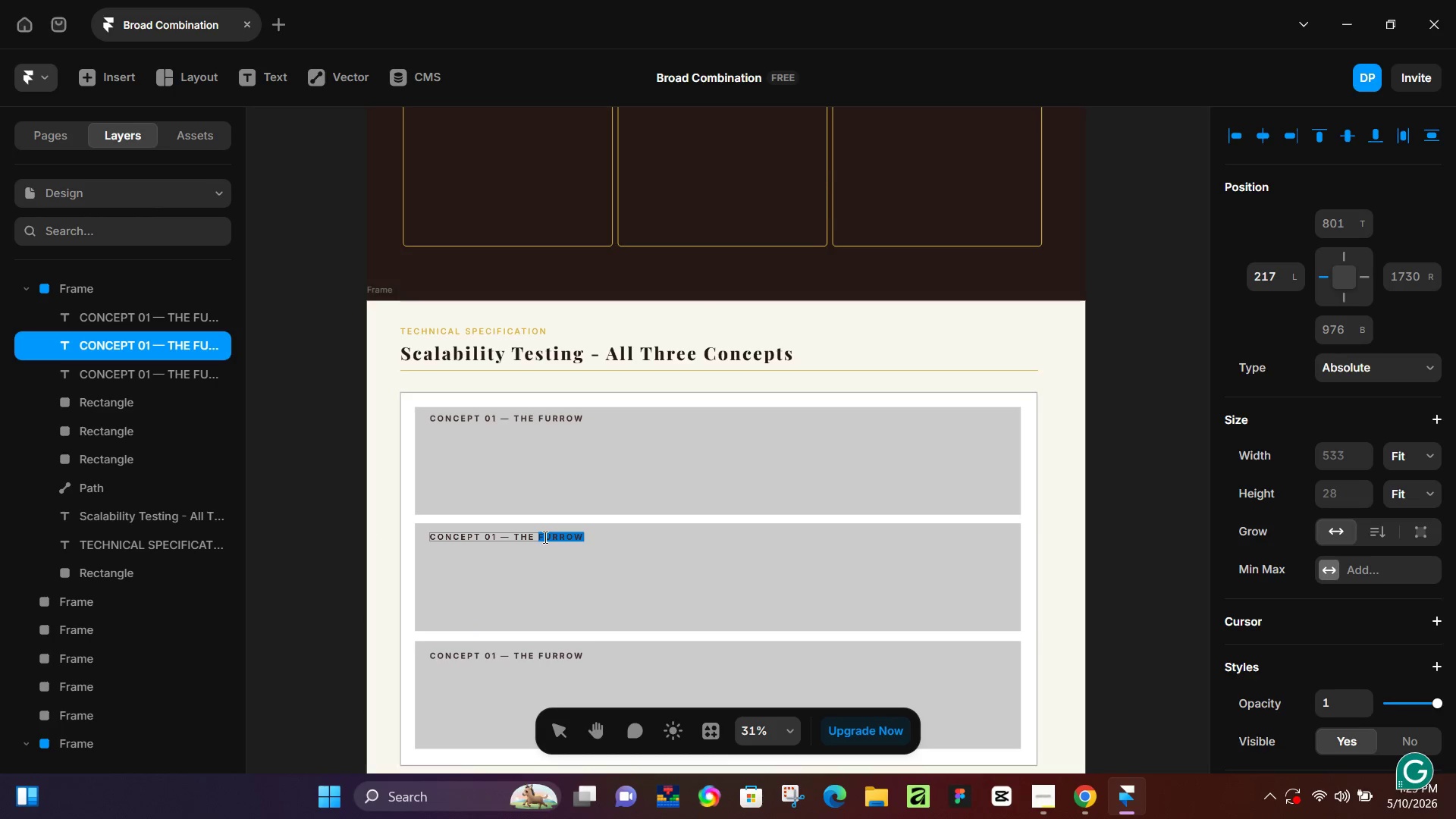 
hold_key(key=ShiftLeft, duration=0.31)
 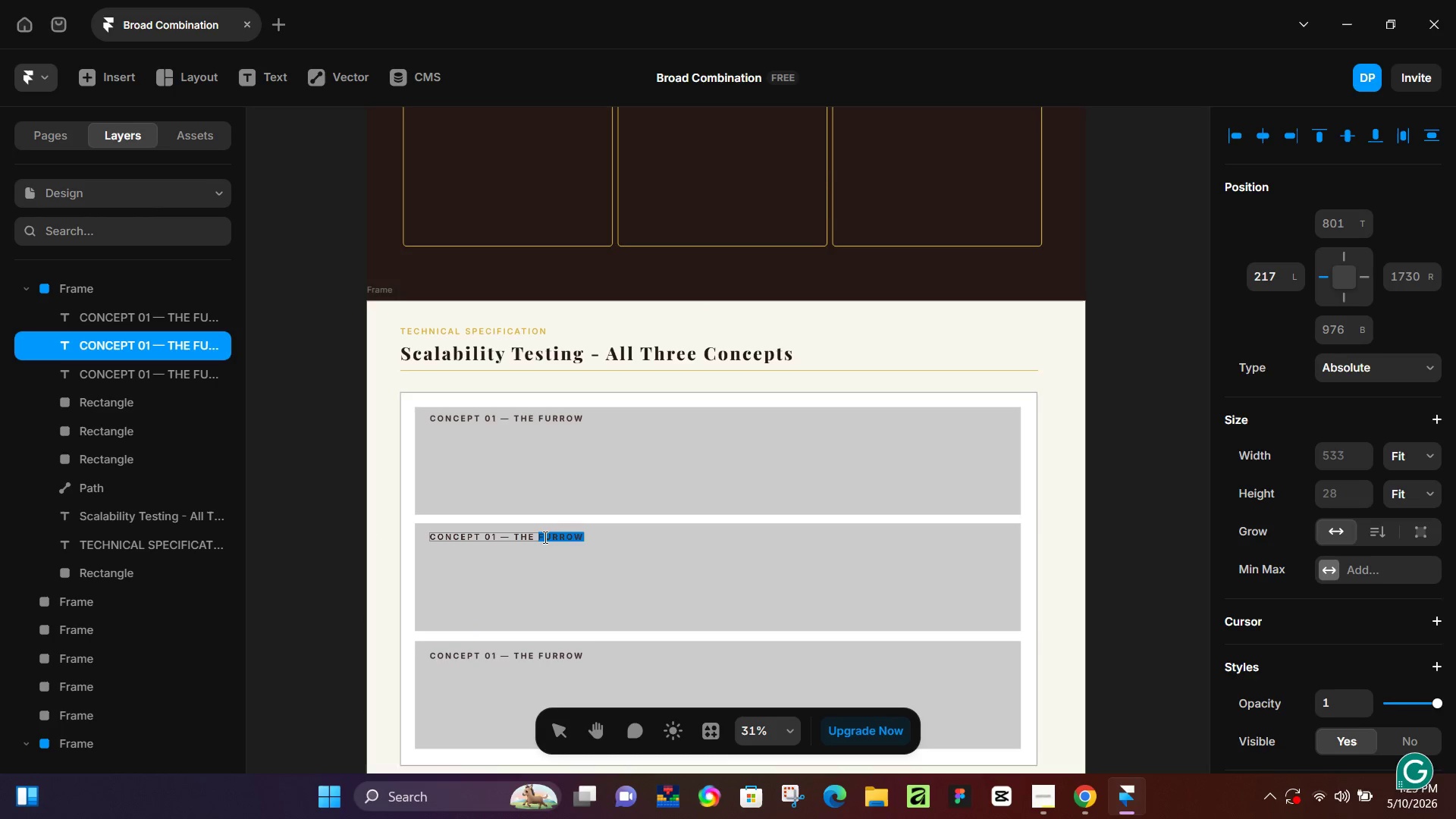 
type(Harvest Split)
 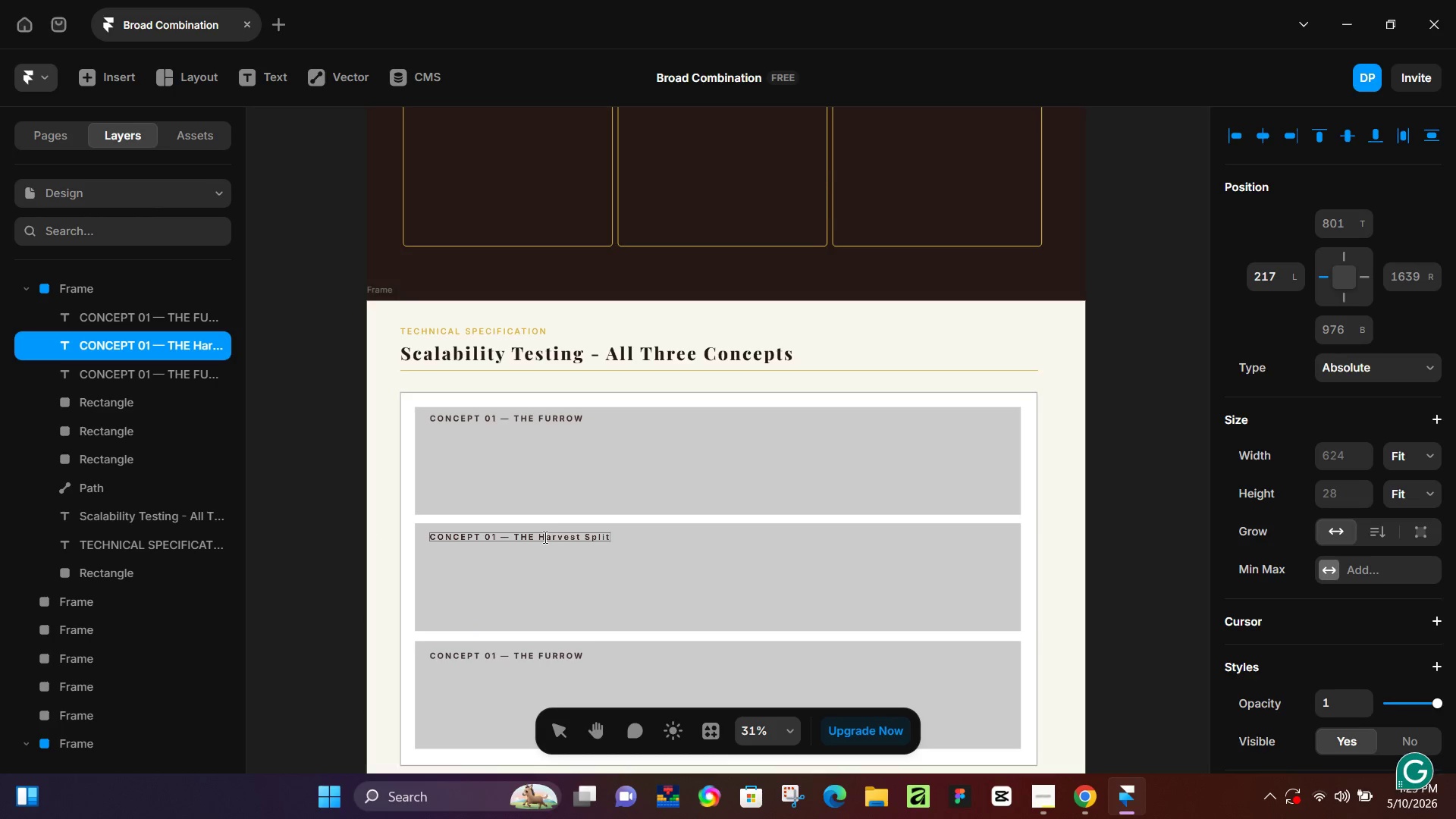 
wait(57.72)
 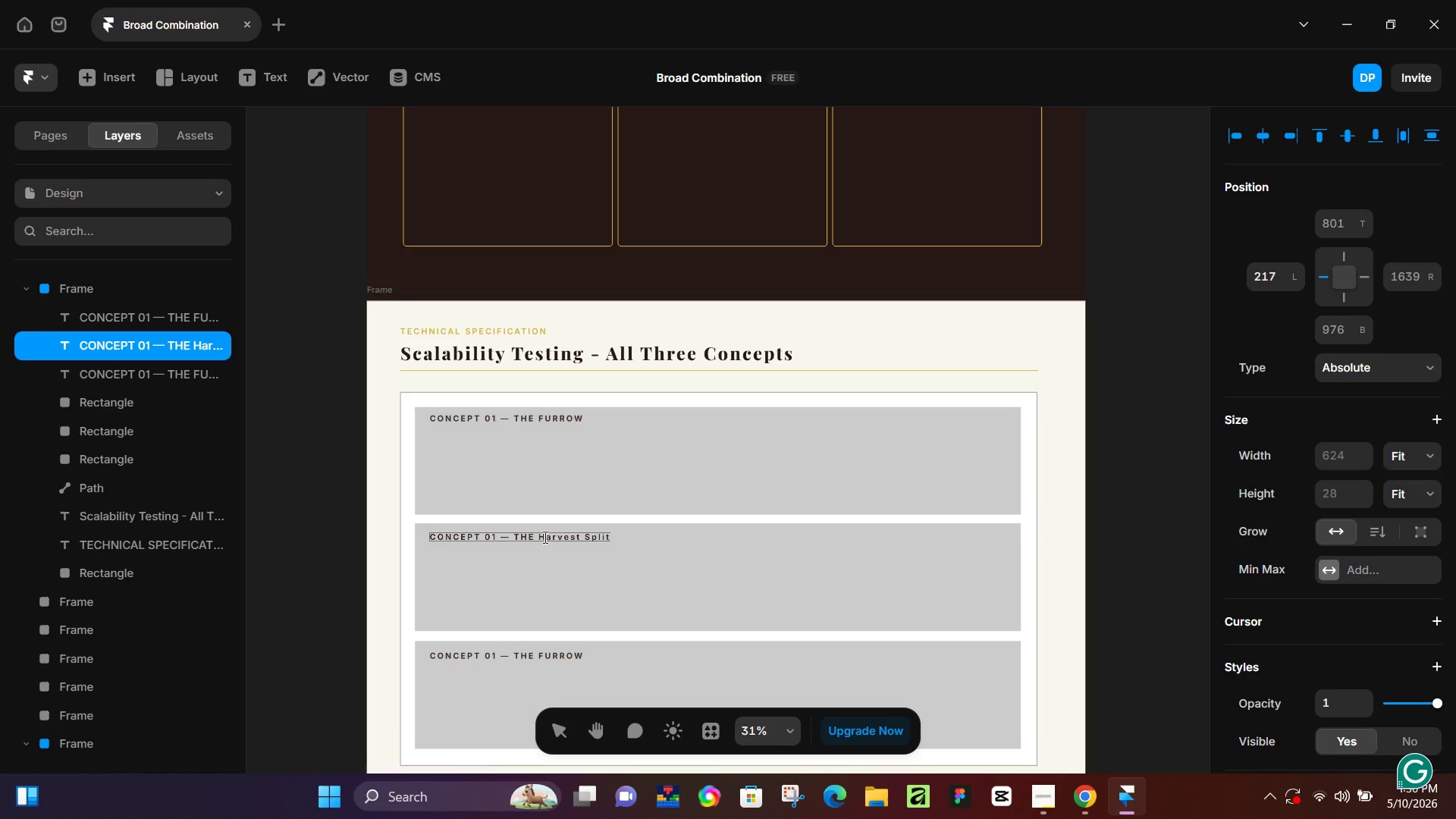 
scroll: coordinate [544, 537], scroll_direction: down, amount: 1.0
 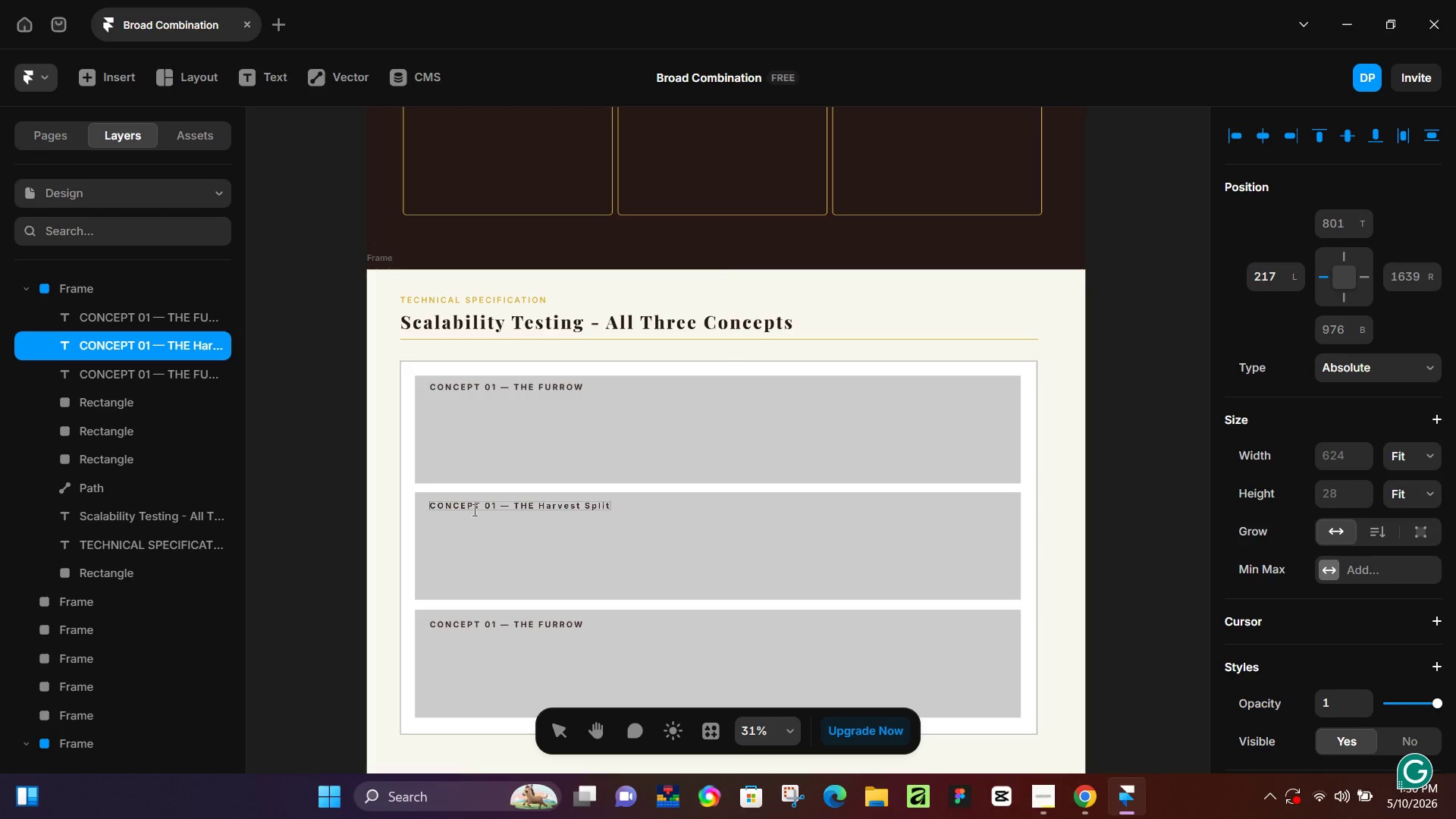 
left_click([494, 507])
 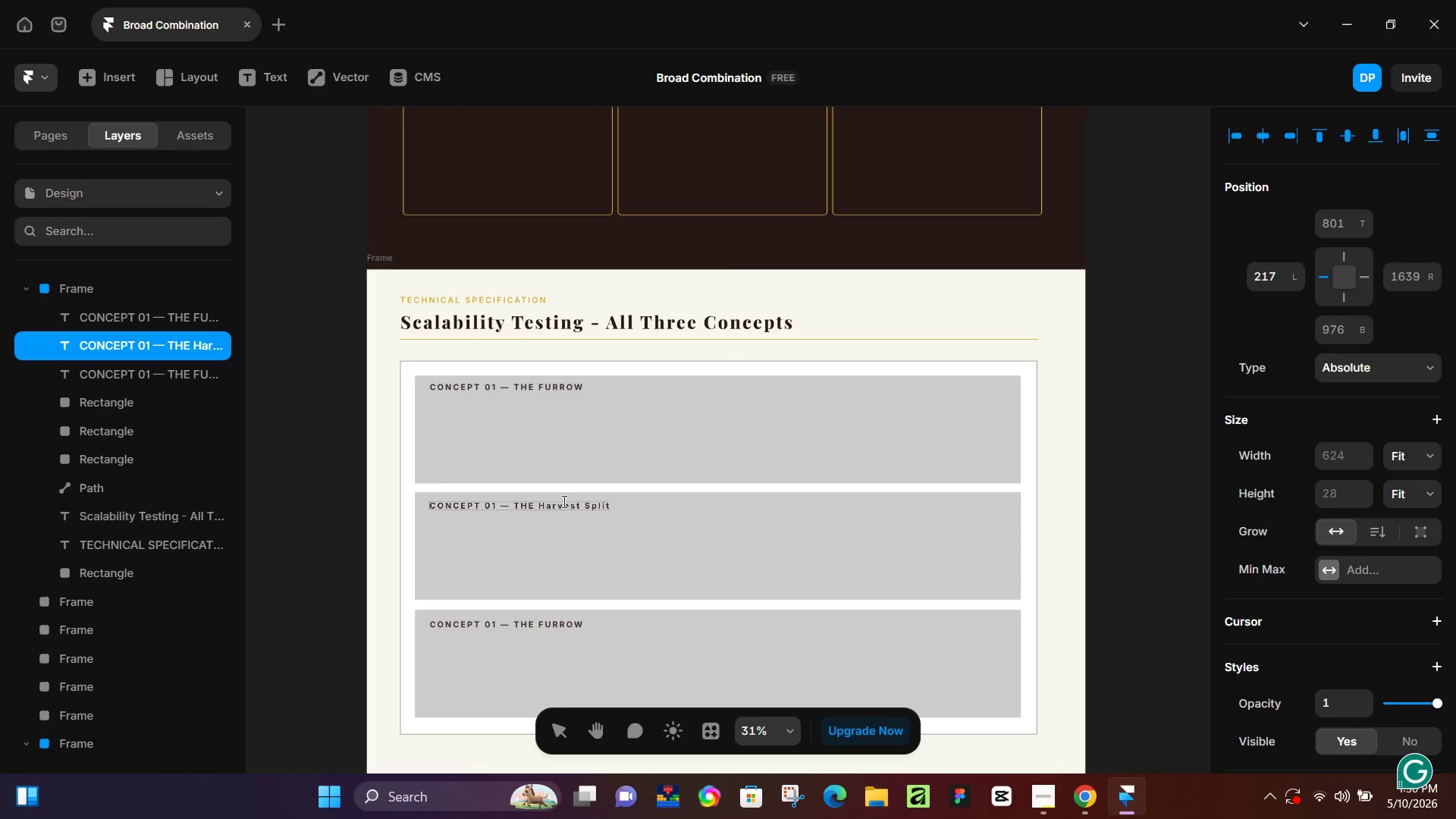 
key(Backspace)
 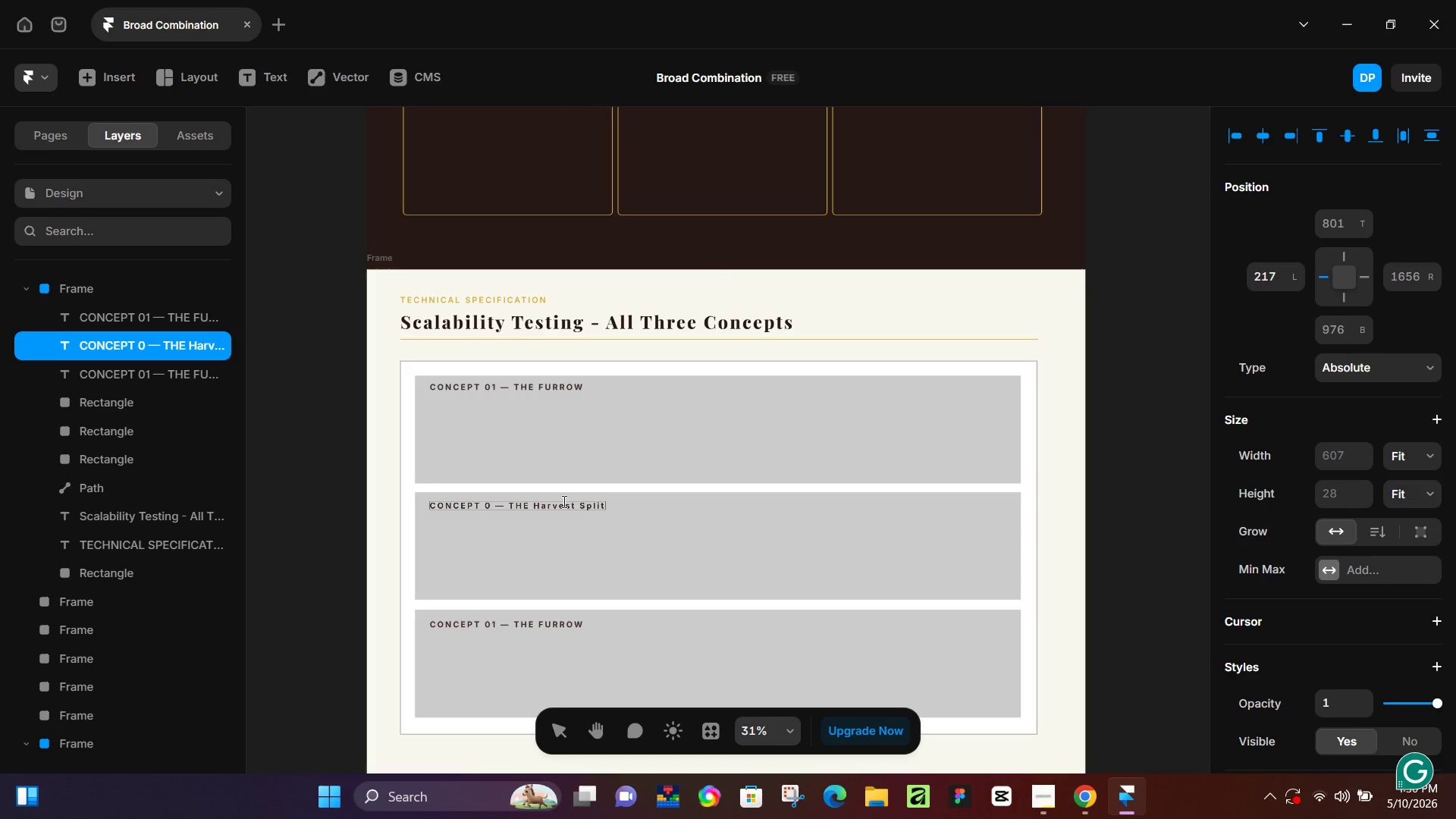 
key(2)
 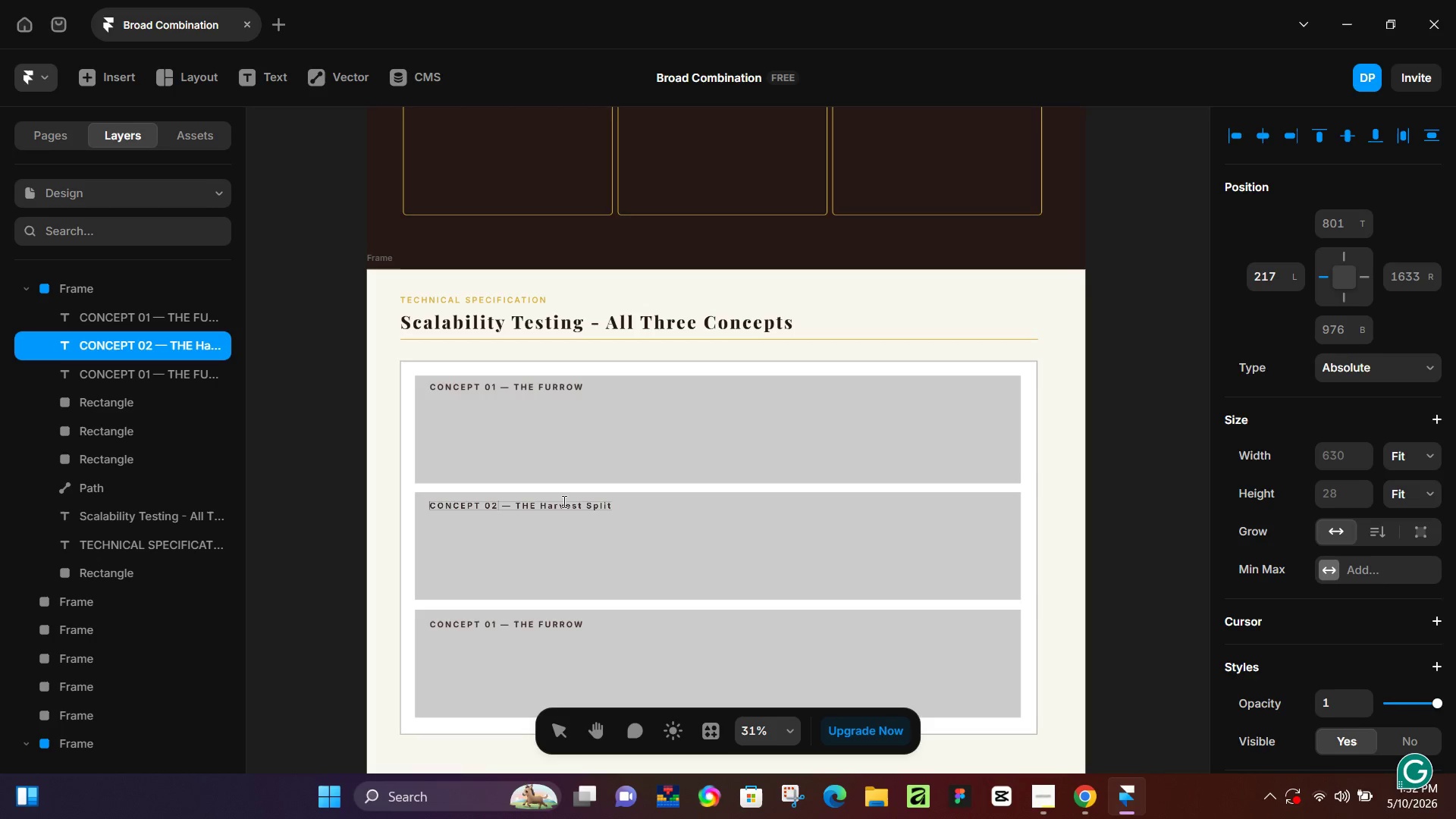 
wait(109.91)
 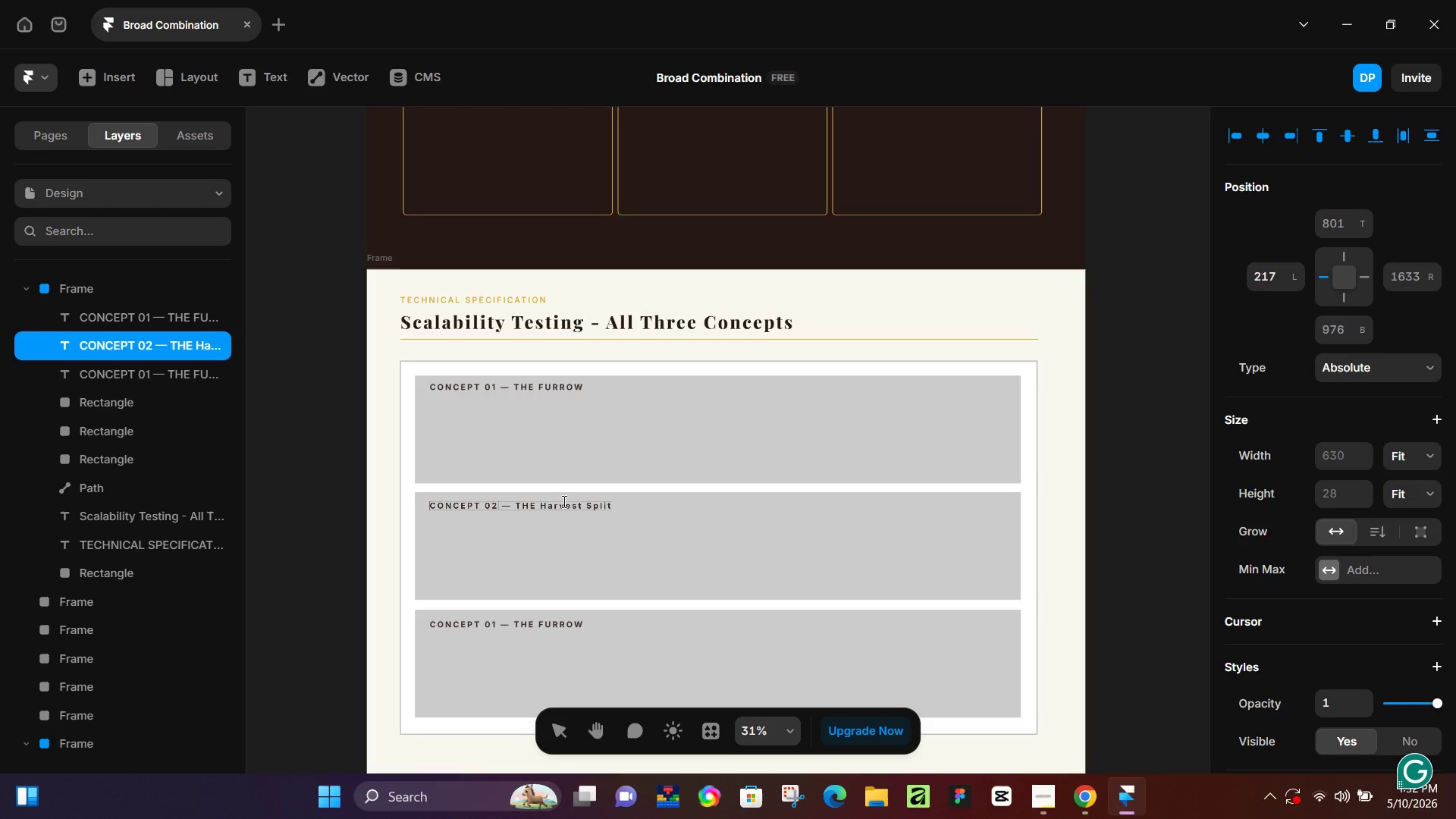 
scroll: coordinate [490, 436], scroll_direction: up, amount: 3.0
 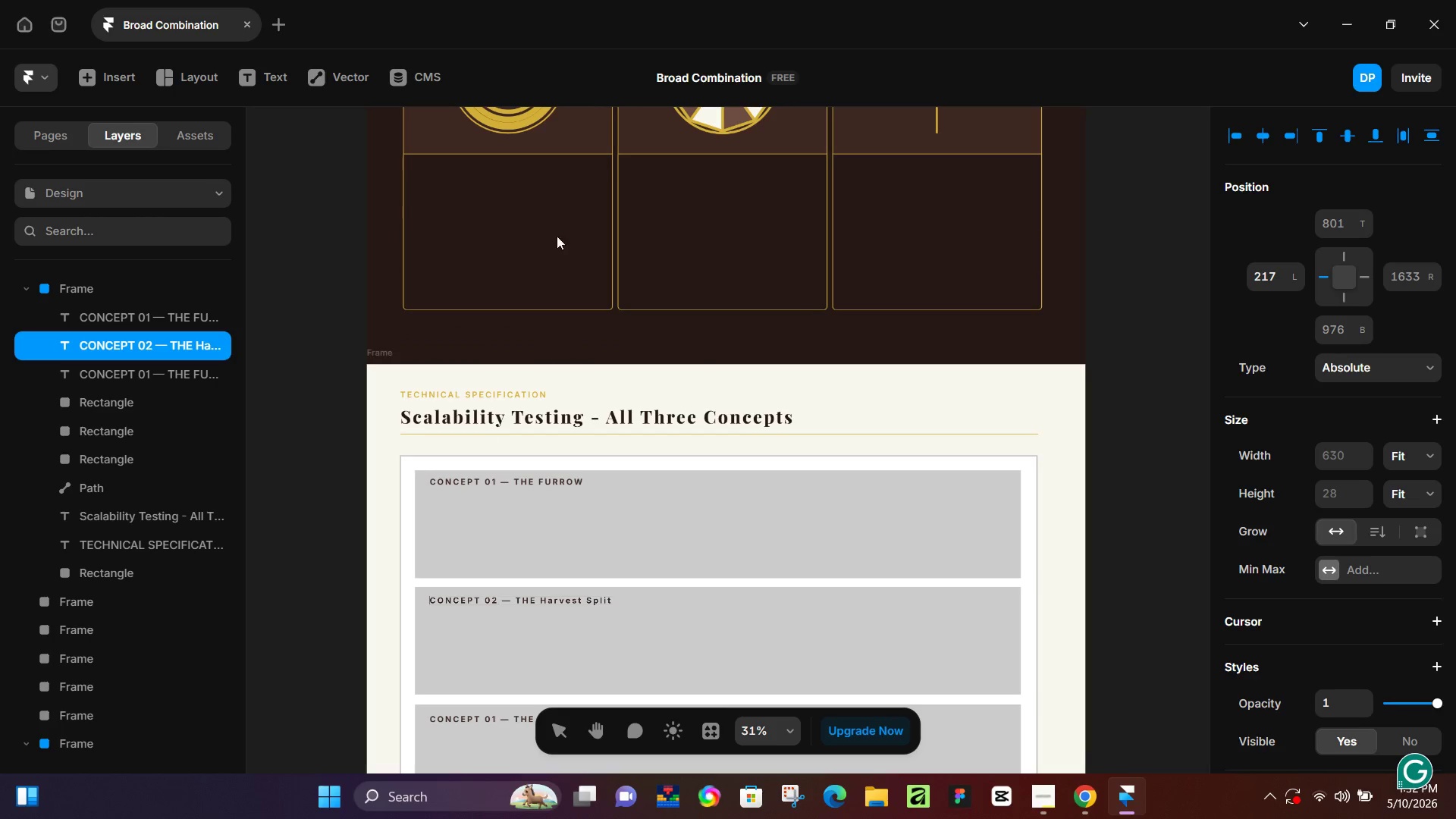 
left_click([532, 186])
 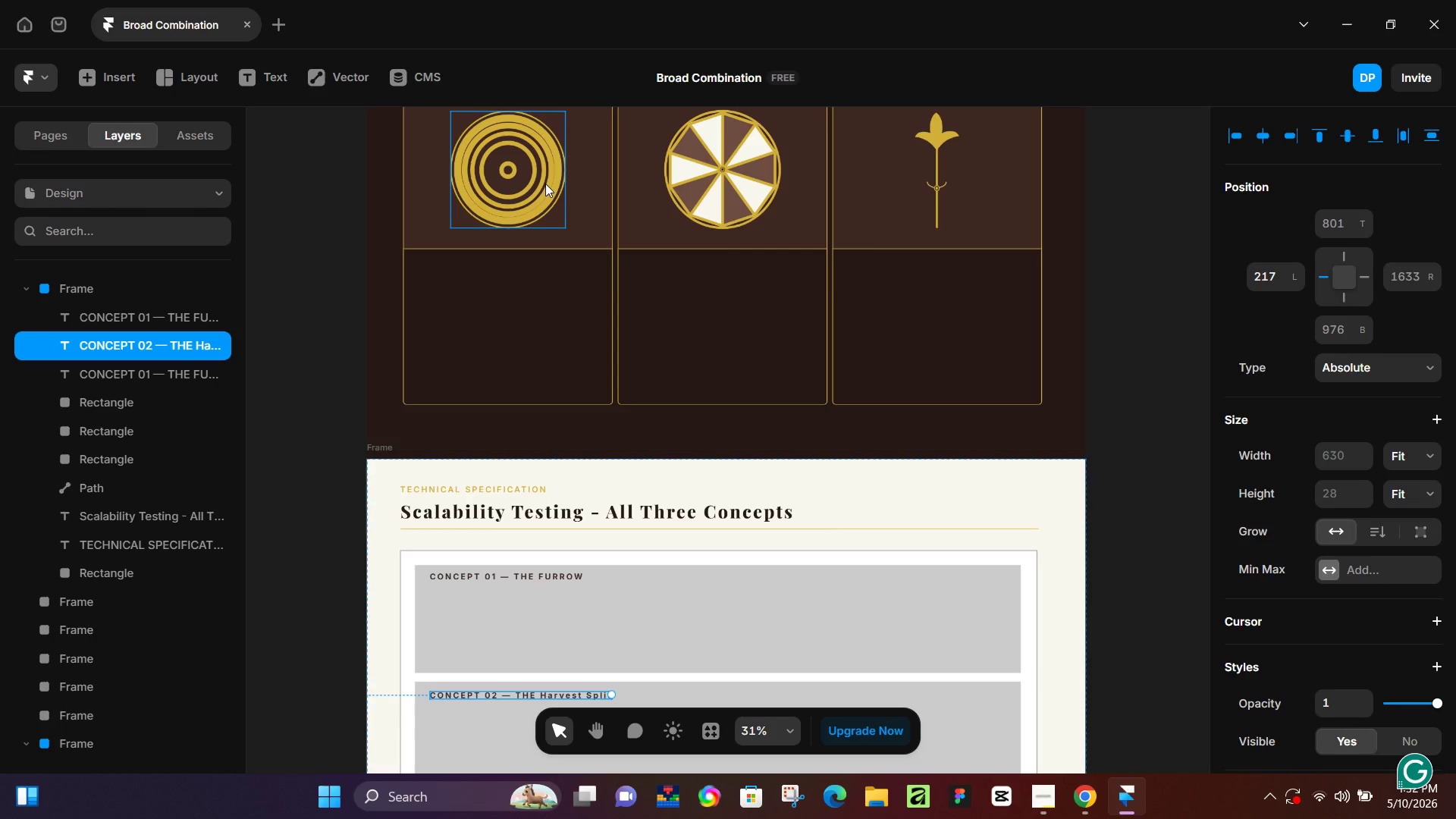 
scroll: coordinate [534, 187], scroll_direction: up, amount: 3.0
 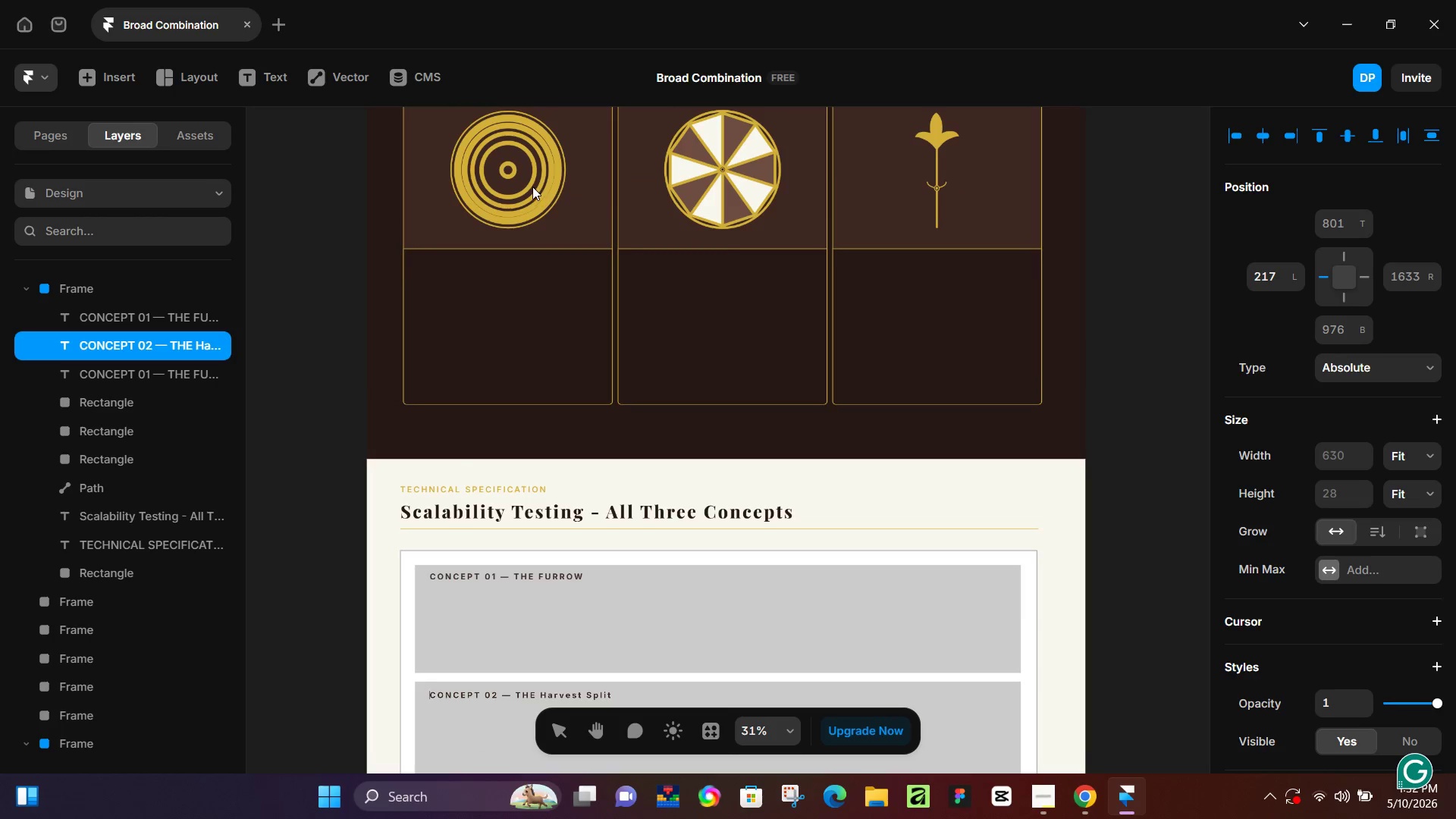 
hold_key(key=AltLeft, duration=1.41)
left_click_drag(start_coordinate=[544, 184], to_coordinate=[532, 642])
 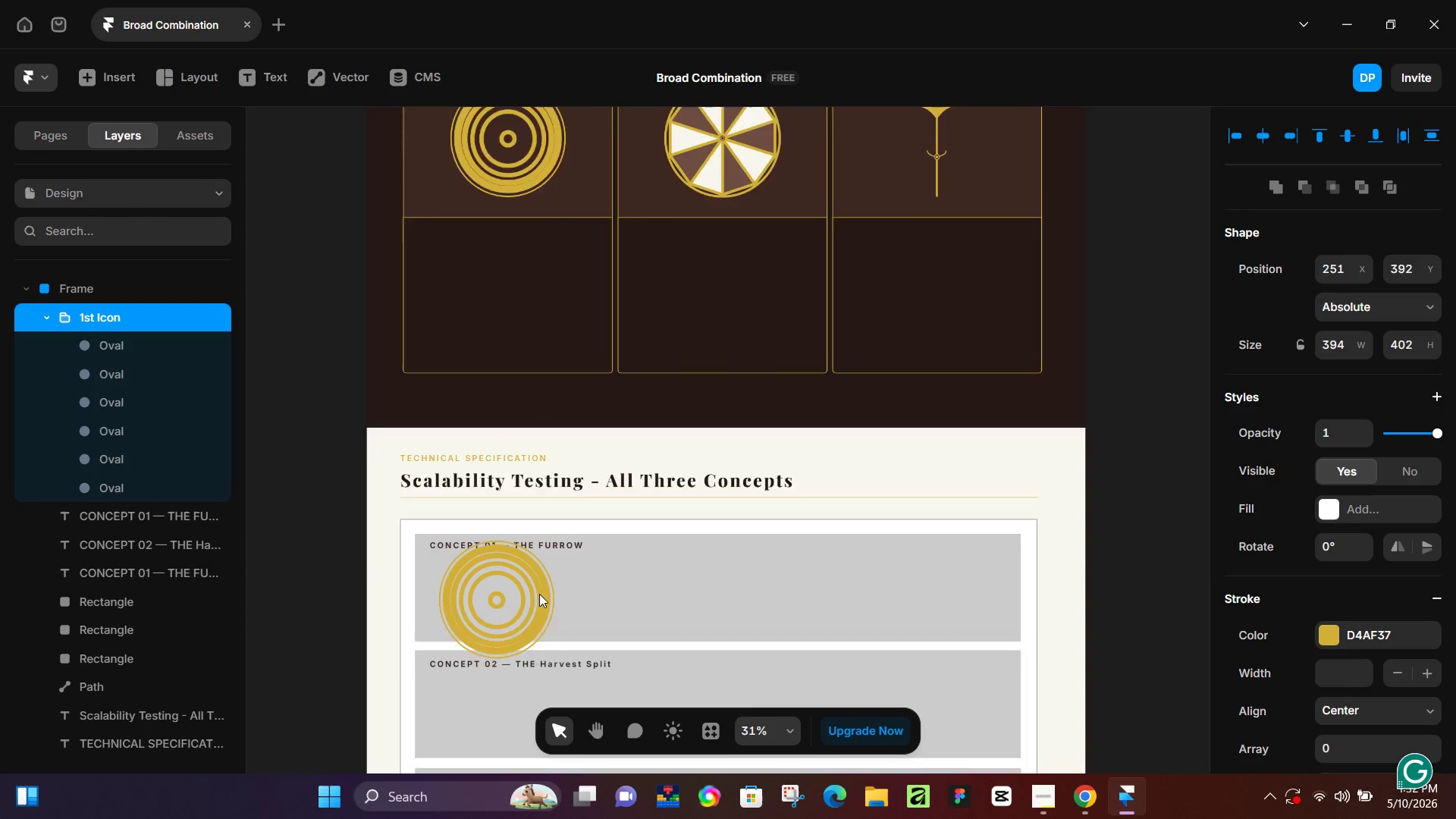 
hold_key(key=ShiftLeft, duration=1.52)
 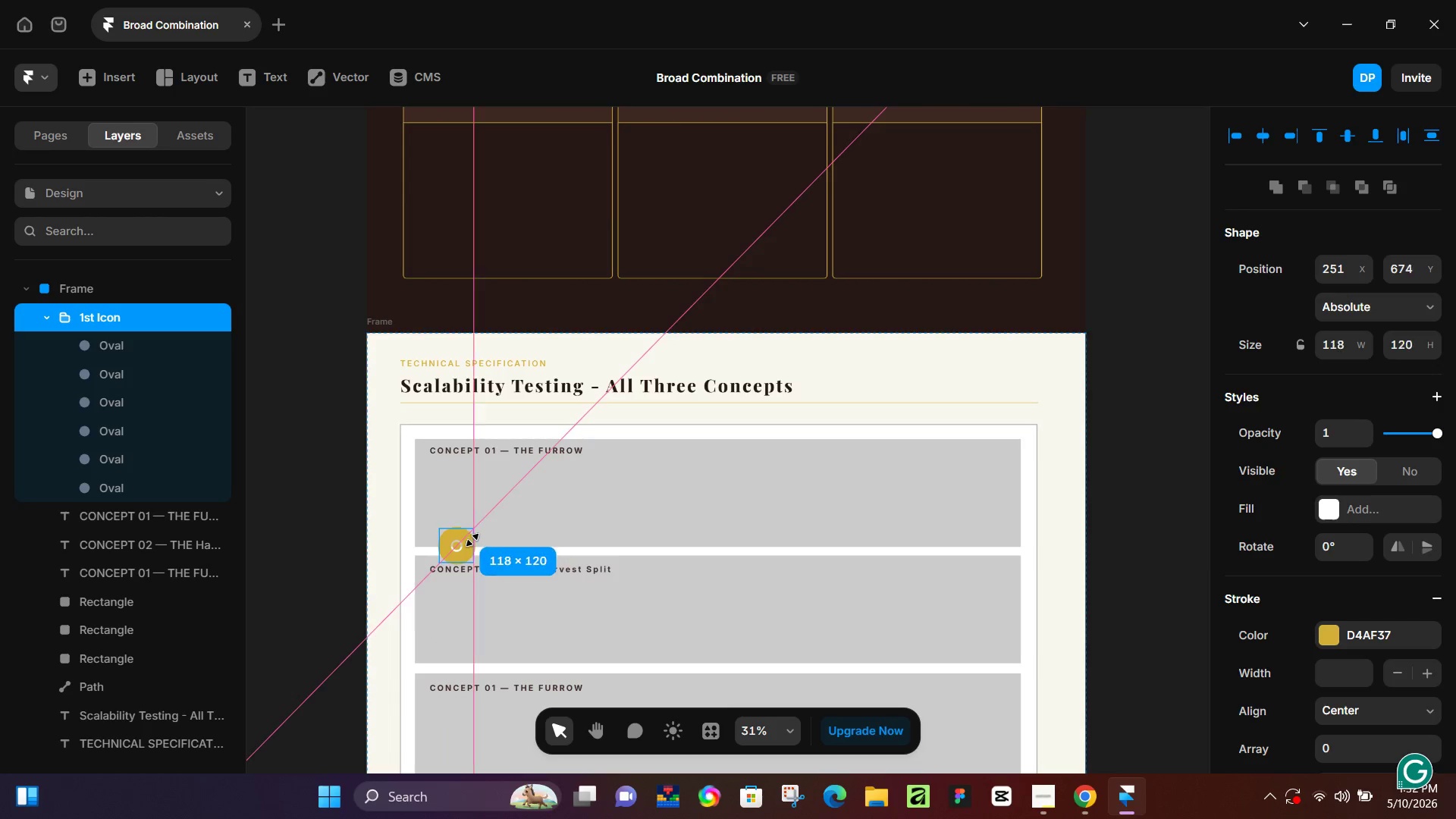 
scroll: coordinate [539, 594], scroll_direction: down, amount: 4.0
 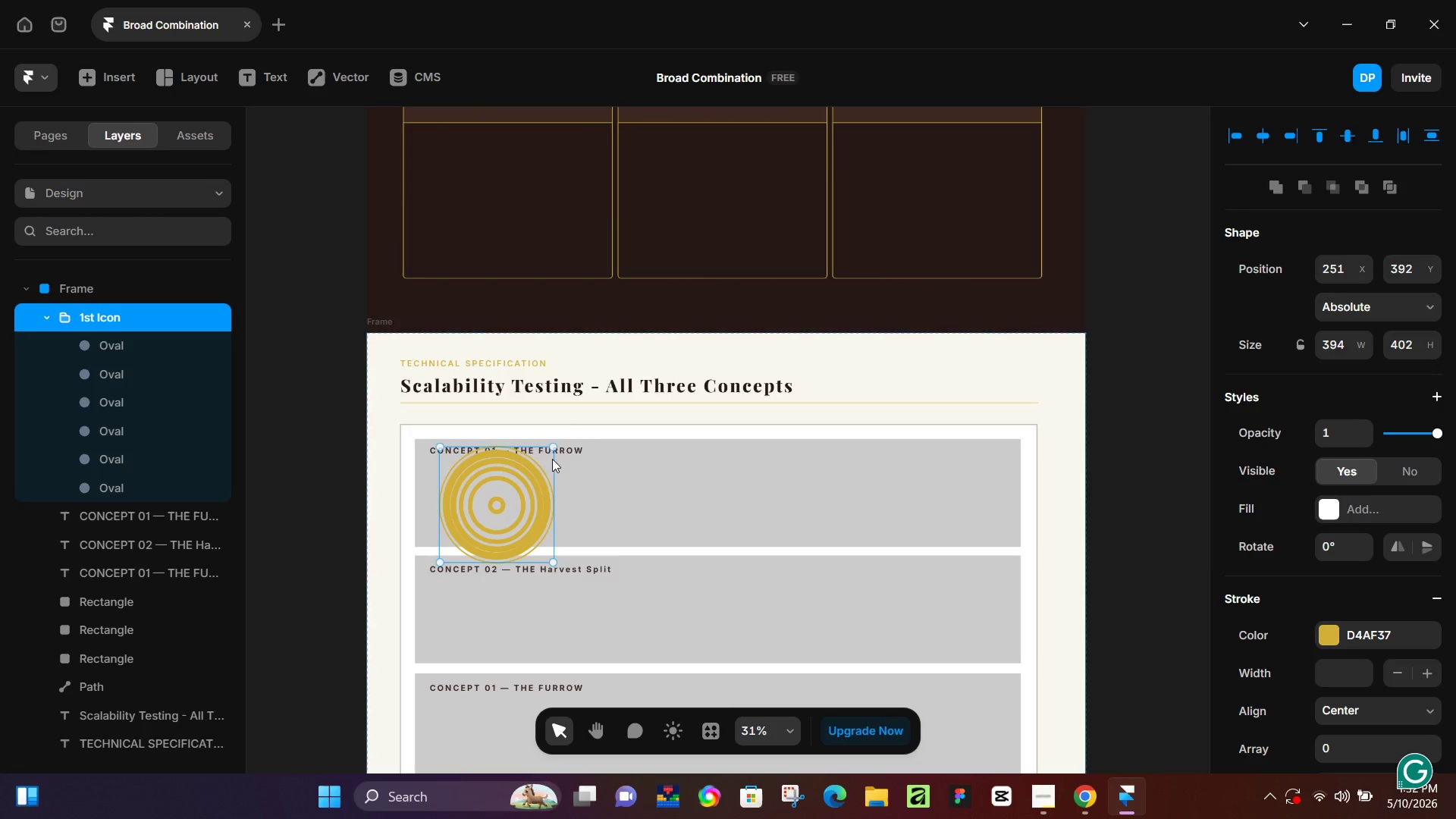 
left_click_drag(start_coordinate=[554, 444], to_coordinate=[472, 540])
 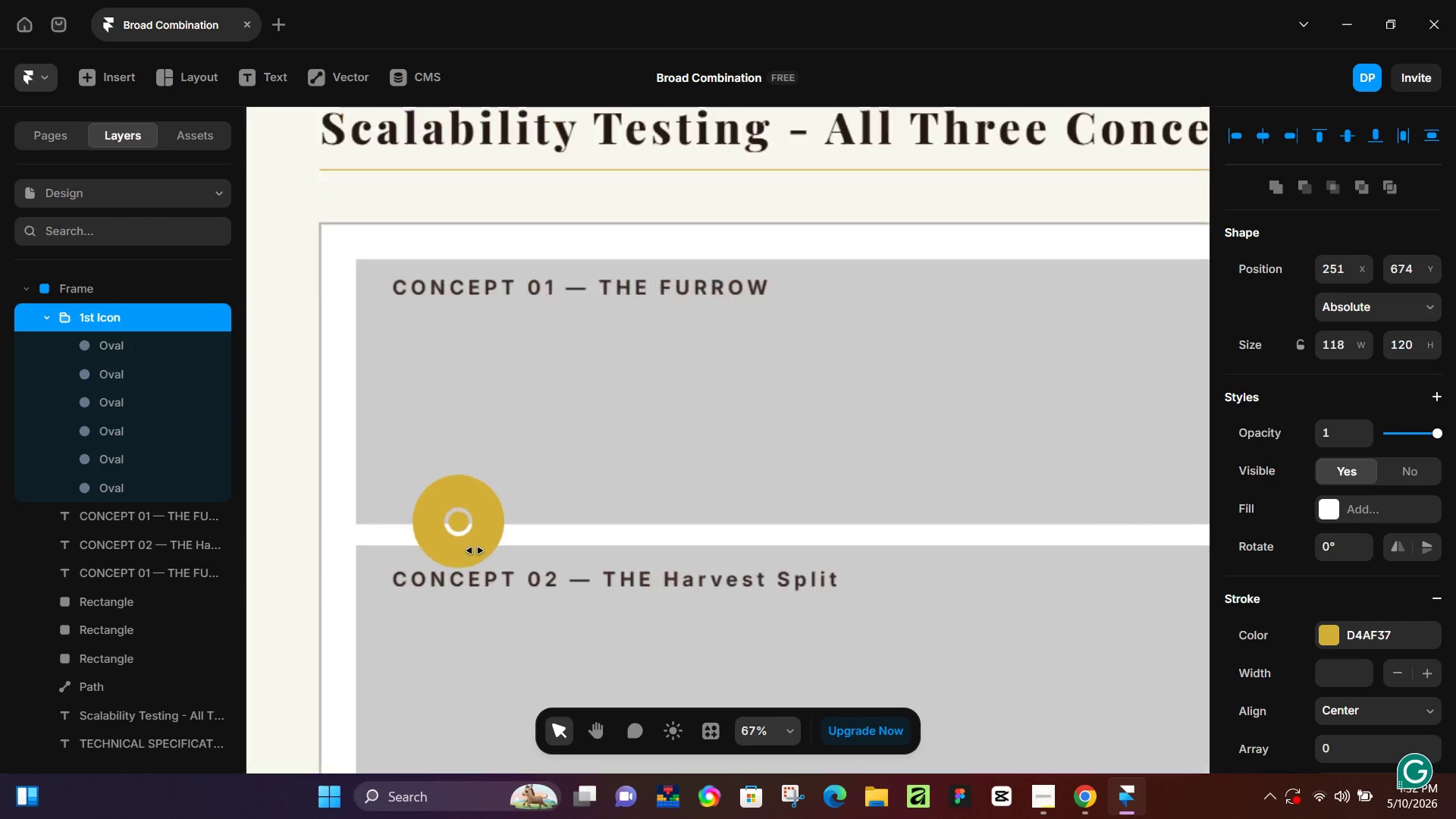 
hold_key(key=ShiftLeft, duration=0.67)
 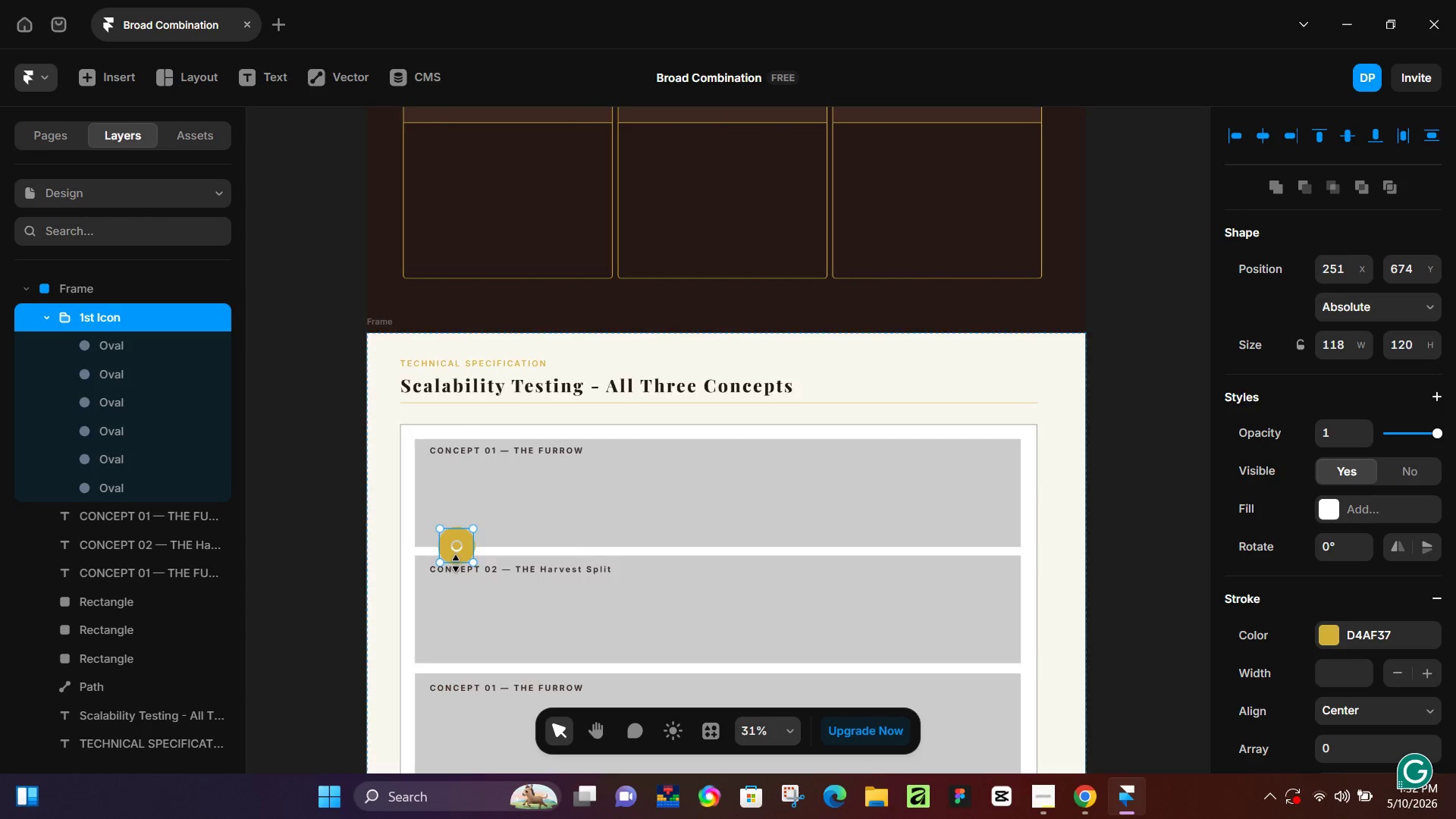 
hold_key(key=ControlLeft, duration=1.52)
scroll: coordinate [479, 547], scroll_direction: up, amount: 13.0
 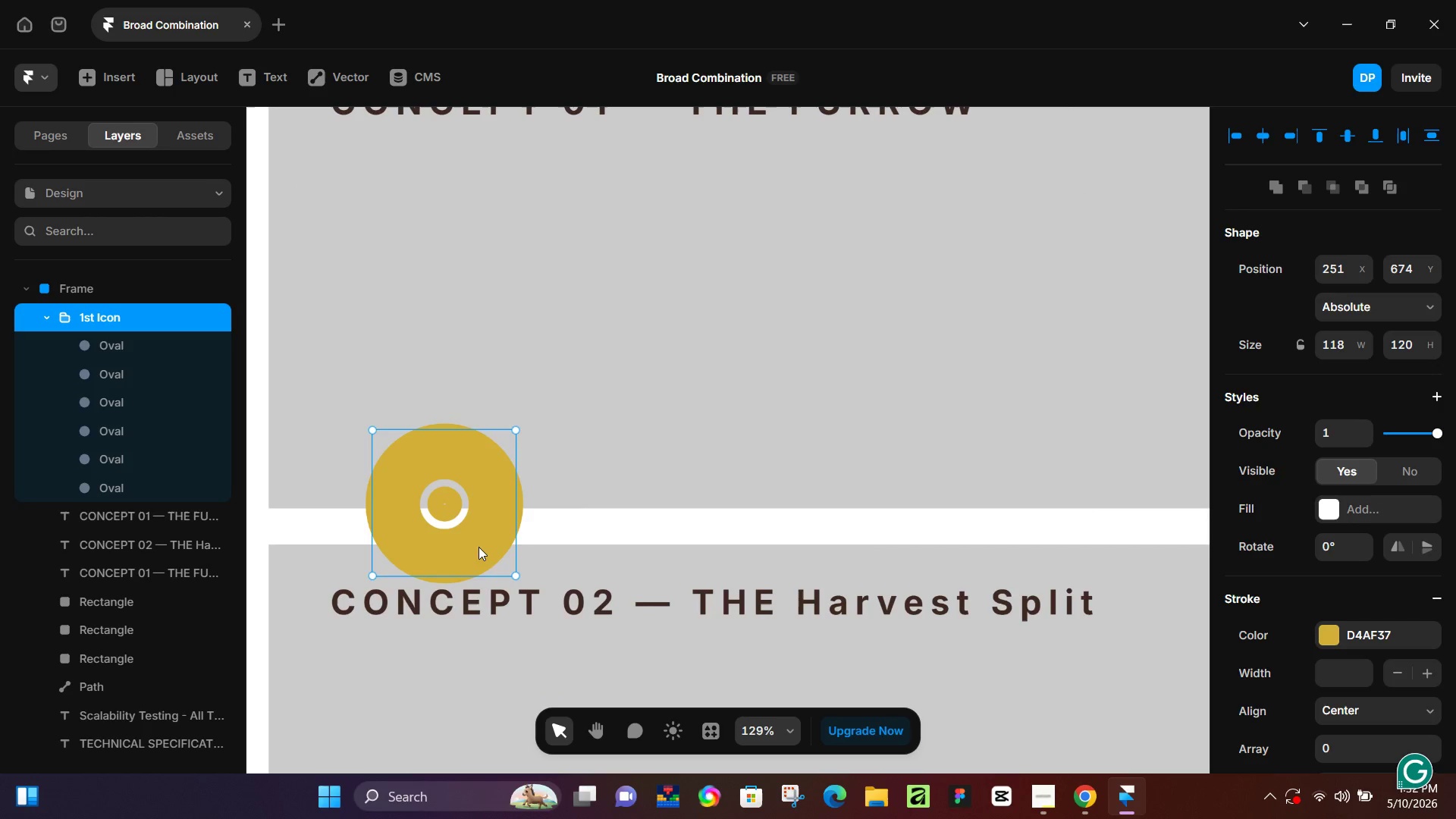 
key(Control+Z)
 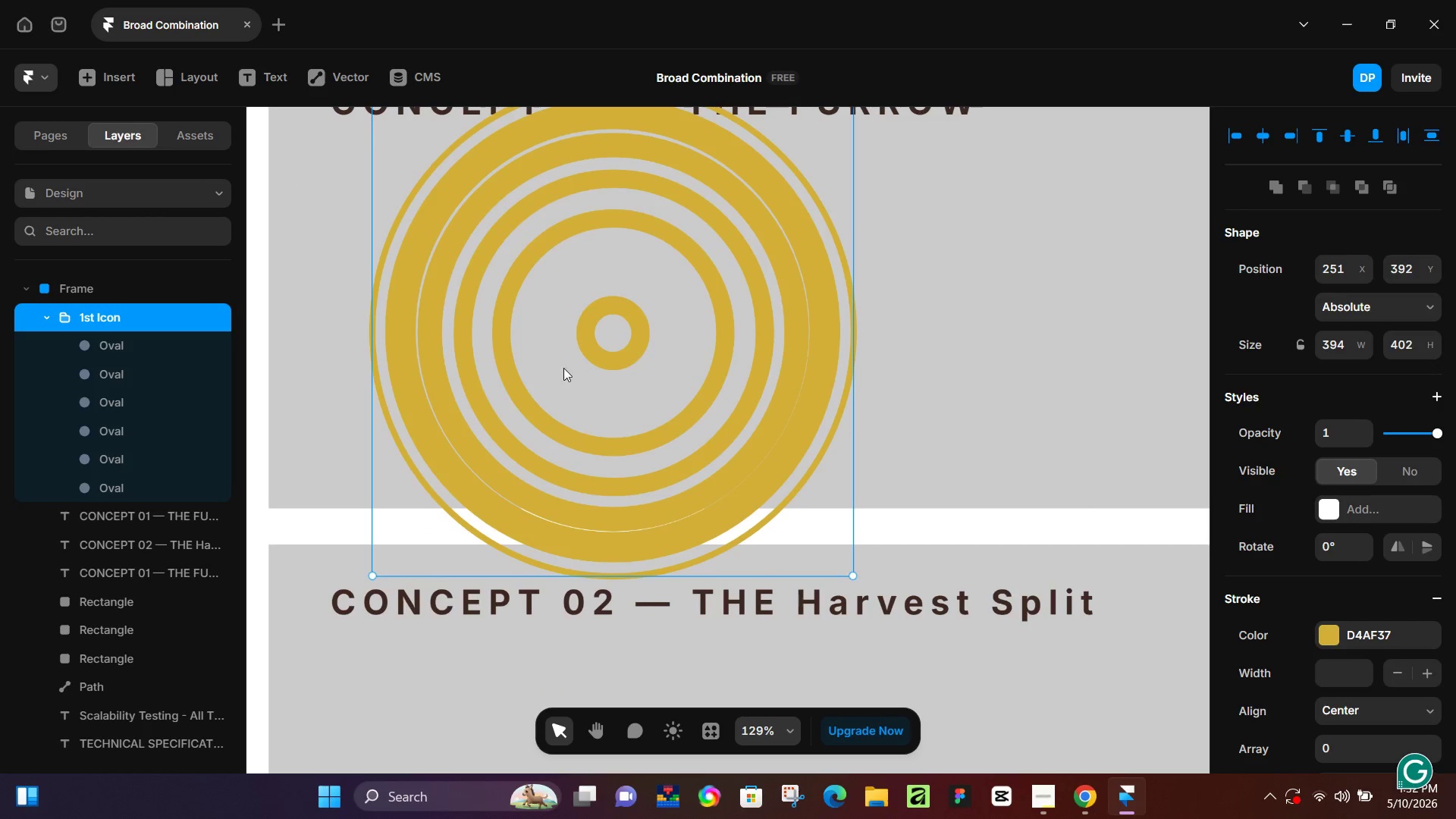 
scroll: coordinate [623, 347], scroll_direction: up, amount: 5.0
 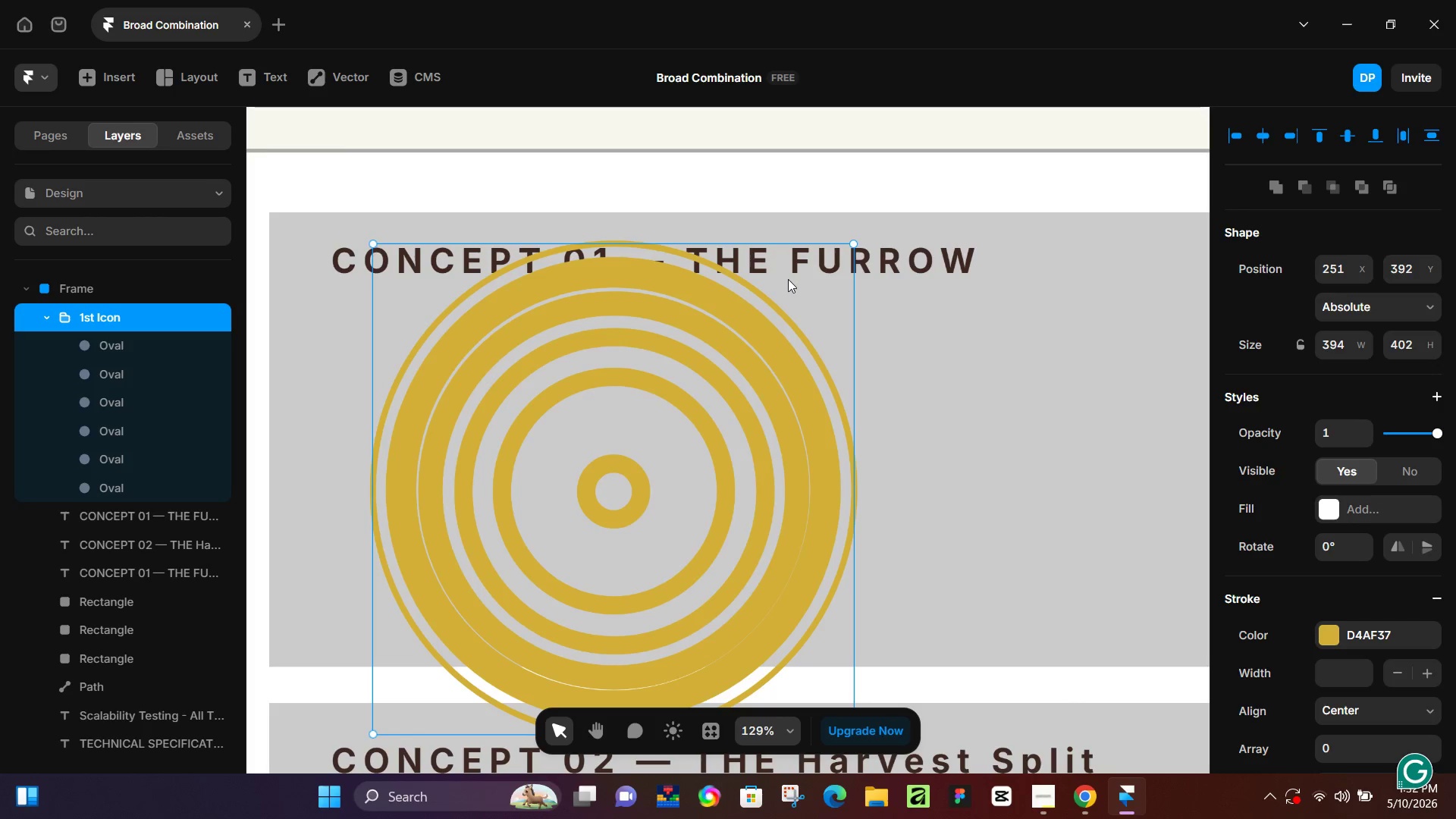 
key(K)
 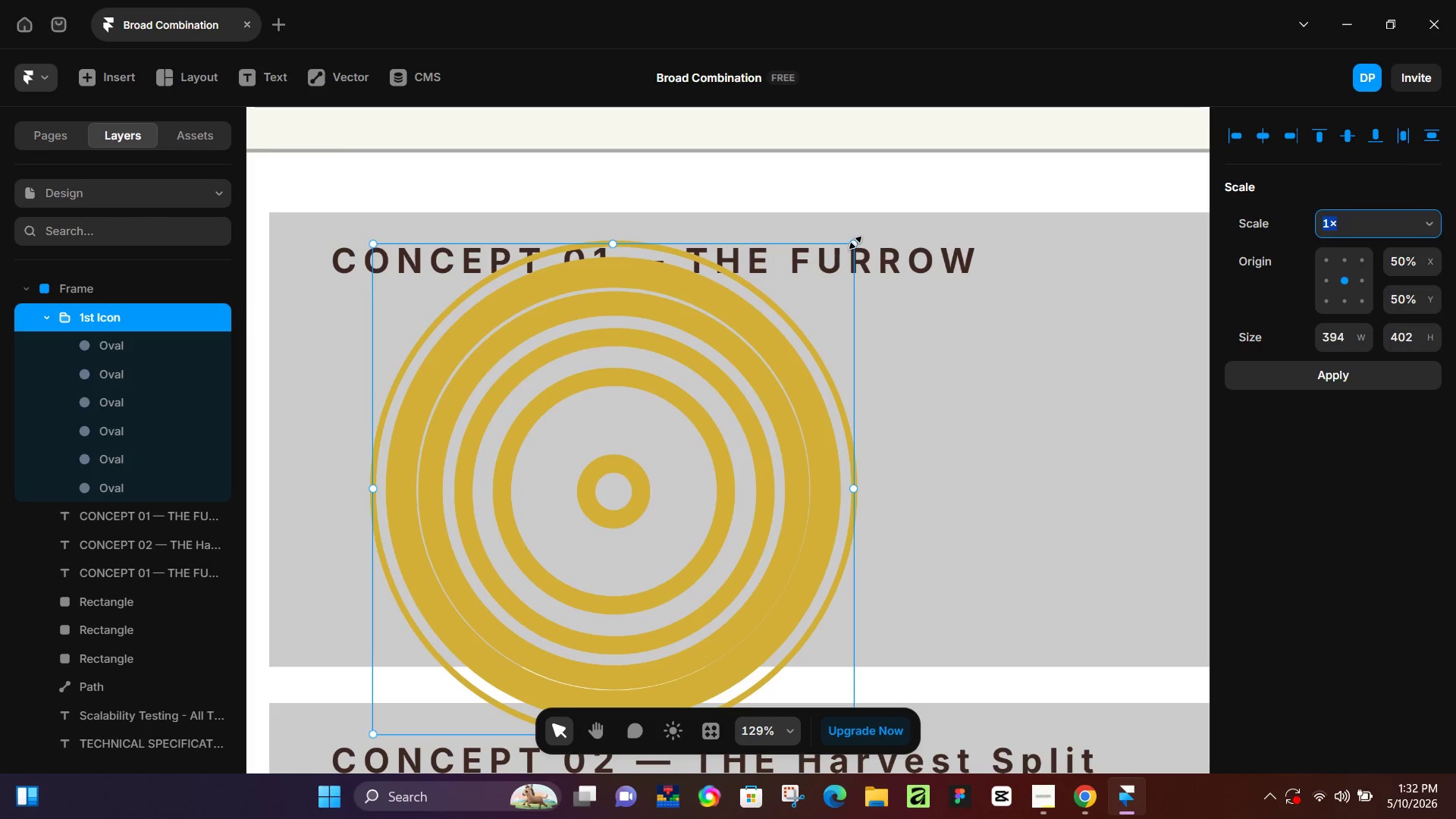 
left_click_drag(start_coordinate=[856, 243], to_coordinate=[579, 562])
 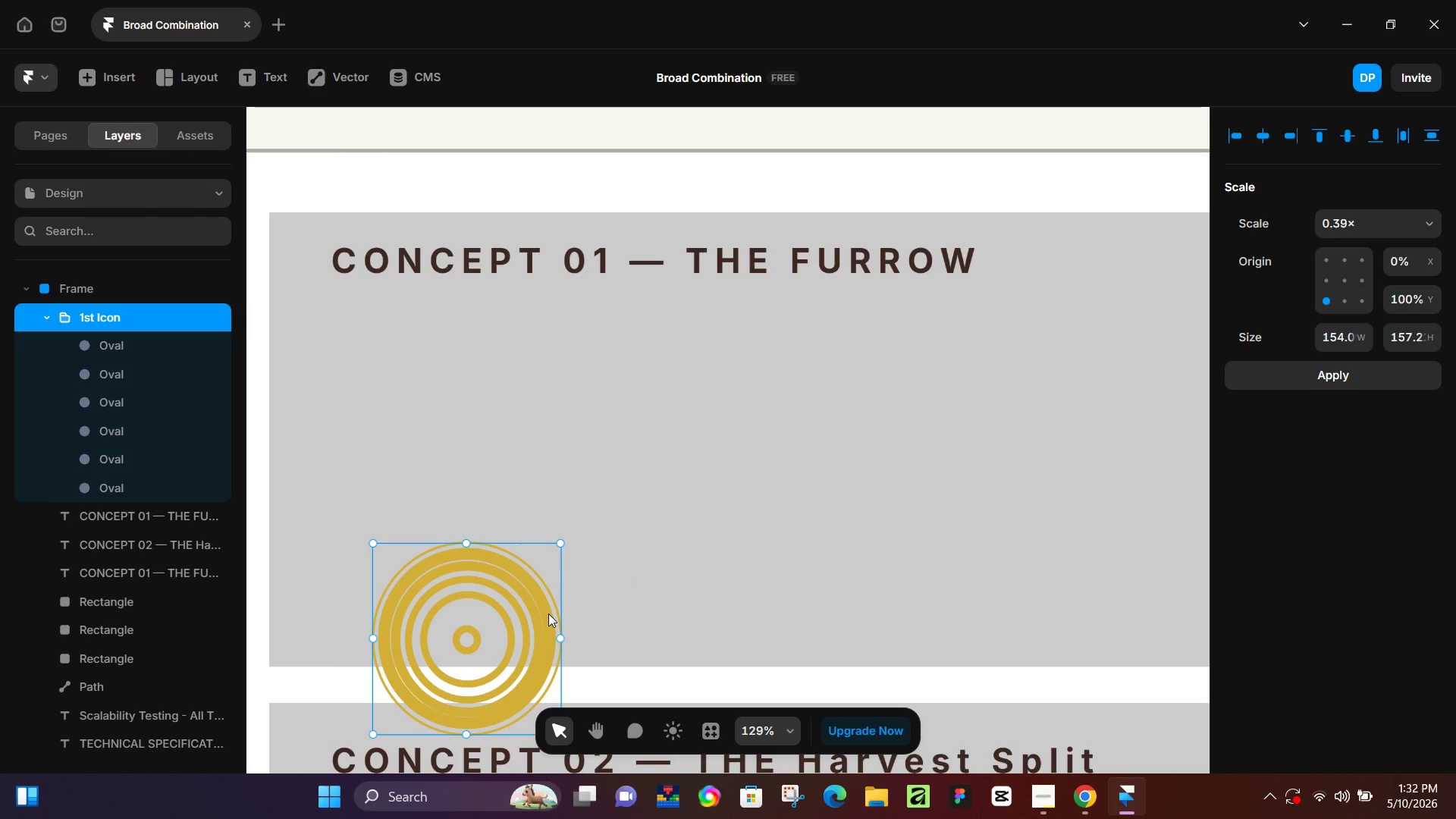 
left_click_drag(start_coordinate=[544, 614], to_coordinate=[535, 457])
 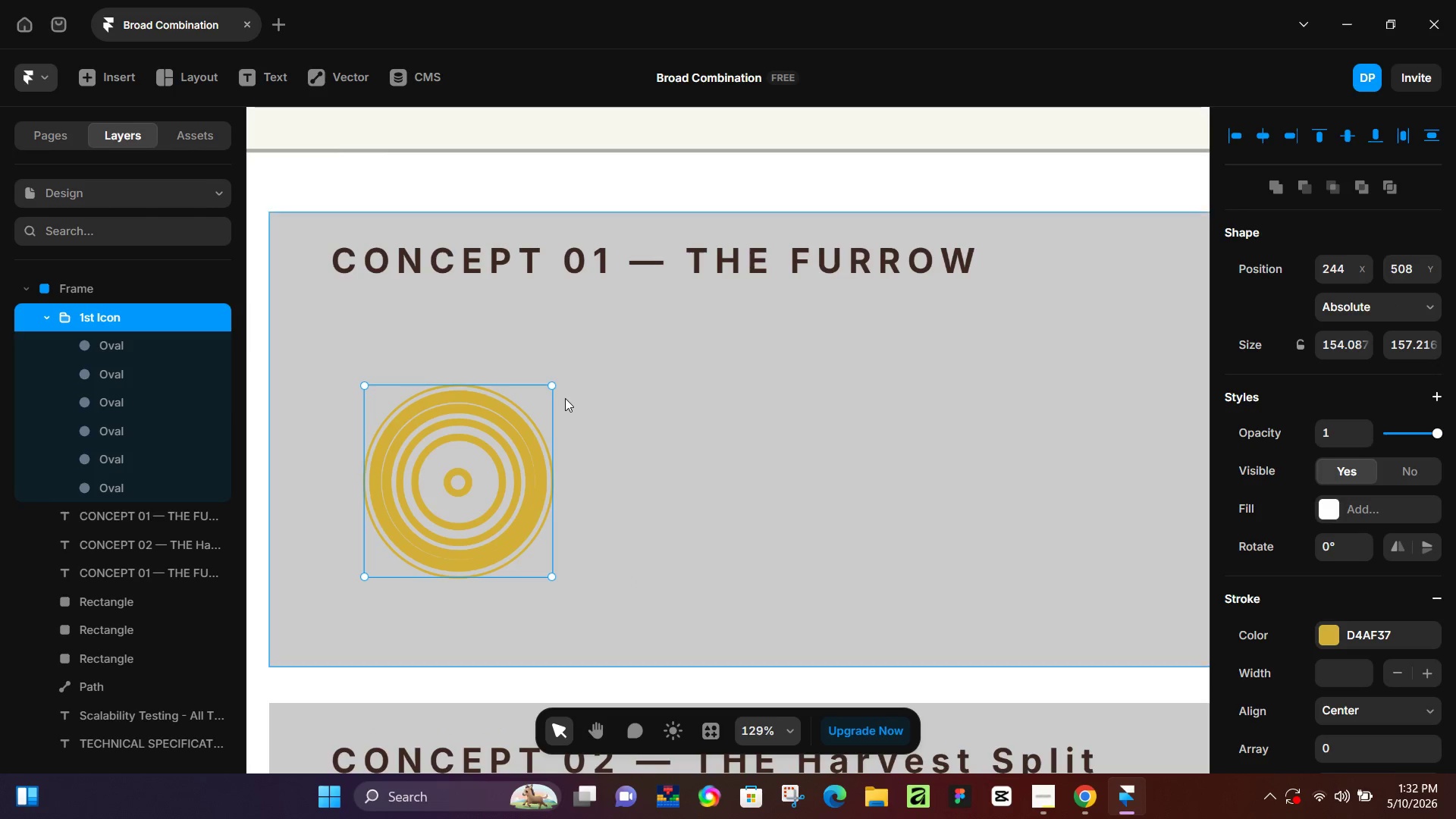 
left_click_drag(start_coordinate=[554, 381], to_coordinate=[470, 504])
 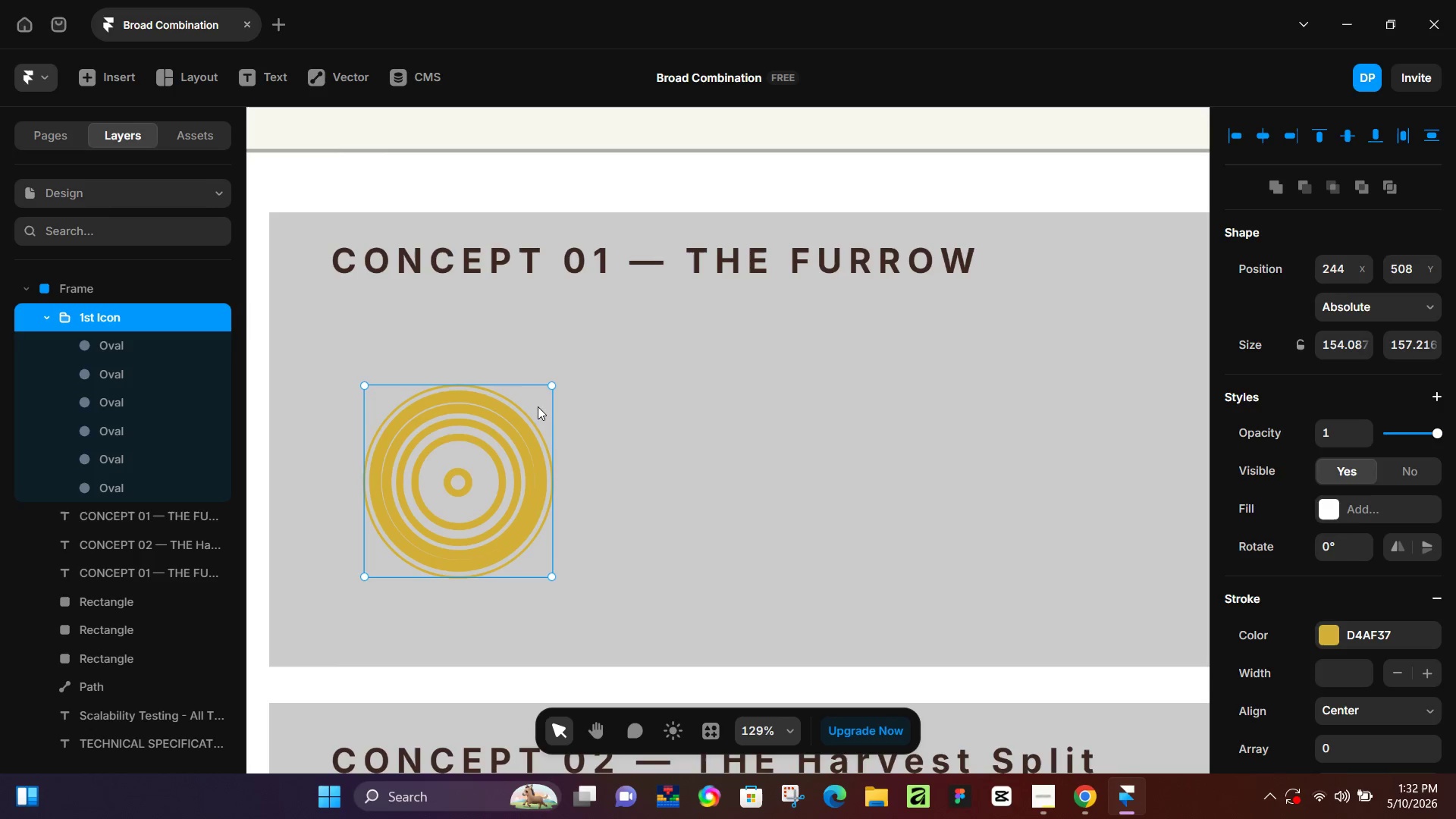 
key(Control+Z)
 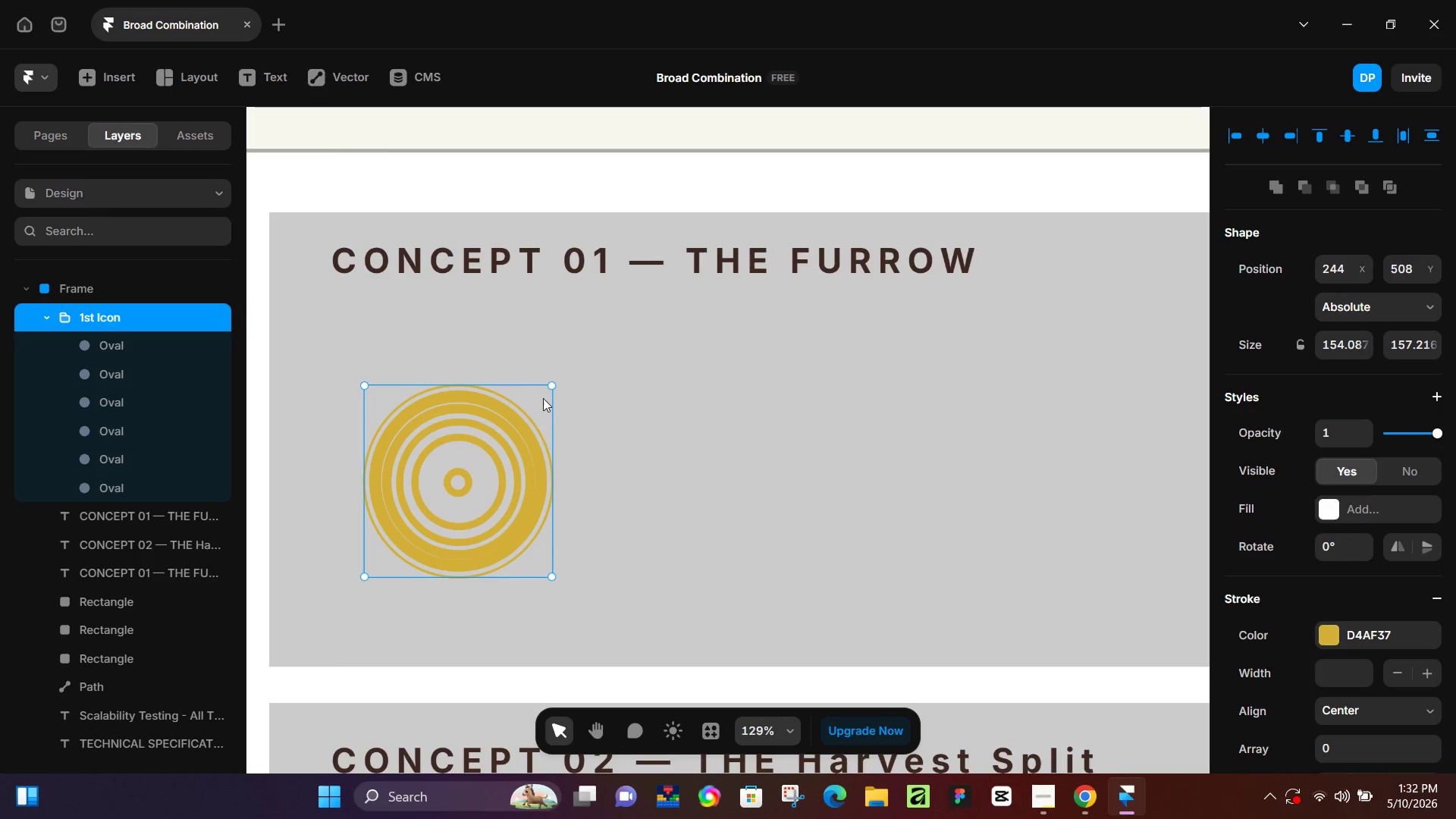 
hold_key(key=ShiftLeft, duration=0.67)
 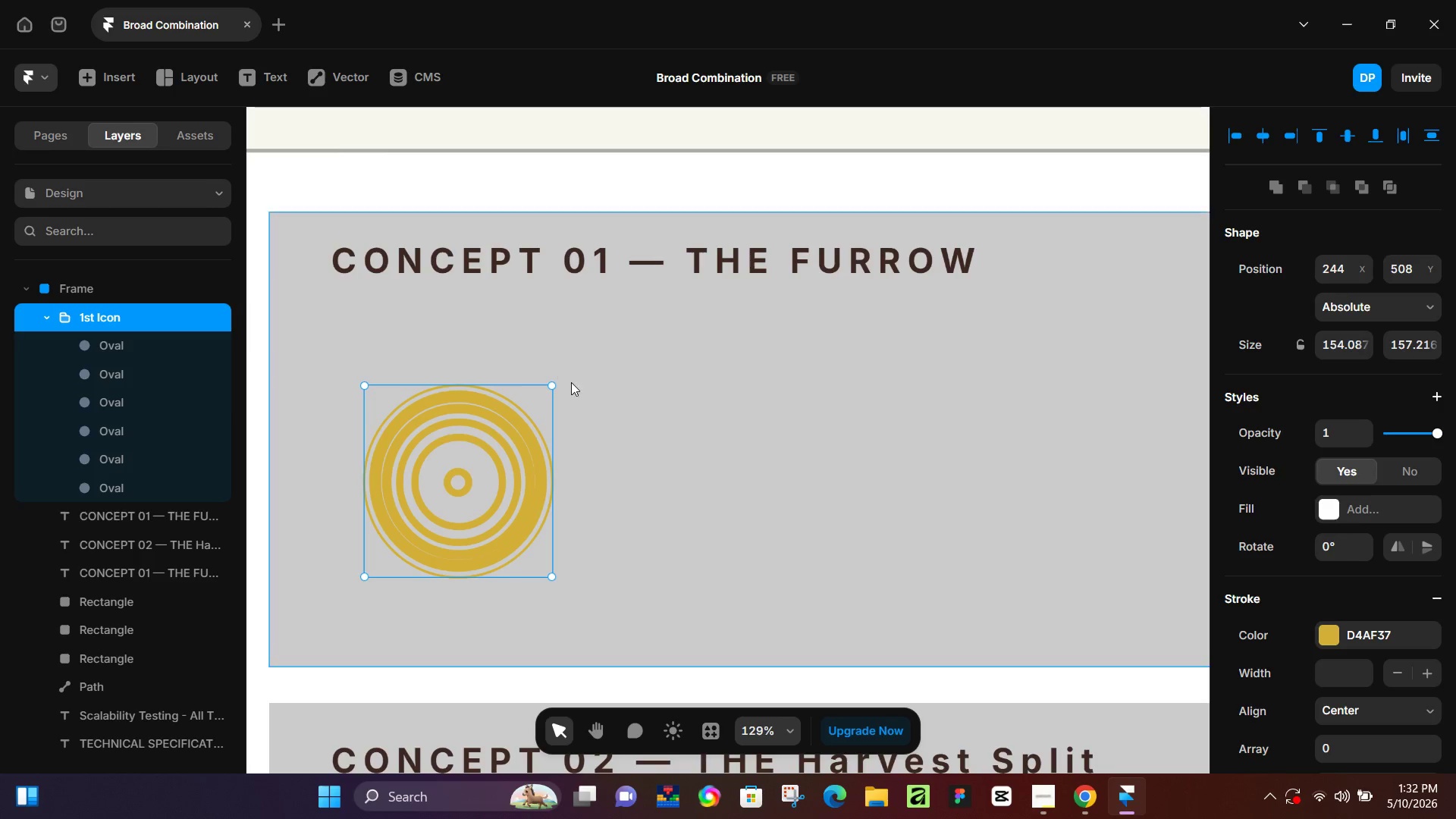 
key(Control+Z)
 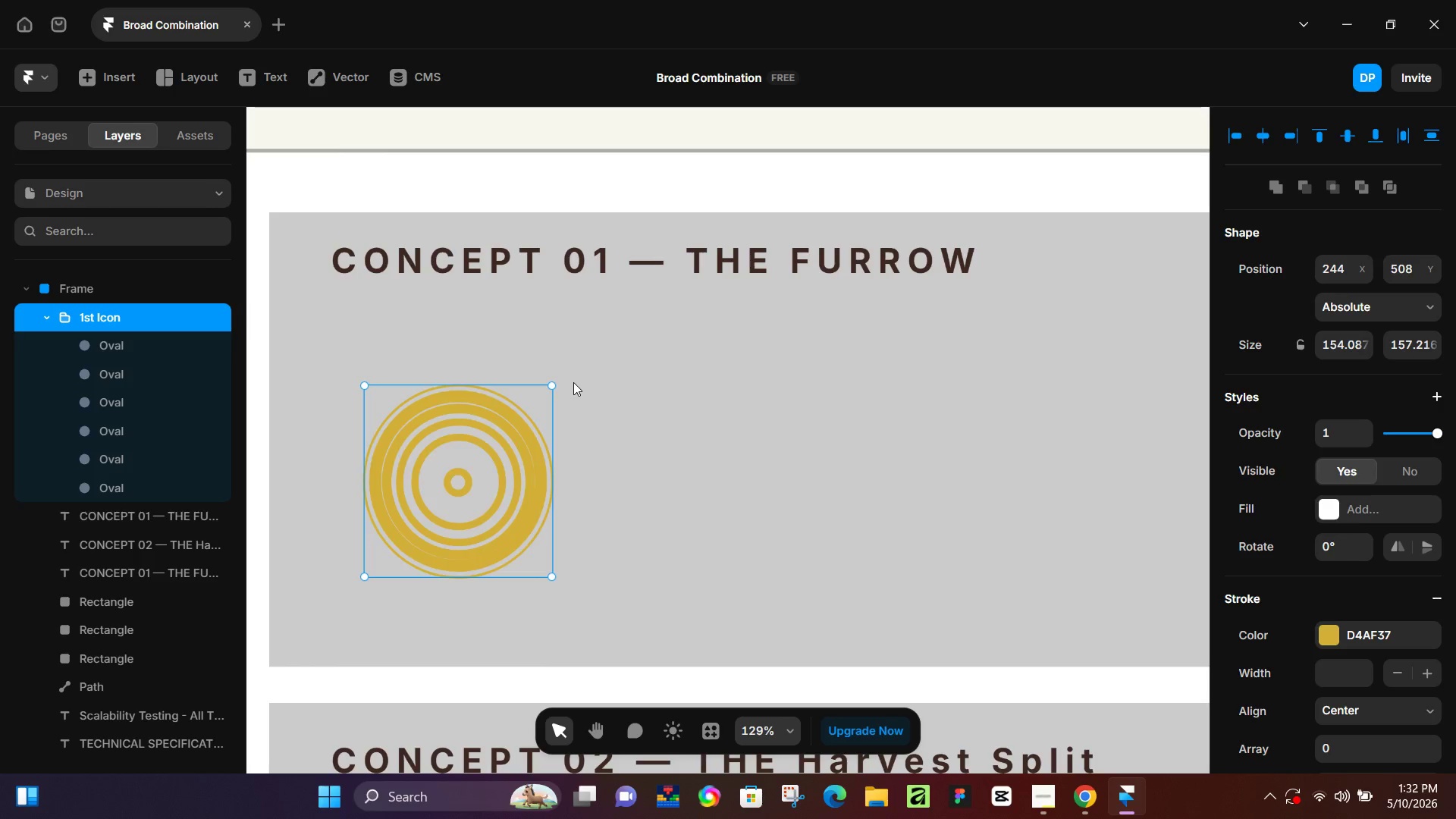 
key(Control+Z)
 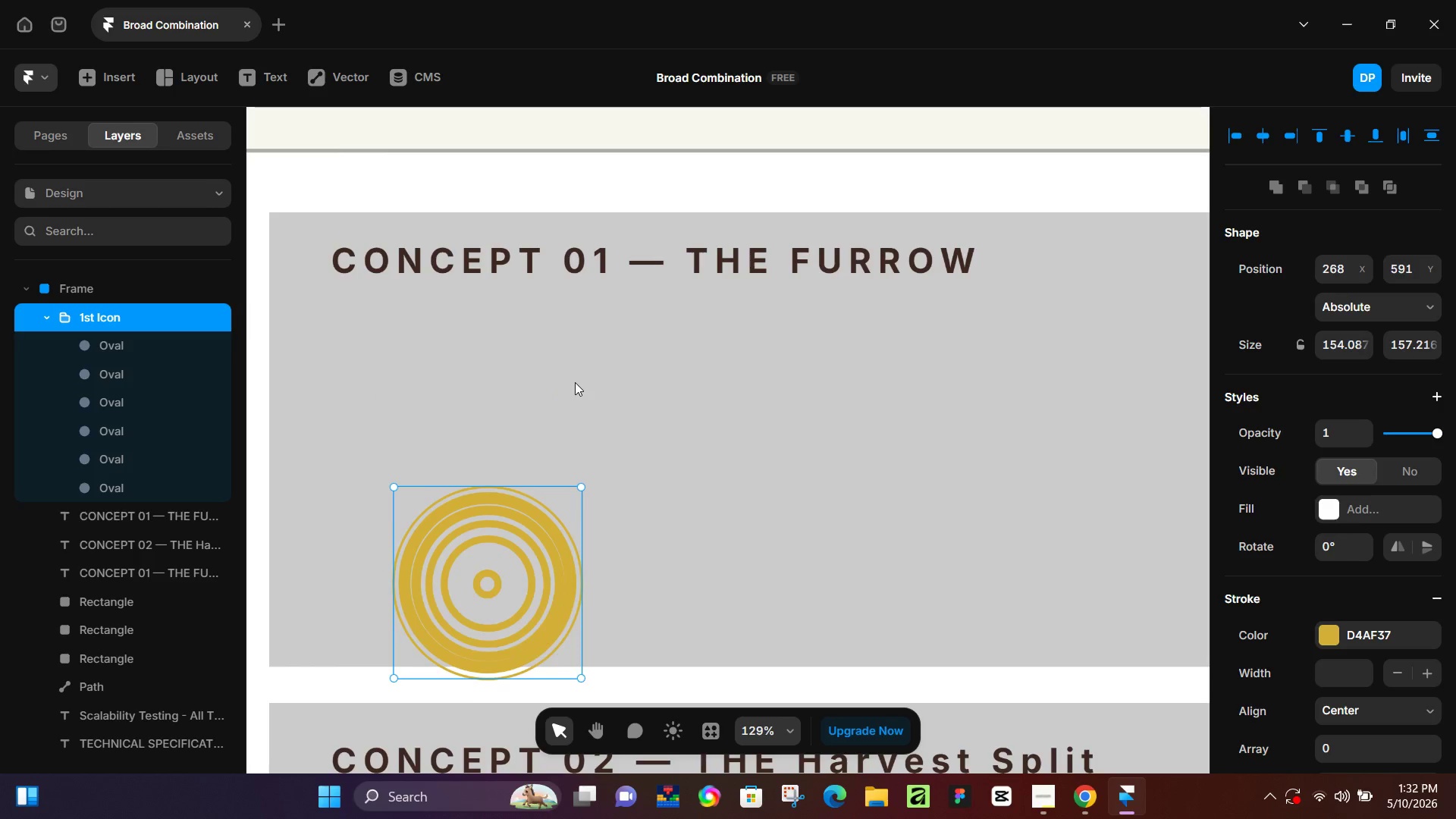 
key(Control+Z)
 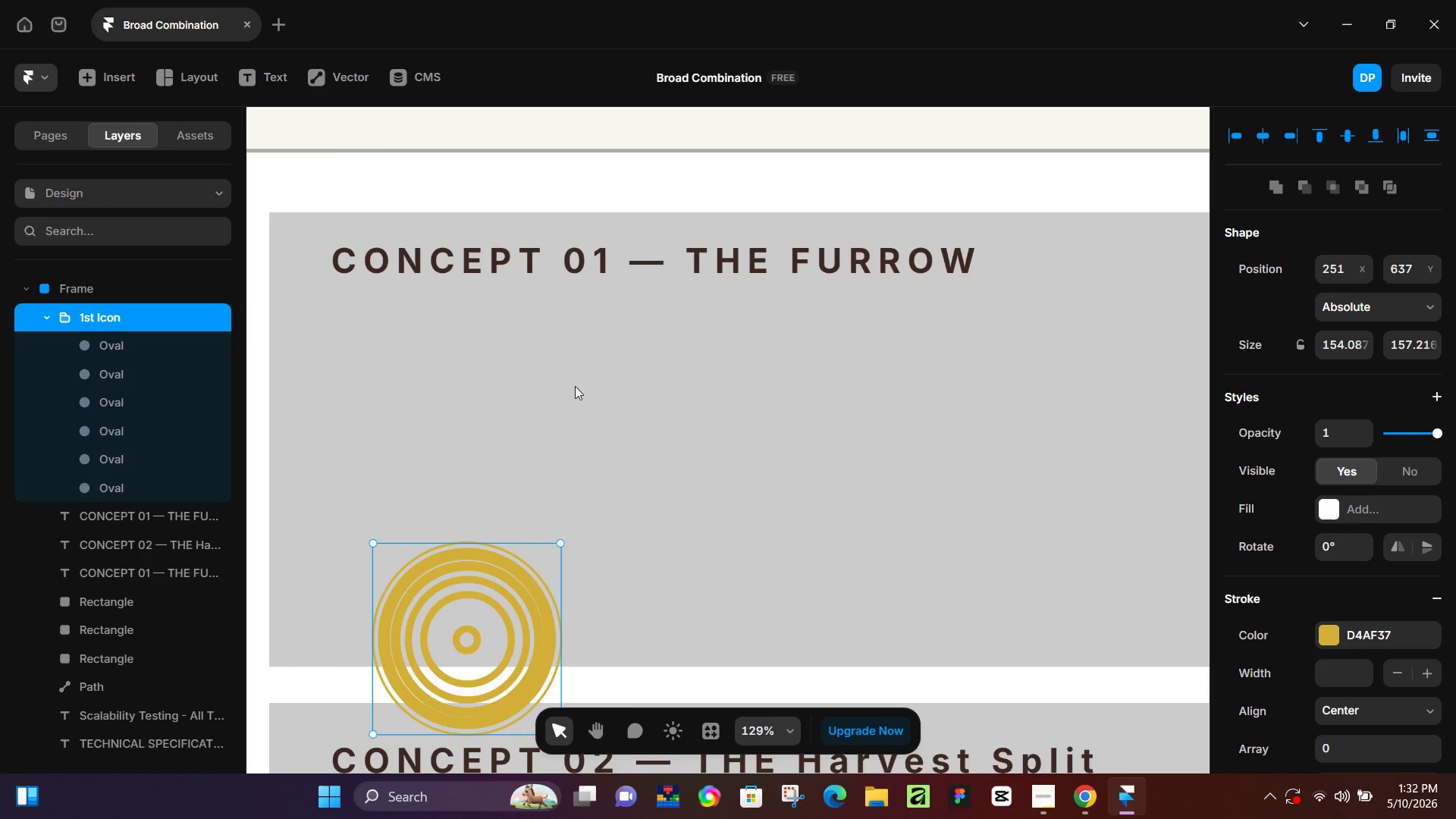 
key(Control+Z)
 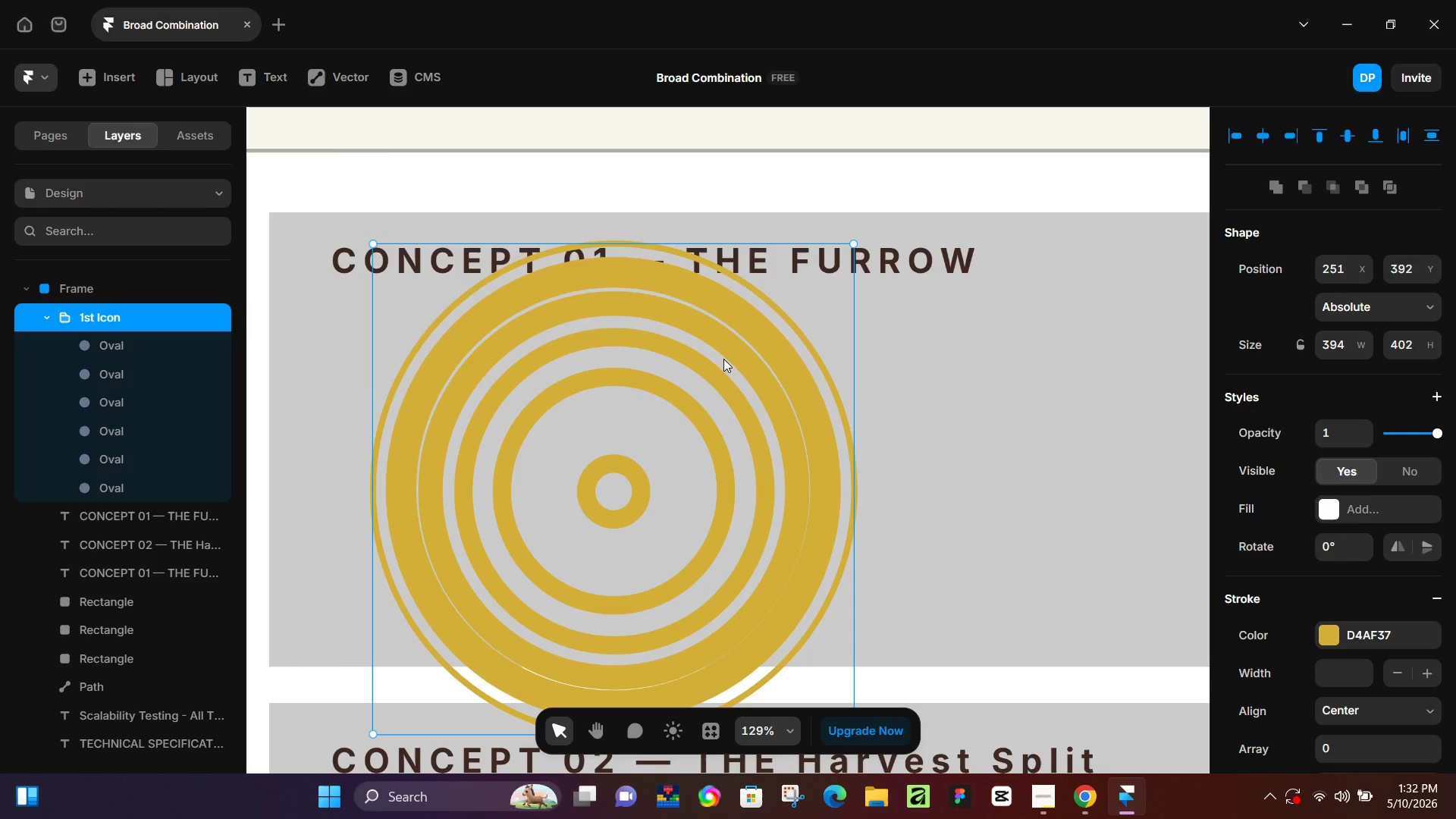 
key(K)
 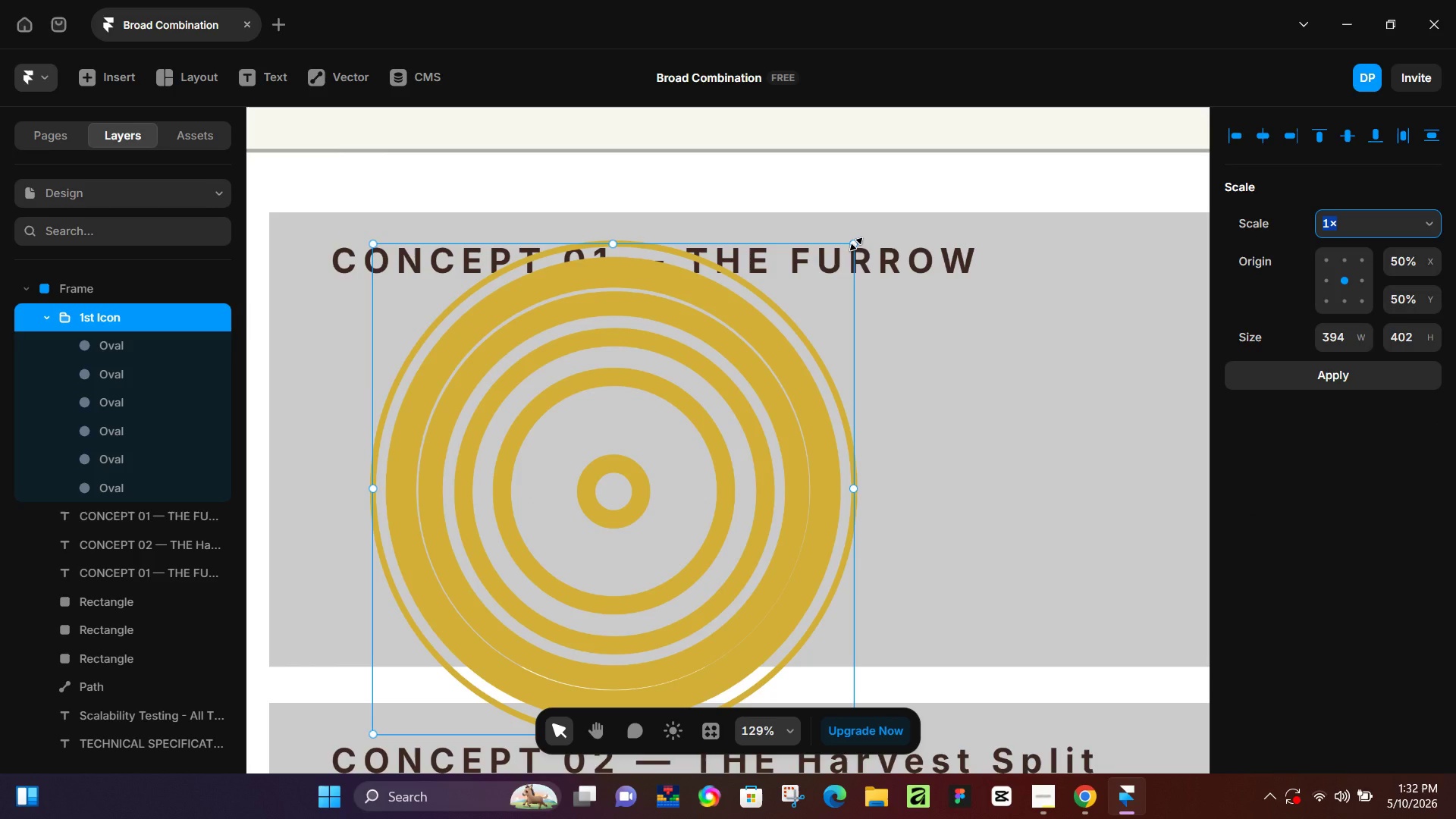 
left_click_drag(start_coordinate=[856, 244], to_coordinate=[439, 658])
 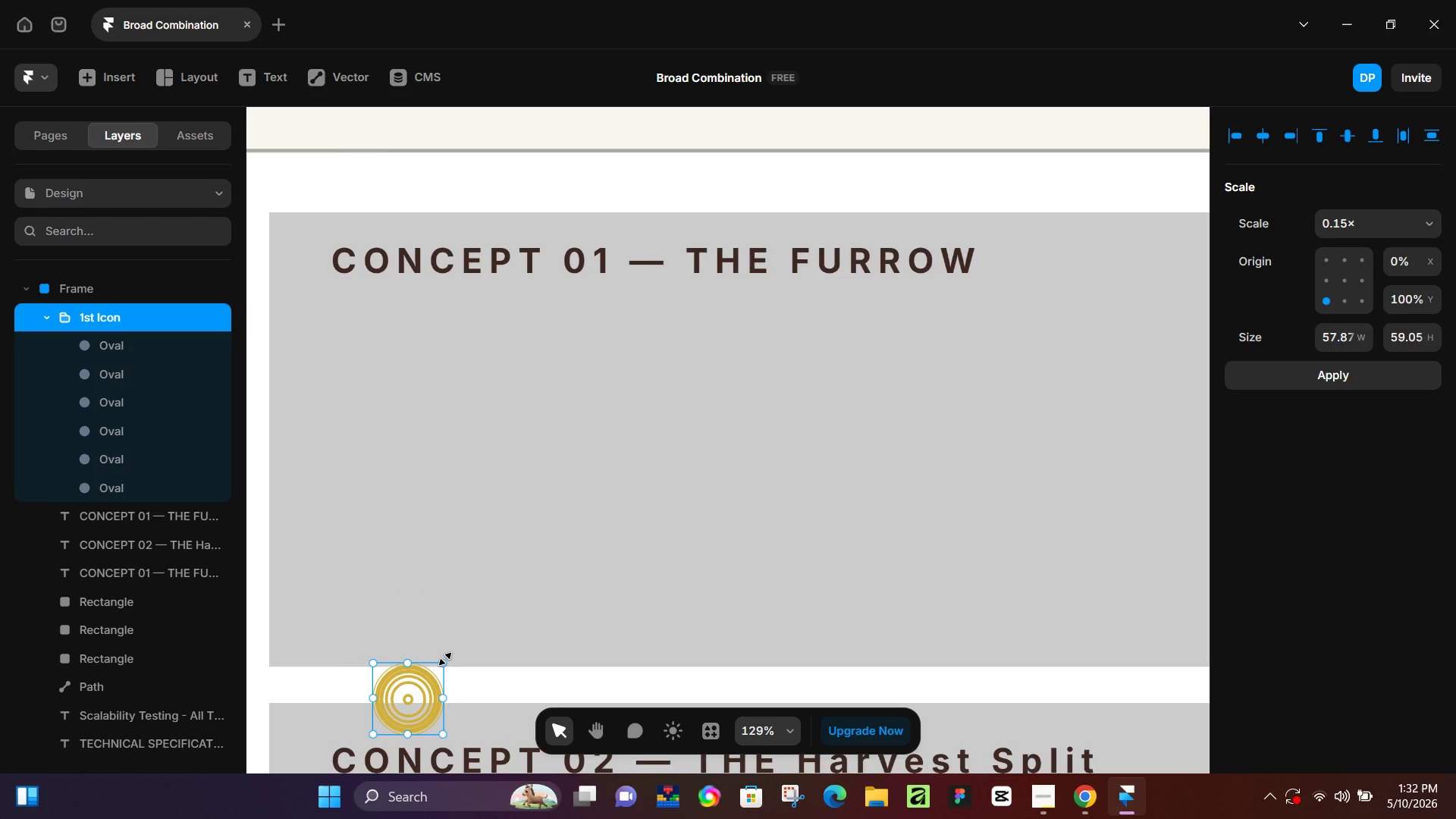 
wait(7.0)
 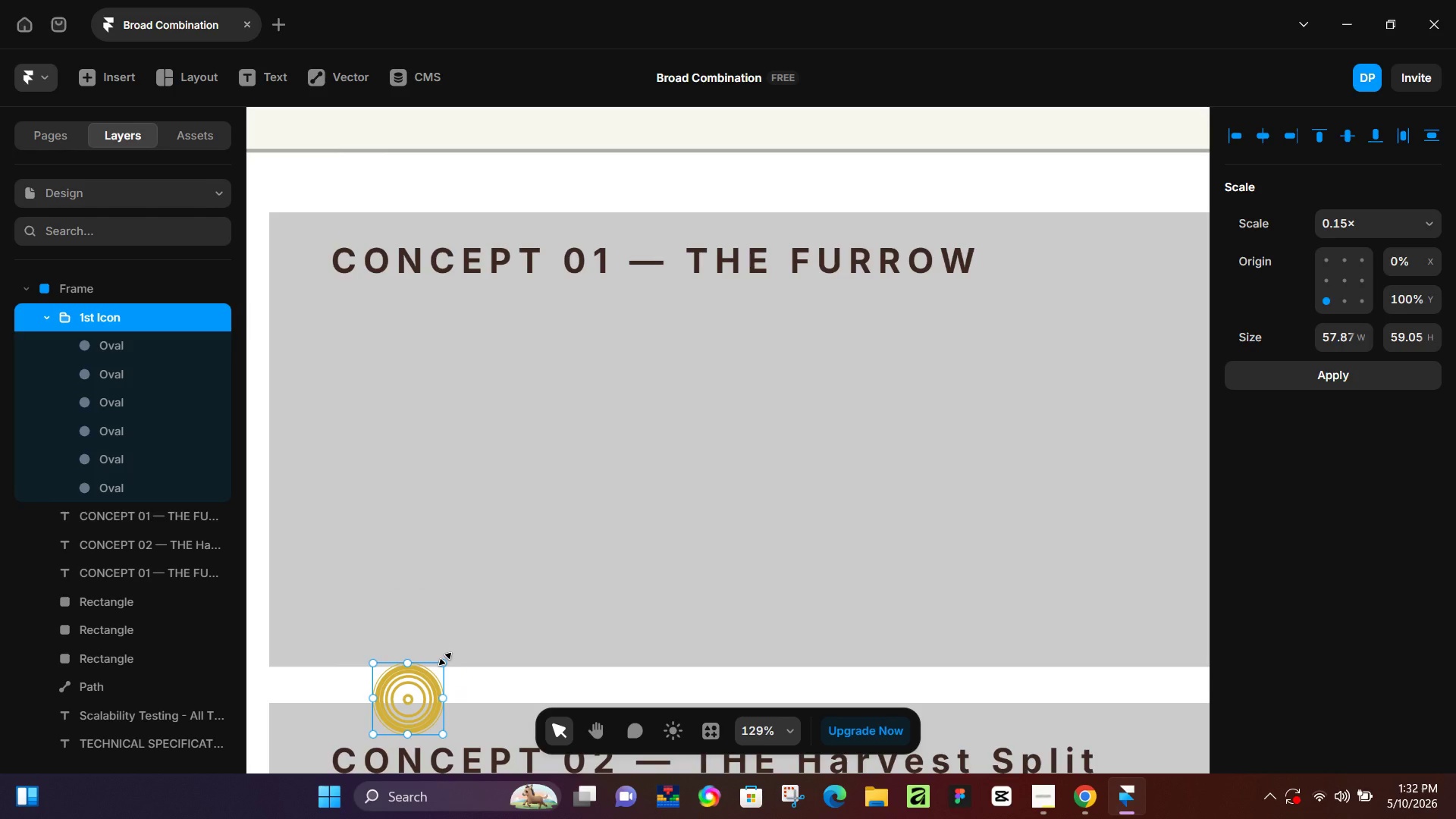 
hold_key(key=ControlLeft, duration=0.62)
 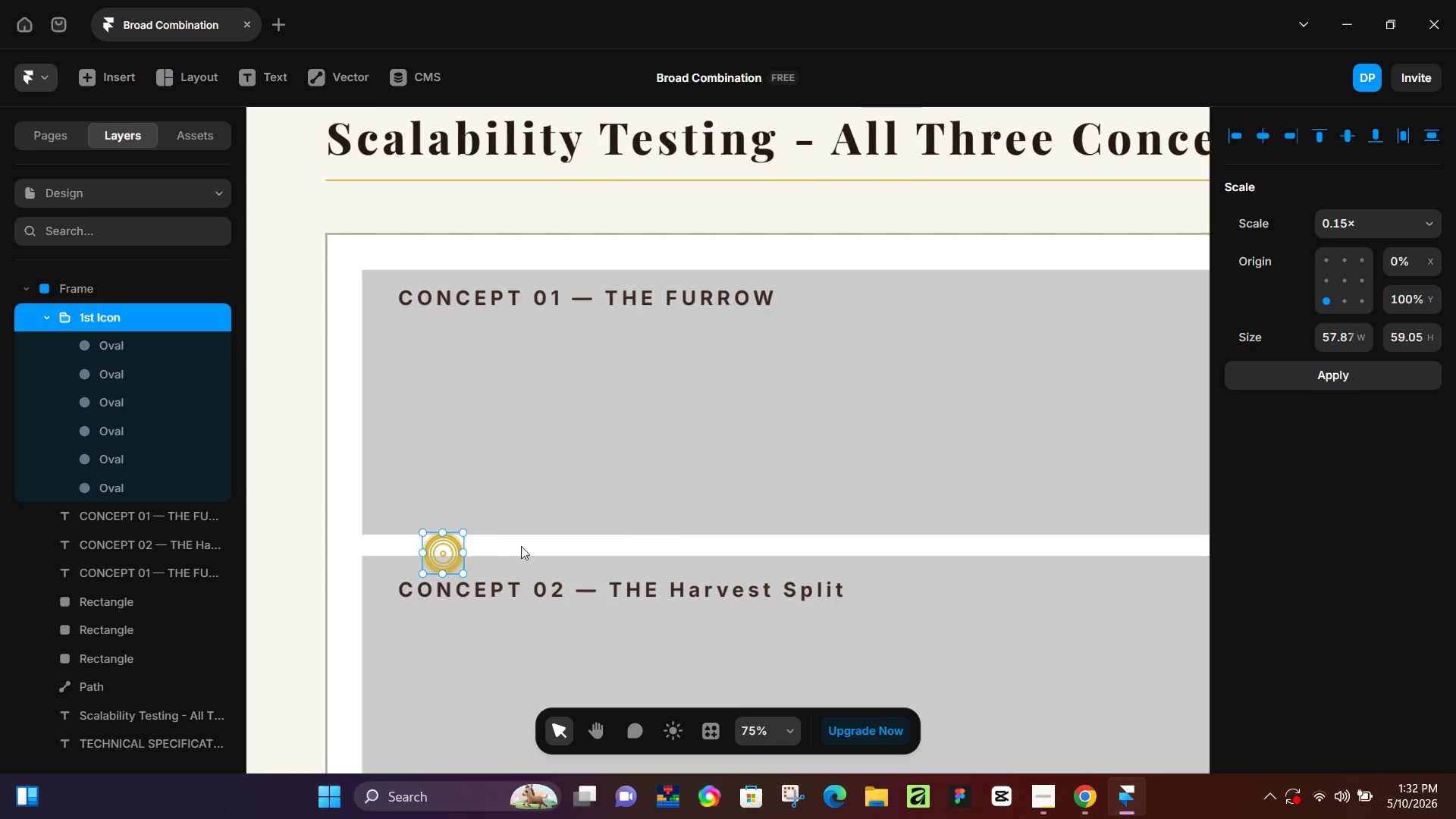 
key(Control+ControlLeft)
 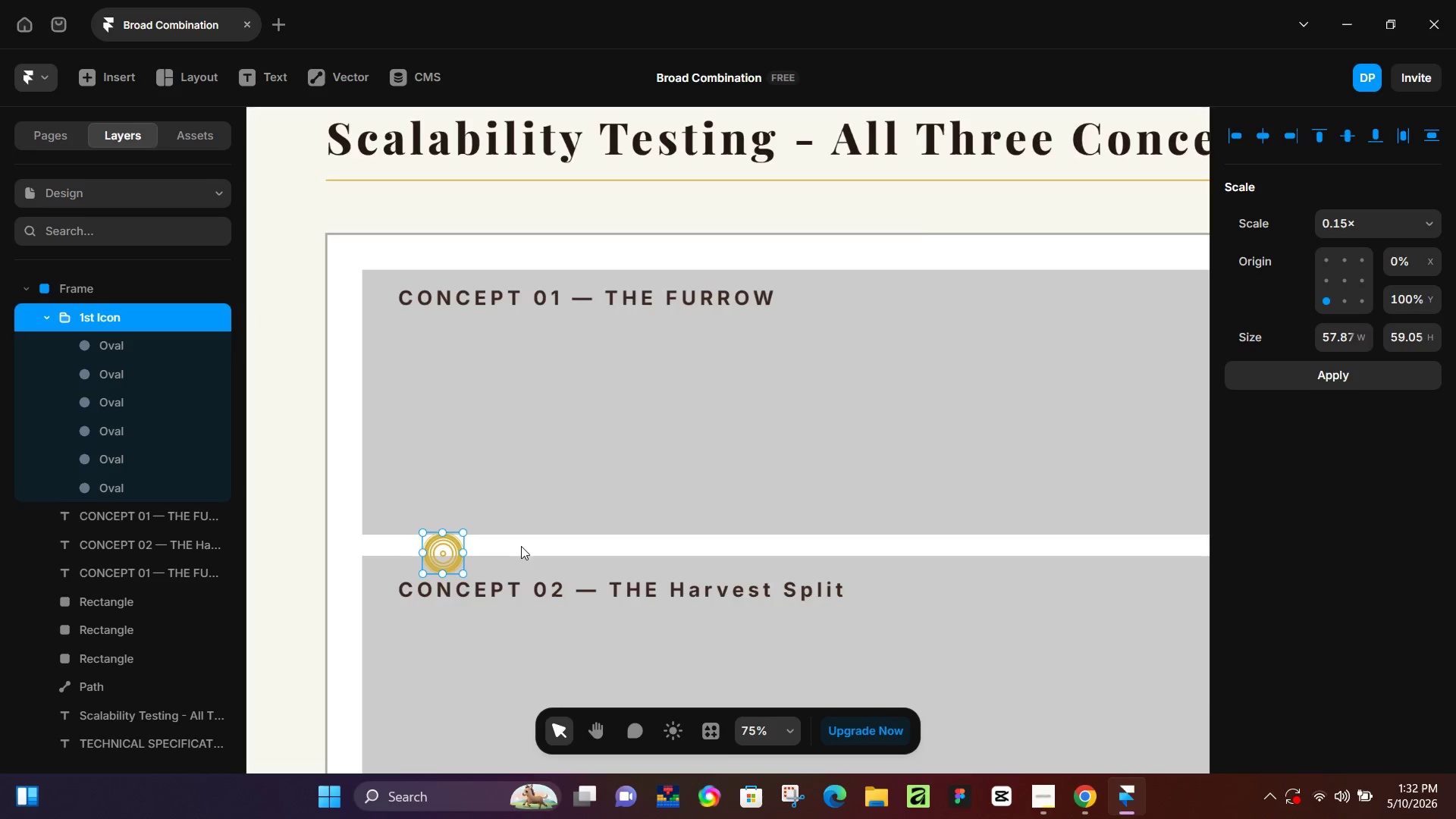 
scroll: coordinate [521, 546], scroll_direction: down, amount: 17.0
 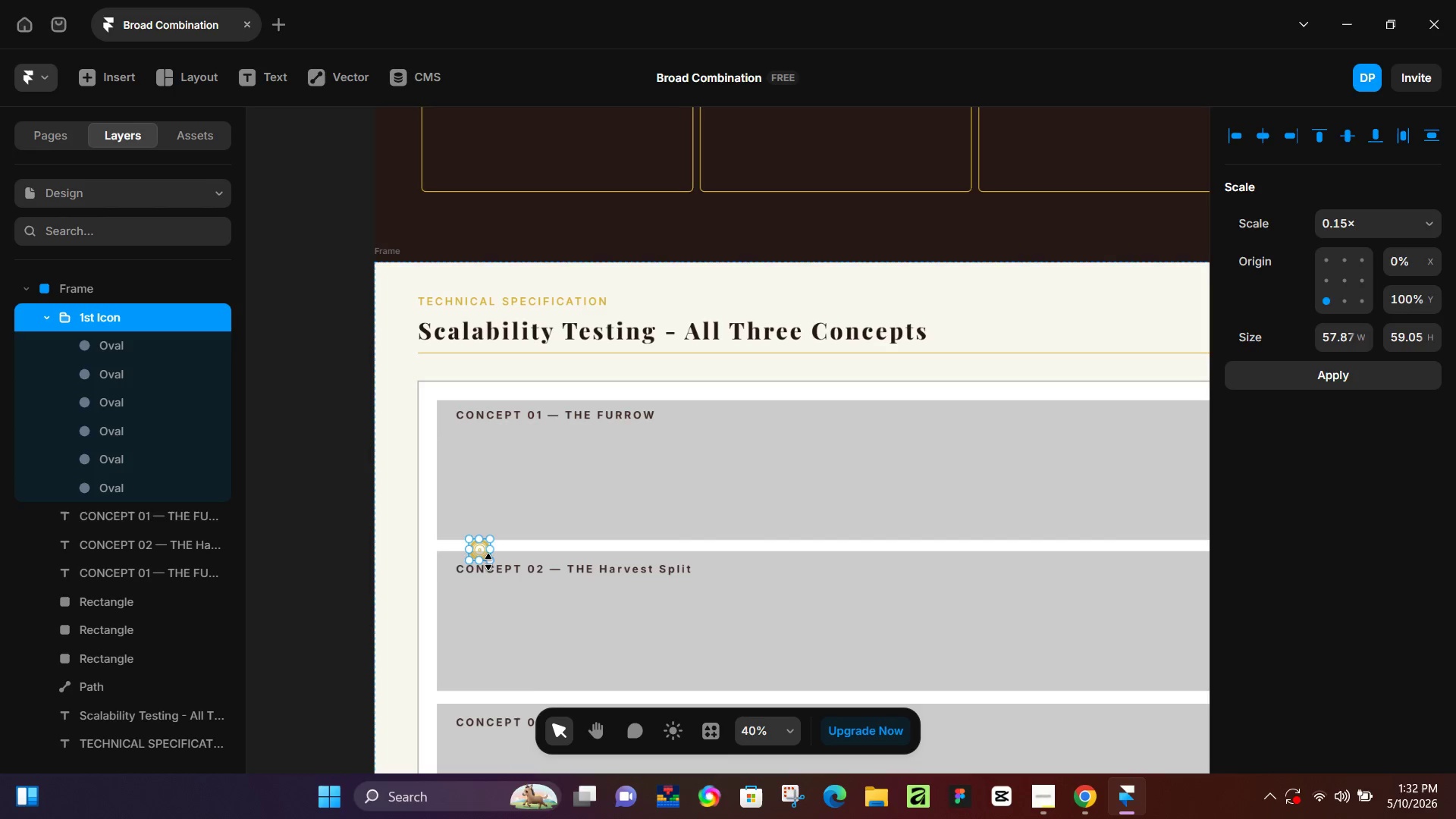 
hold_key(key=ControlLeft, duration=0.39)
scroll: coordinate [403, 550], scroll_direction: up, amount: 7.0
 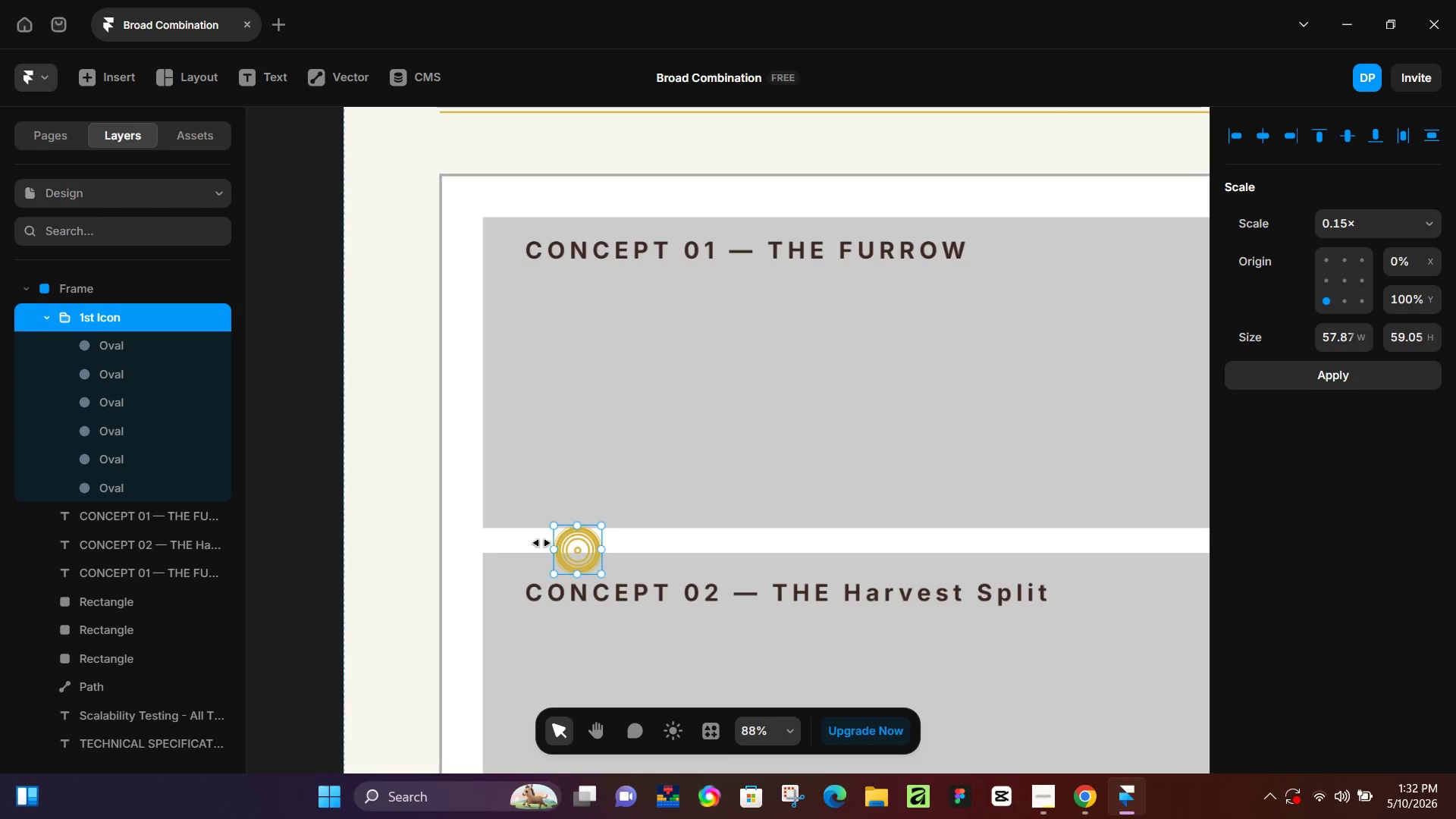 
hold_key(key=ControlLeft, duration=0.39)
scroll: coordinate [446, 530], scroll_direction: up, amount: 6.0
 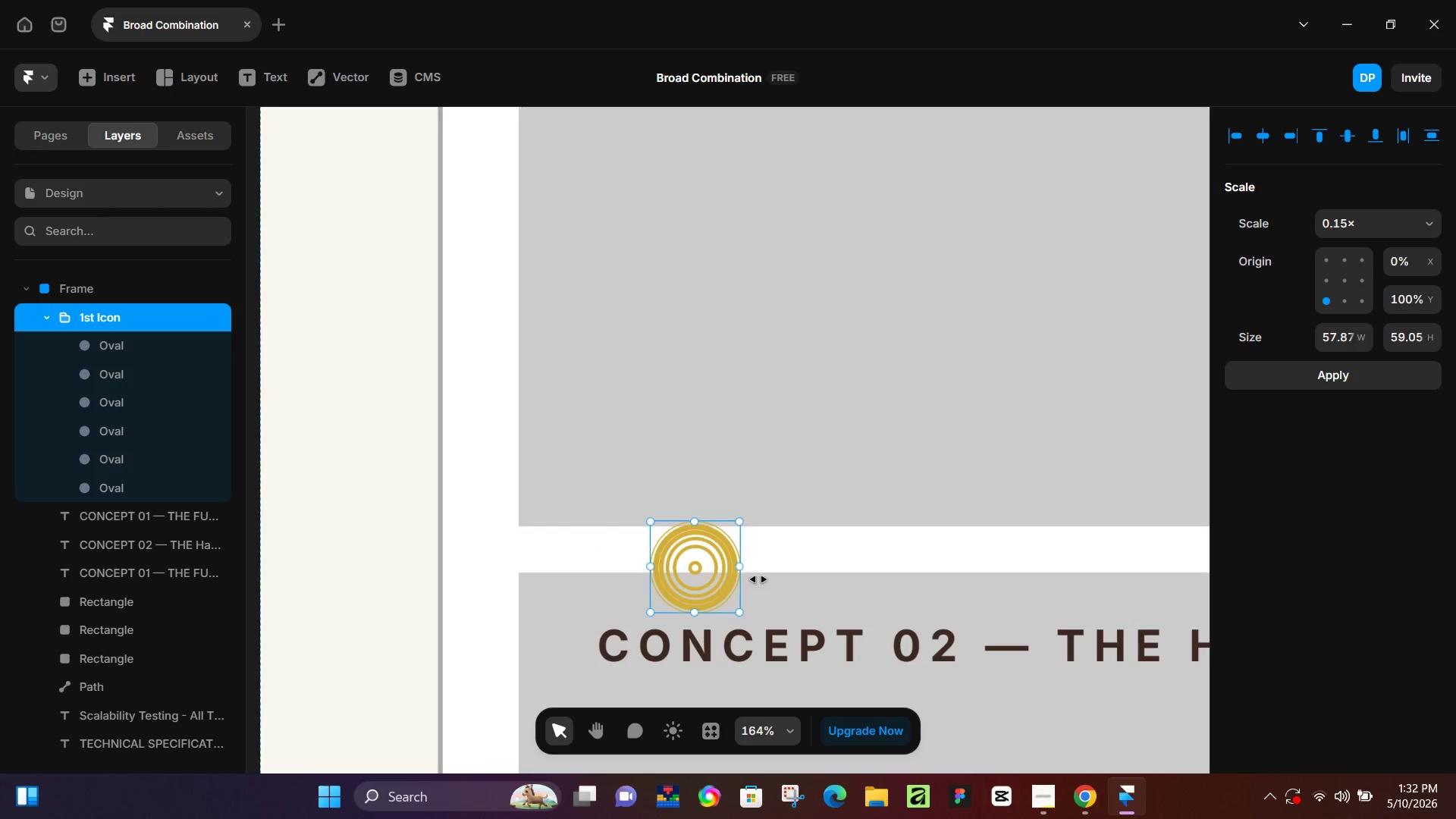 
left_click([792, 581])
 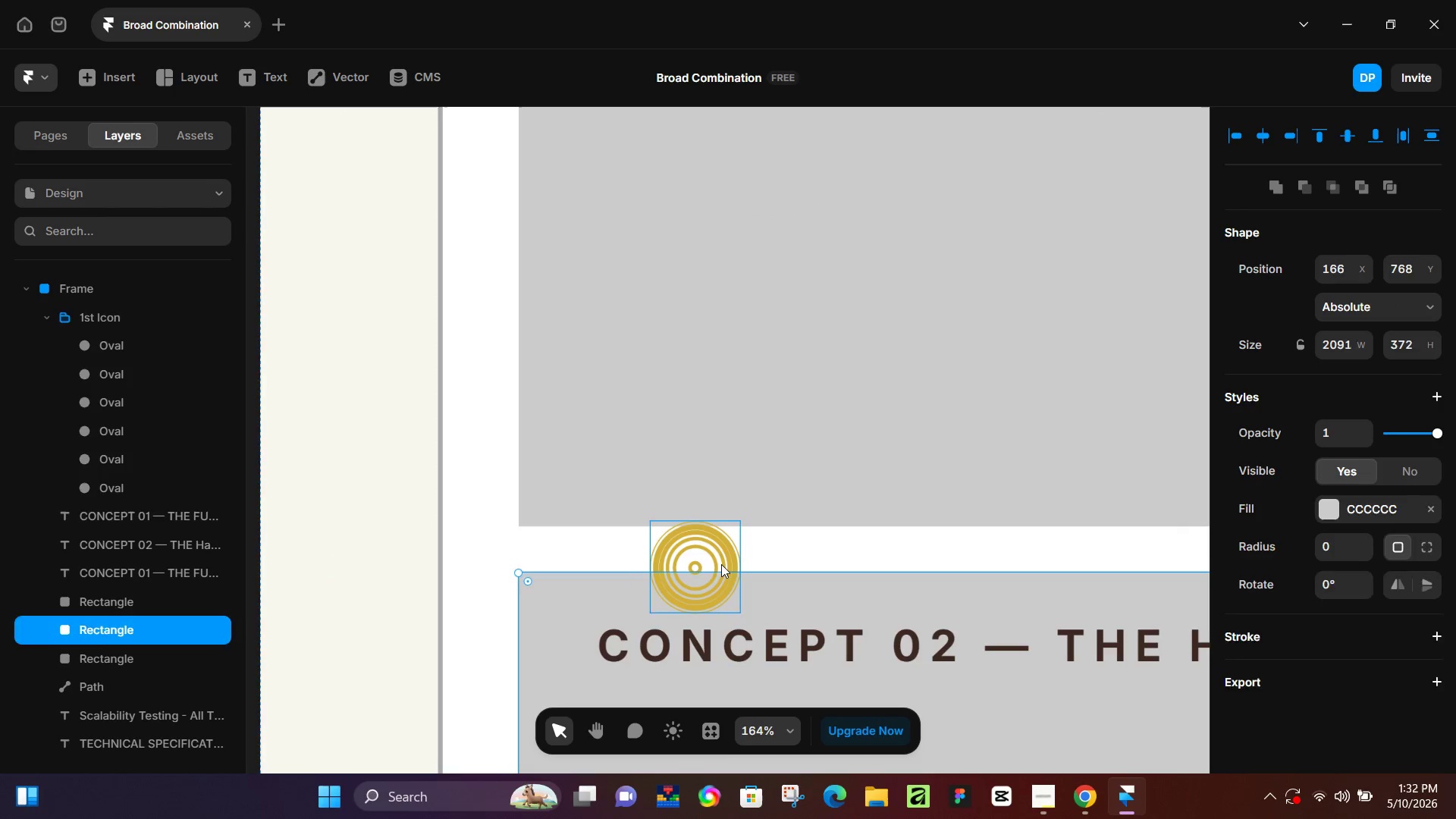 
left_click_drag(start_coordinate=[721, 564], to_coordinate=[713, 406])
 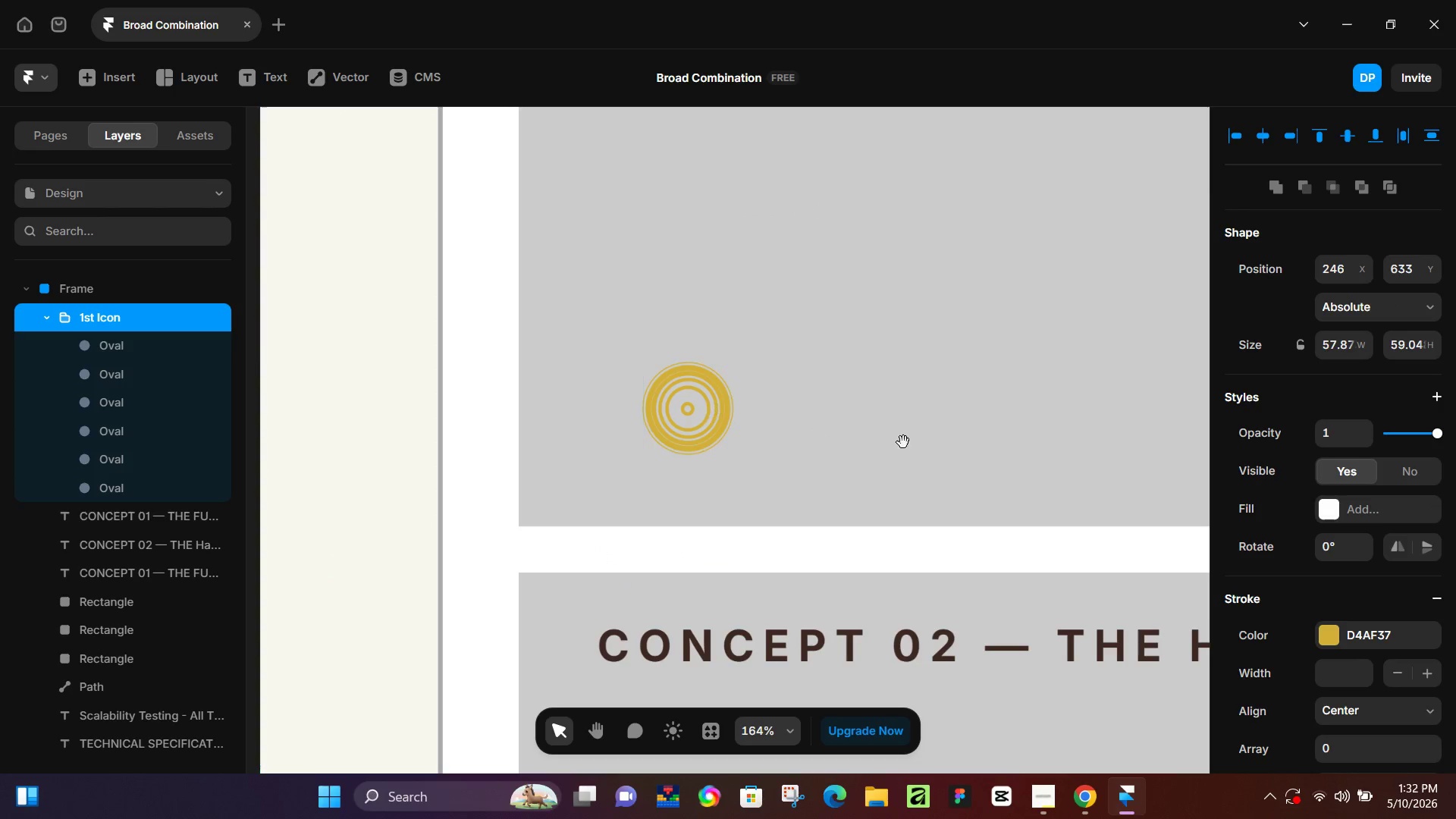 
hold_key(key=Space, duration=0.42)
 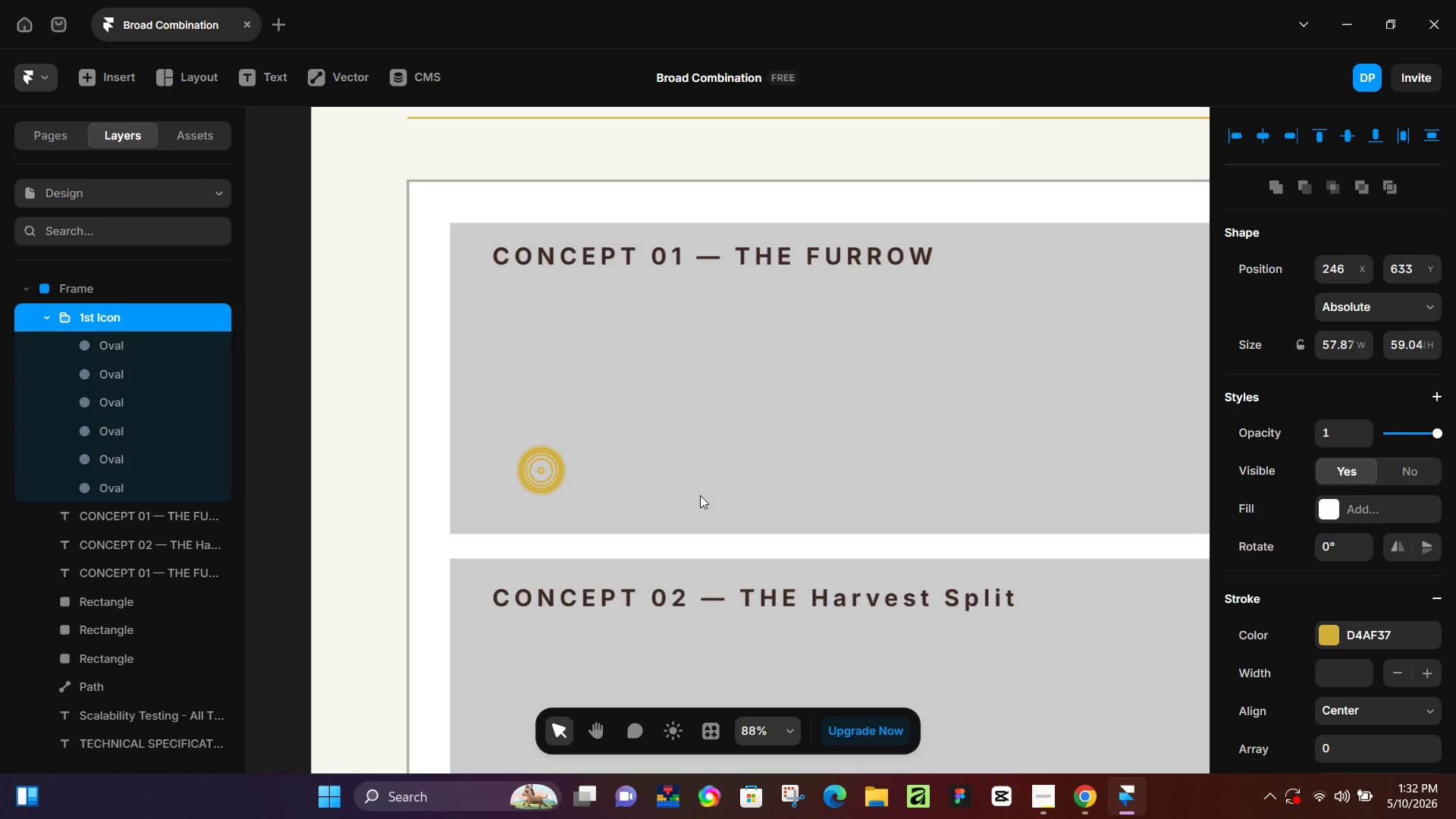 
left_click_drag(start_coordinate=[990, 457], to_coordinate=[705, 497])
 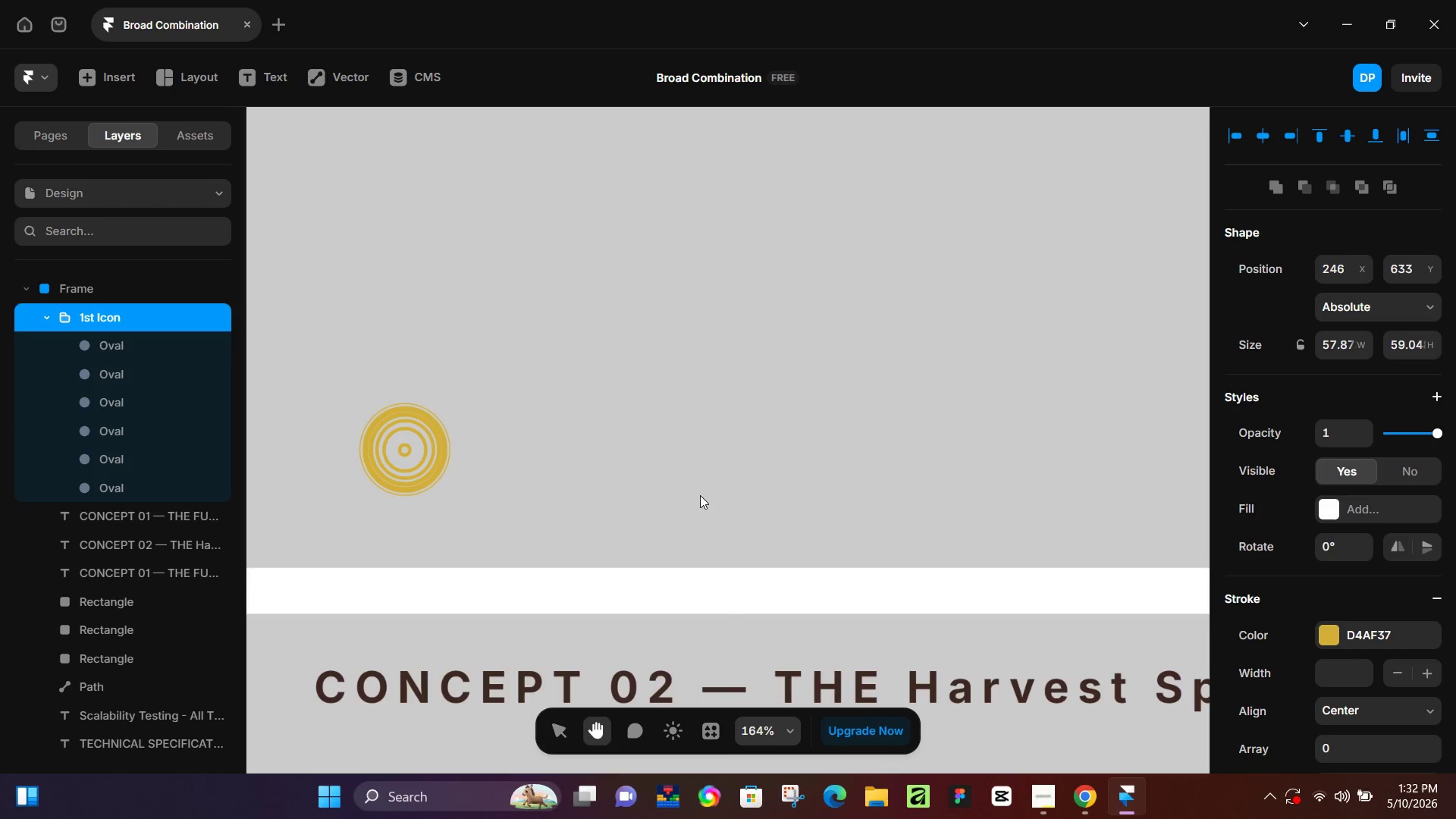 
hold_key(key=ControlLeft, duration=0.75)
 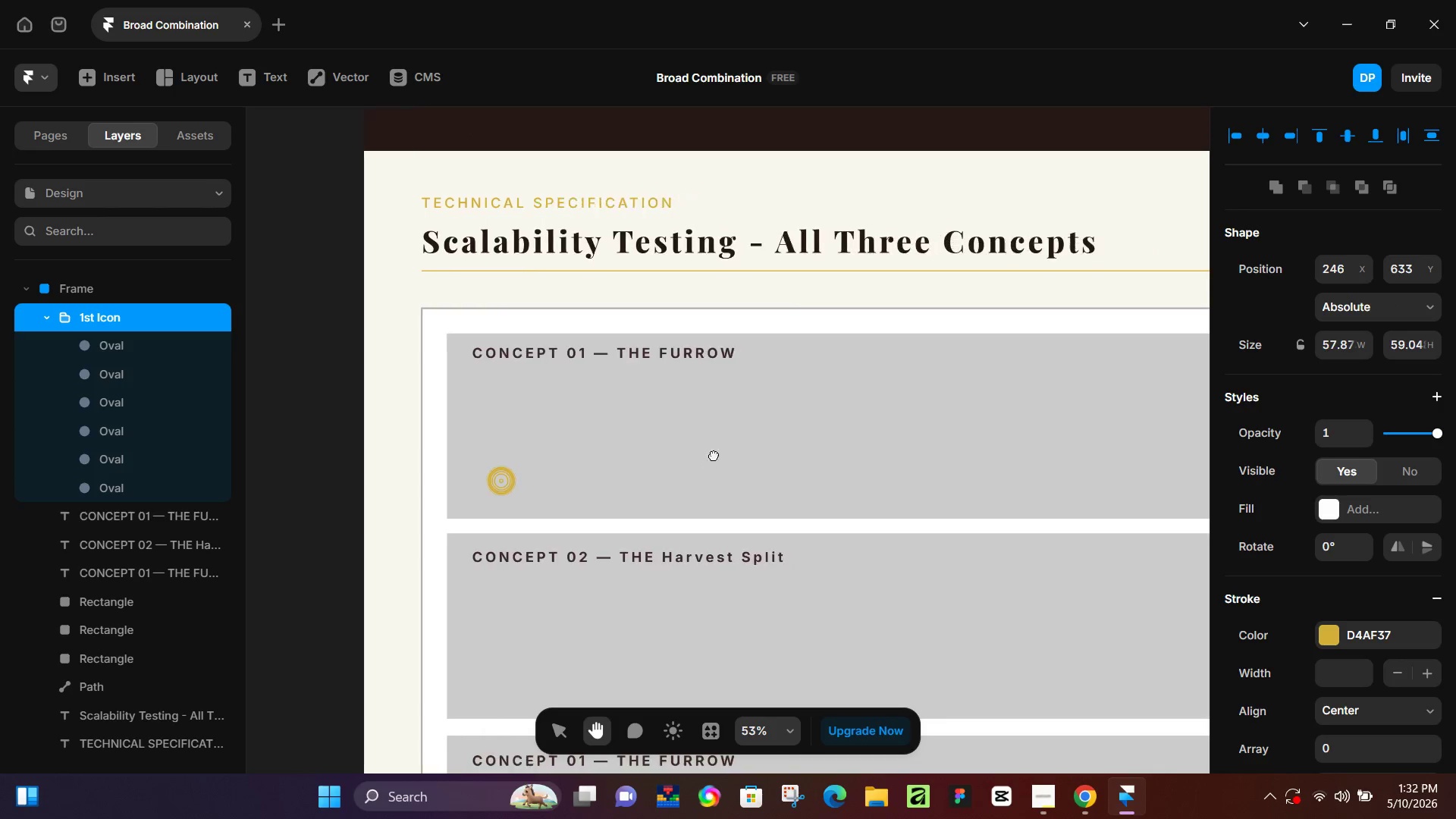 
hold_key(key=ControlLeft, duration=1.59)
 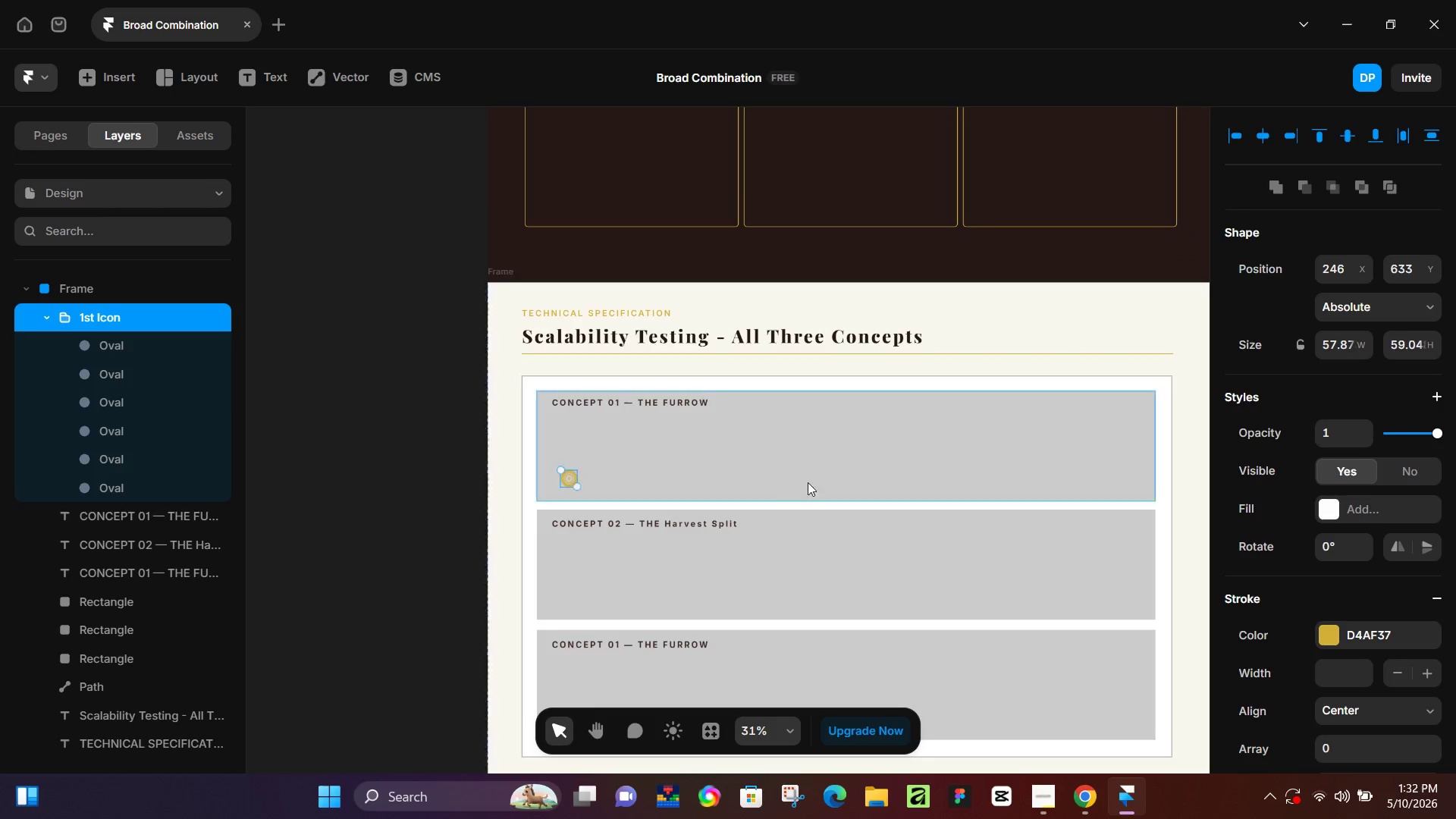 
hold_key(key=Space, duration=0.5)
 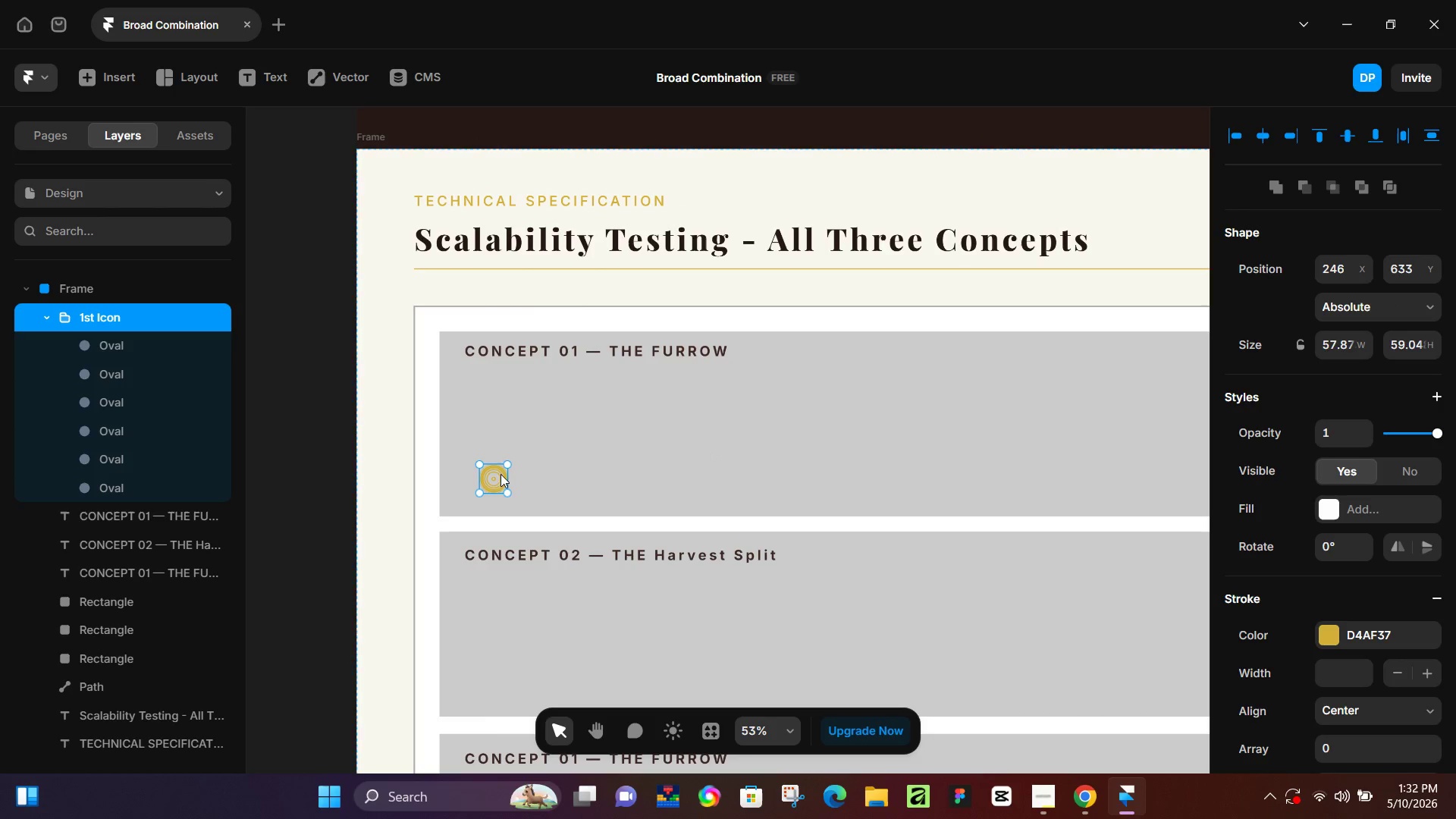 
scroll: coordinate [700, 495], scroll_direction: down, amount: 11.0
 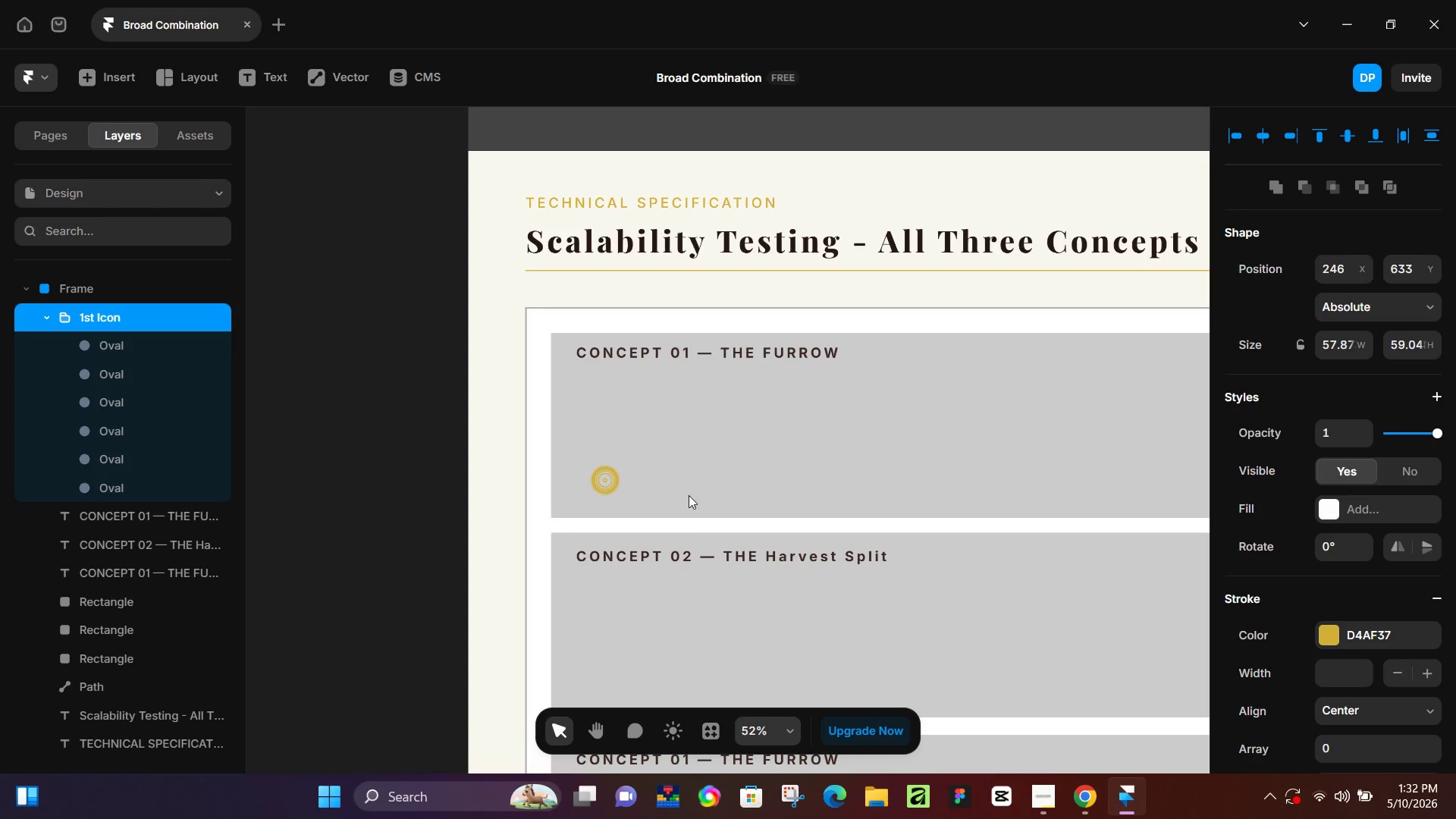 
left_click_drag(start_coordinate=[850, 463], to_coordinate=[727, 457])
 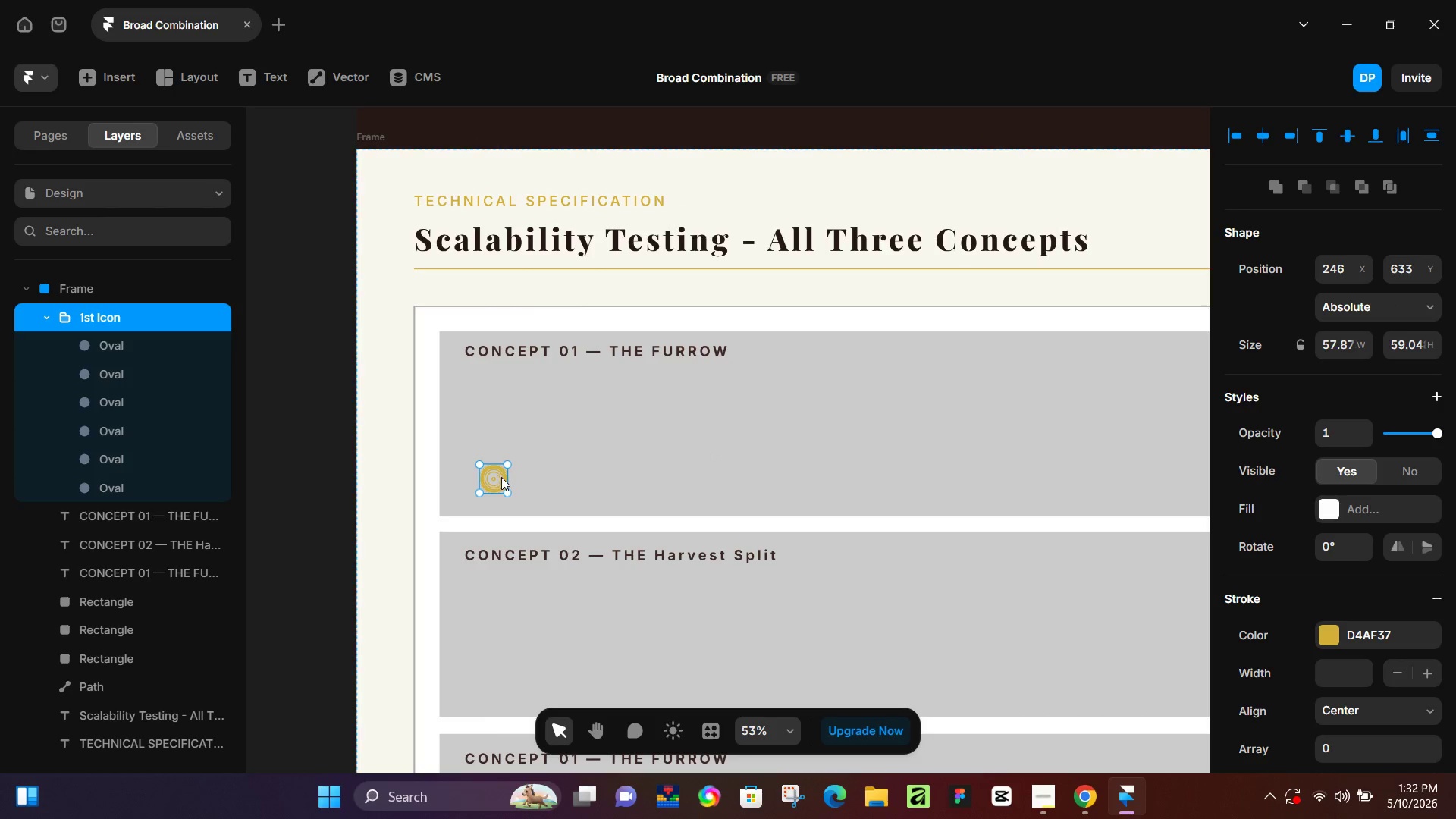 
hold_key(key=ControlLeft, duration=0.33)
 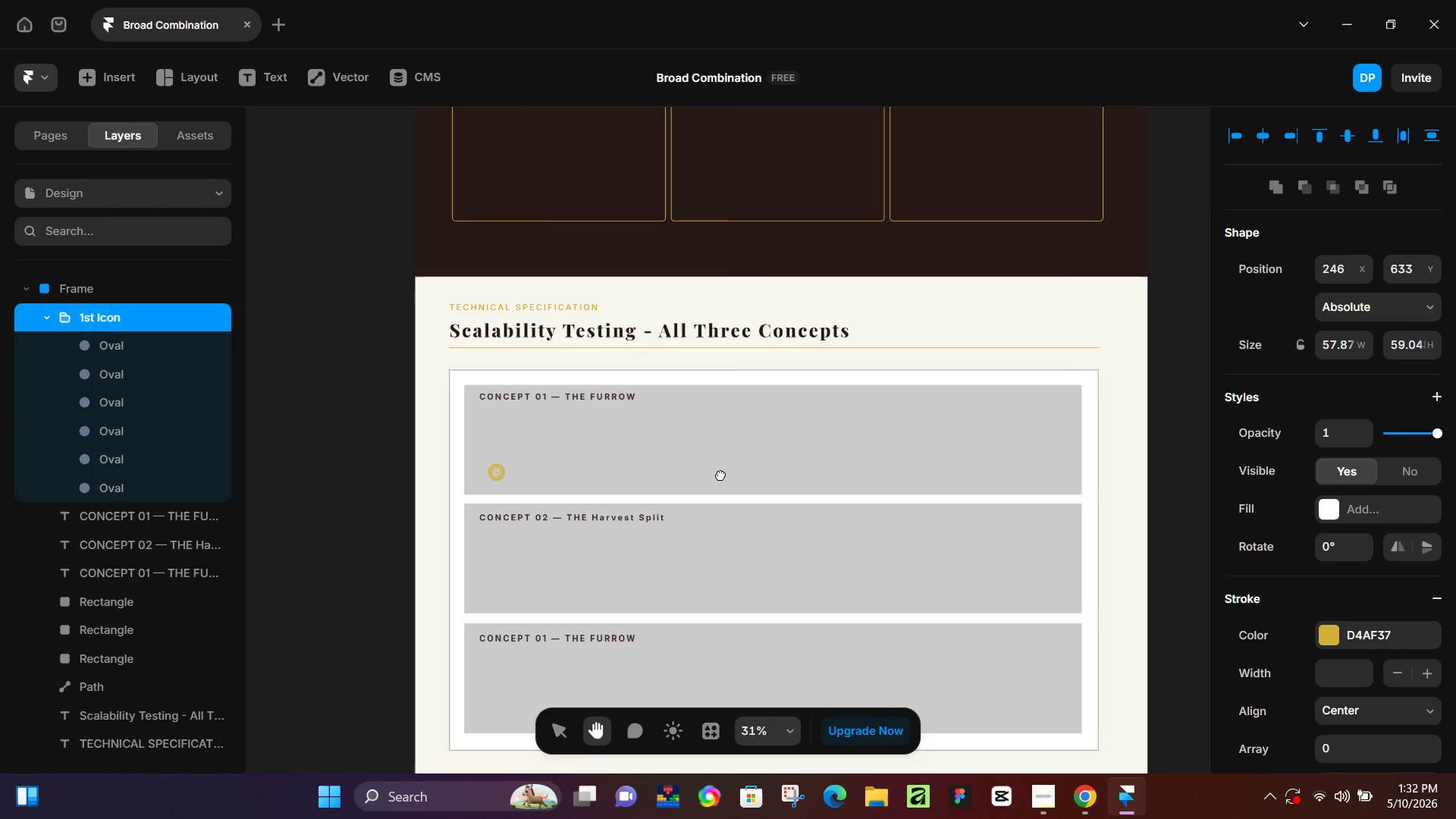 
hold_key(key=Space, duration=0.5)
 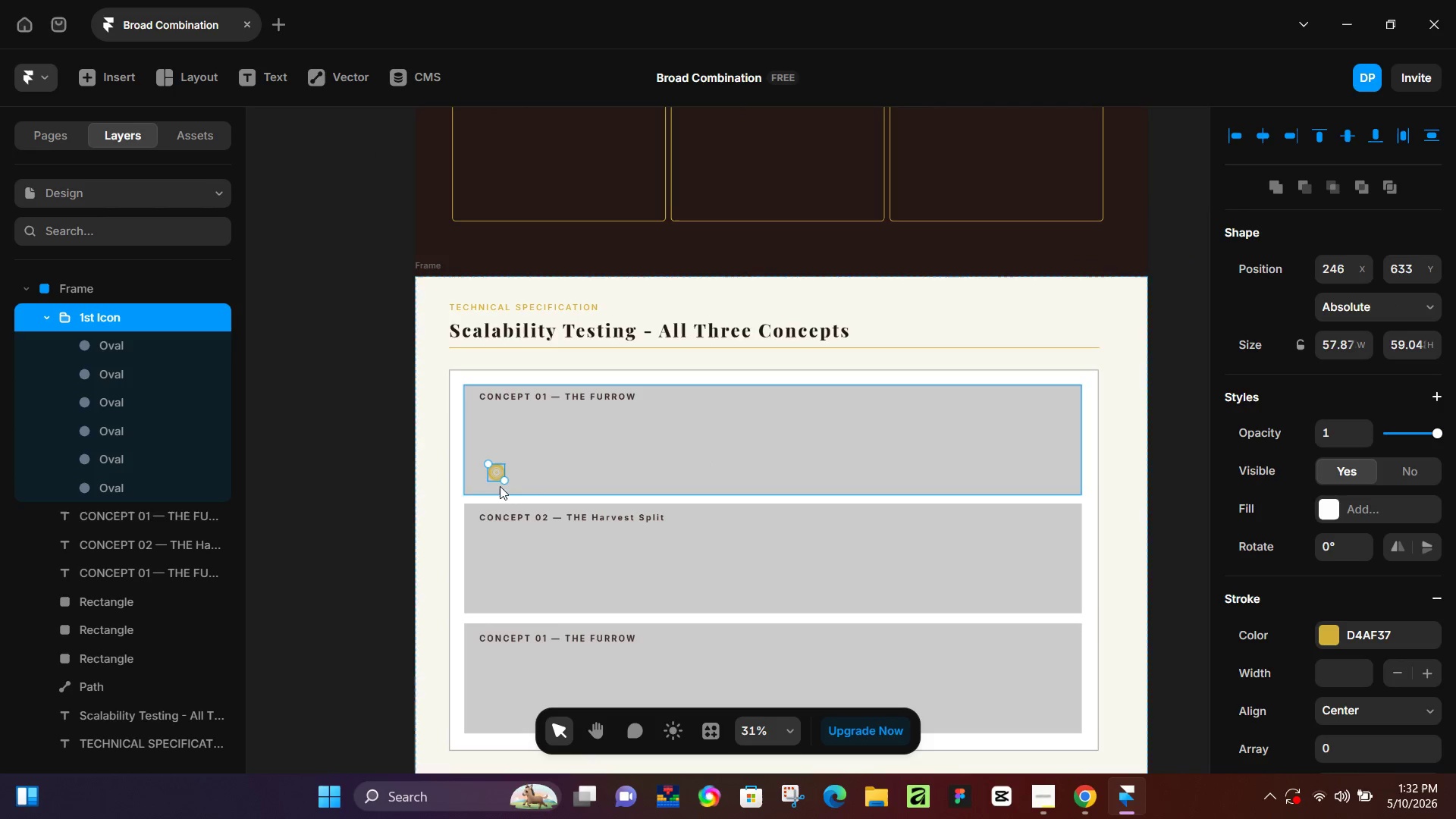 
left_click_drag(start_coordinate=[808, 482], to_coordinate=[734, 476])
 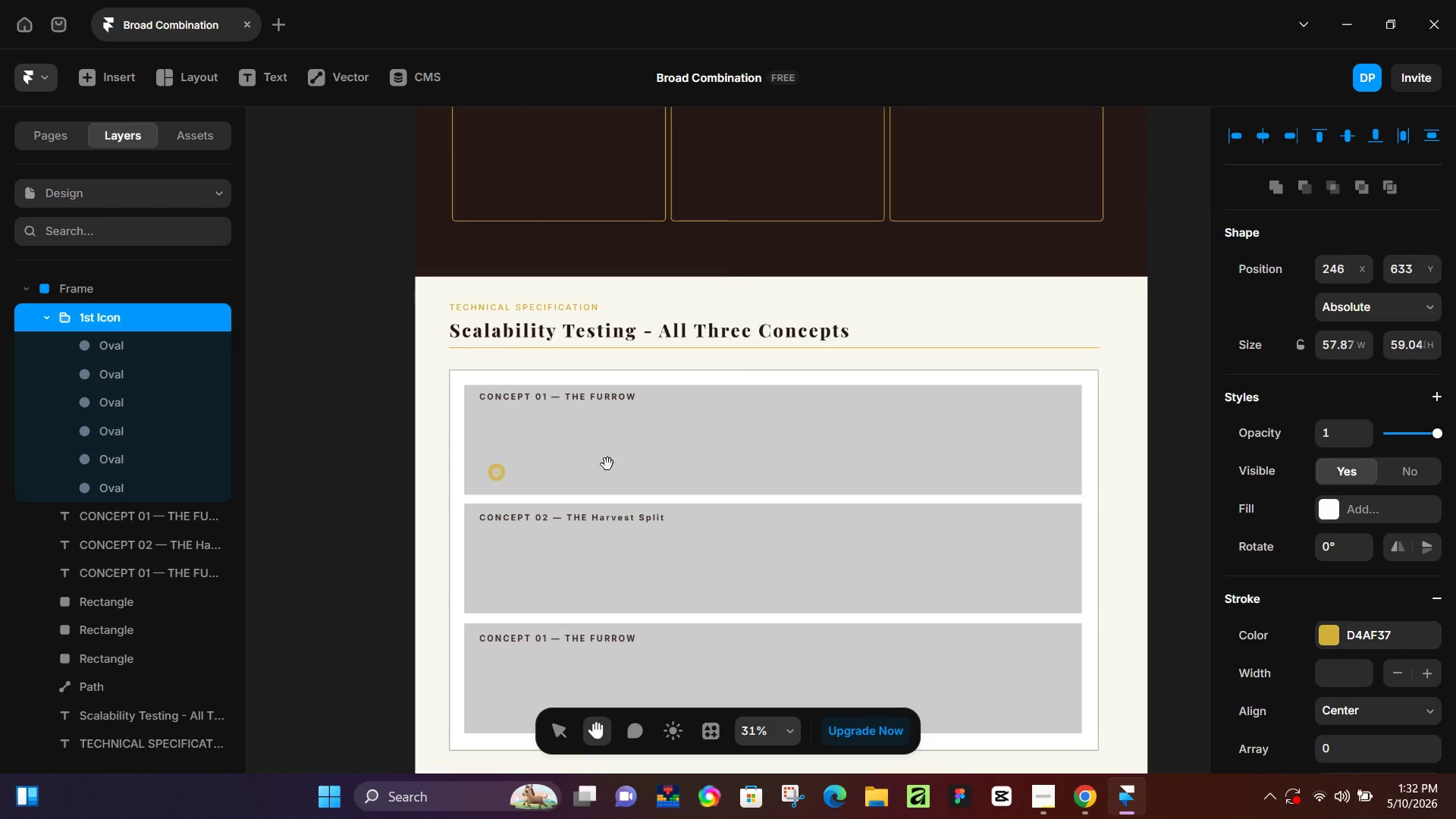 
scroll: coordinate [682, 478], scroll_direction: down, amount: 5.0
 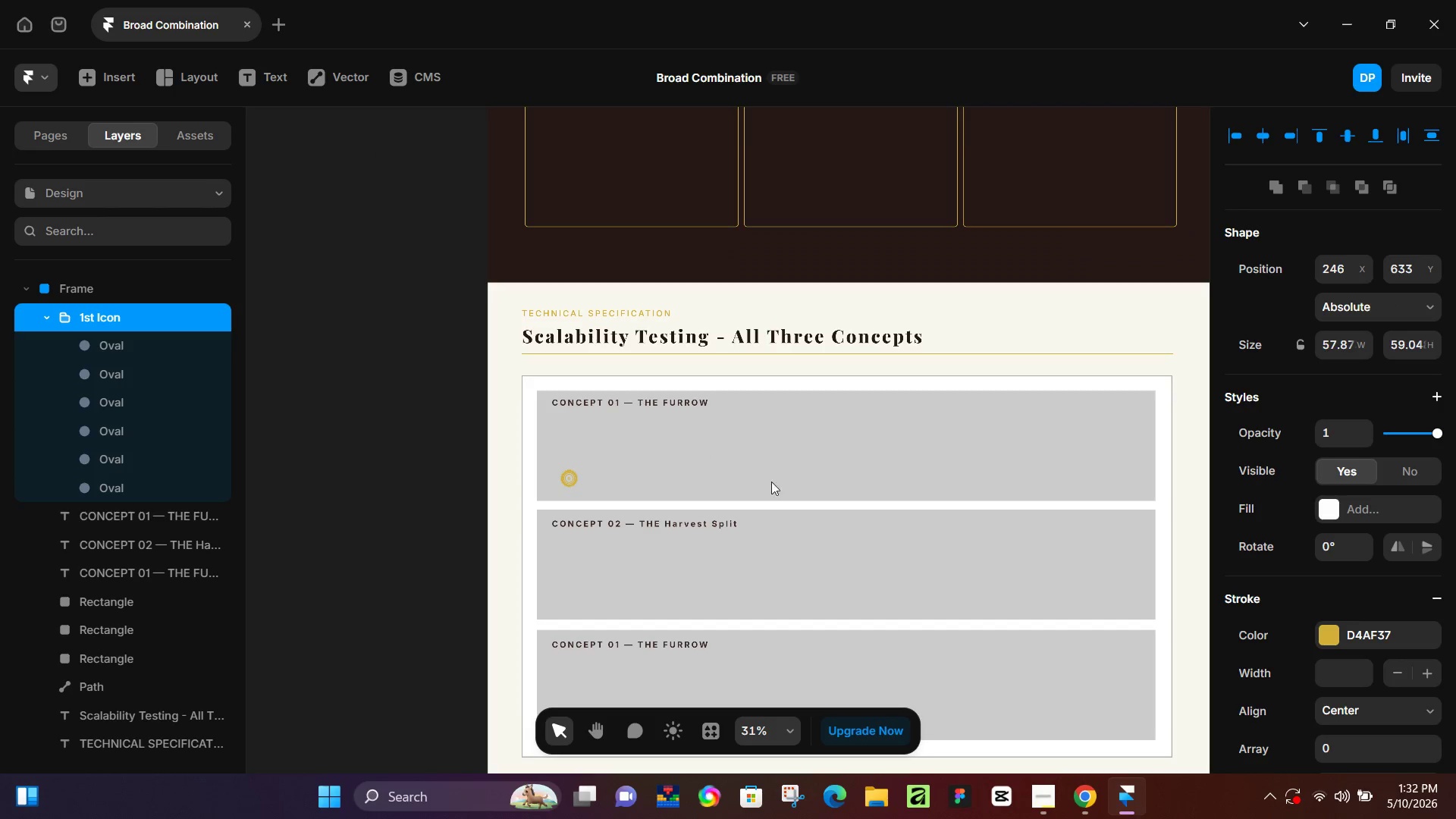 
hold_key(key=ControlLeft, duration=0.47)
scroll: coordinate [504, 479], scroll_direction: up, amount: 5.0
 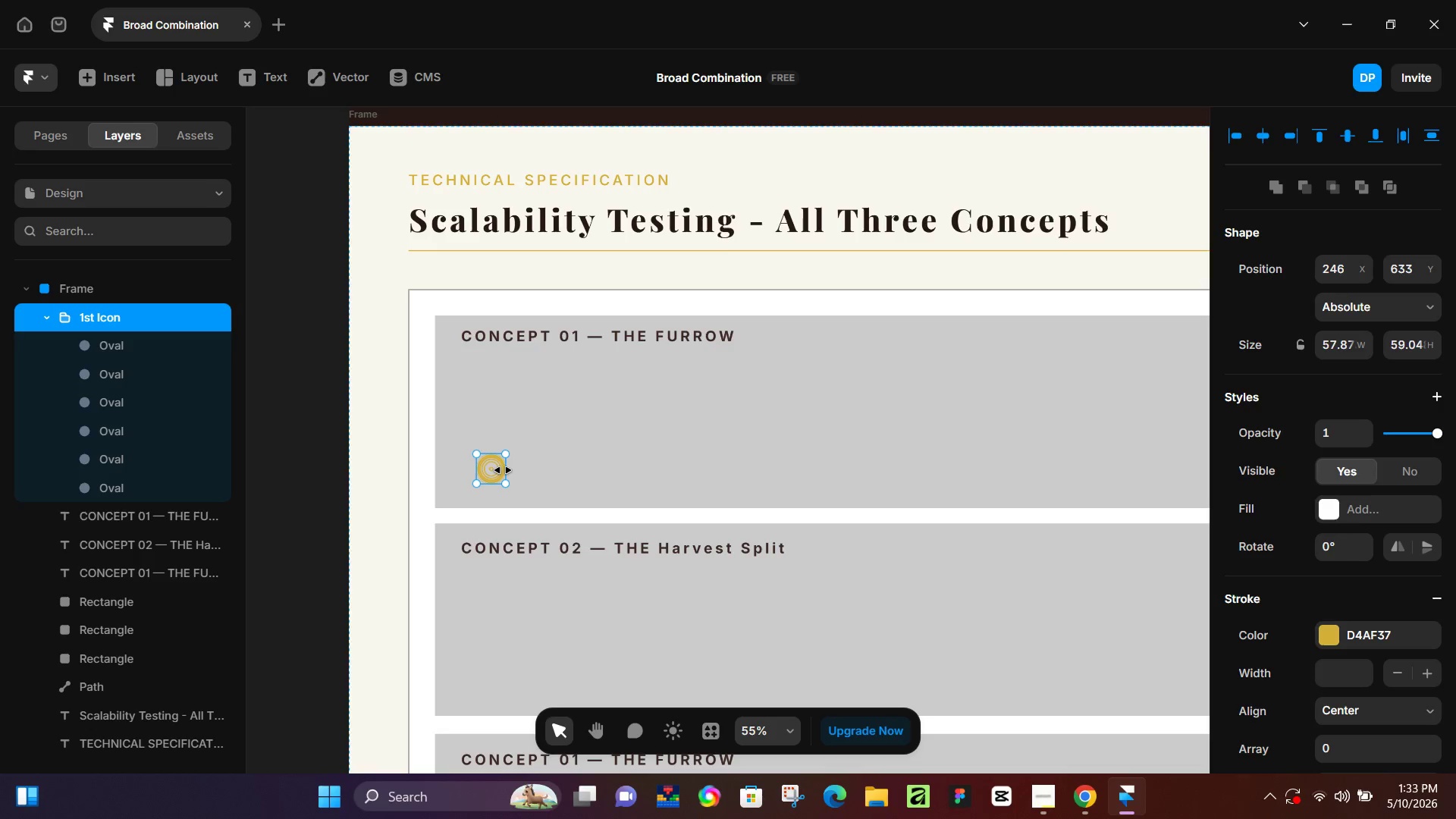 
key(Control+D)
 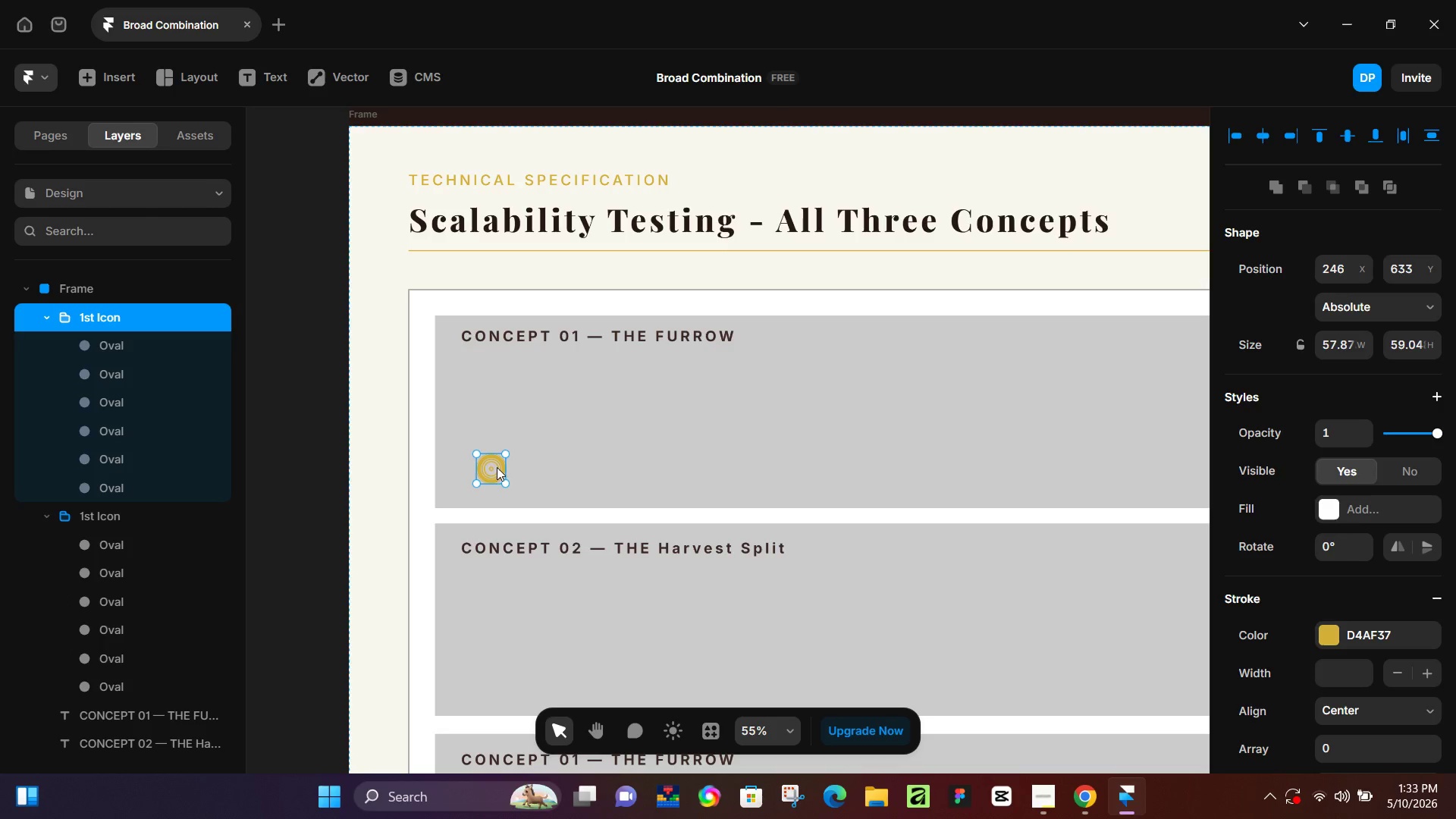 
left_click_drag(start_coordinate=[497, 467], to_coordinate=[551, 463])
 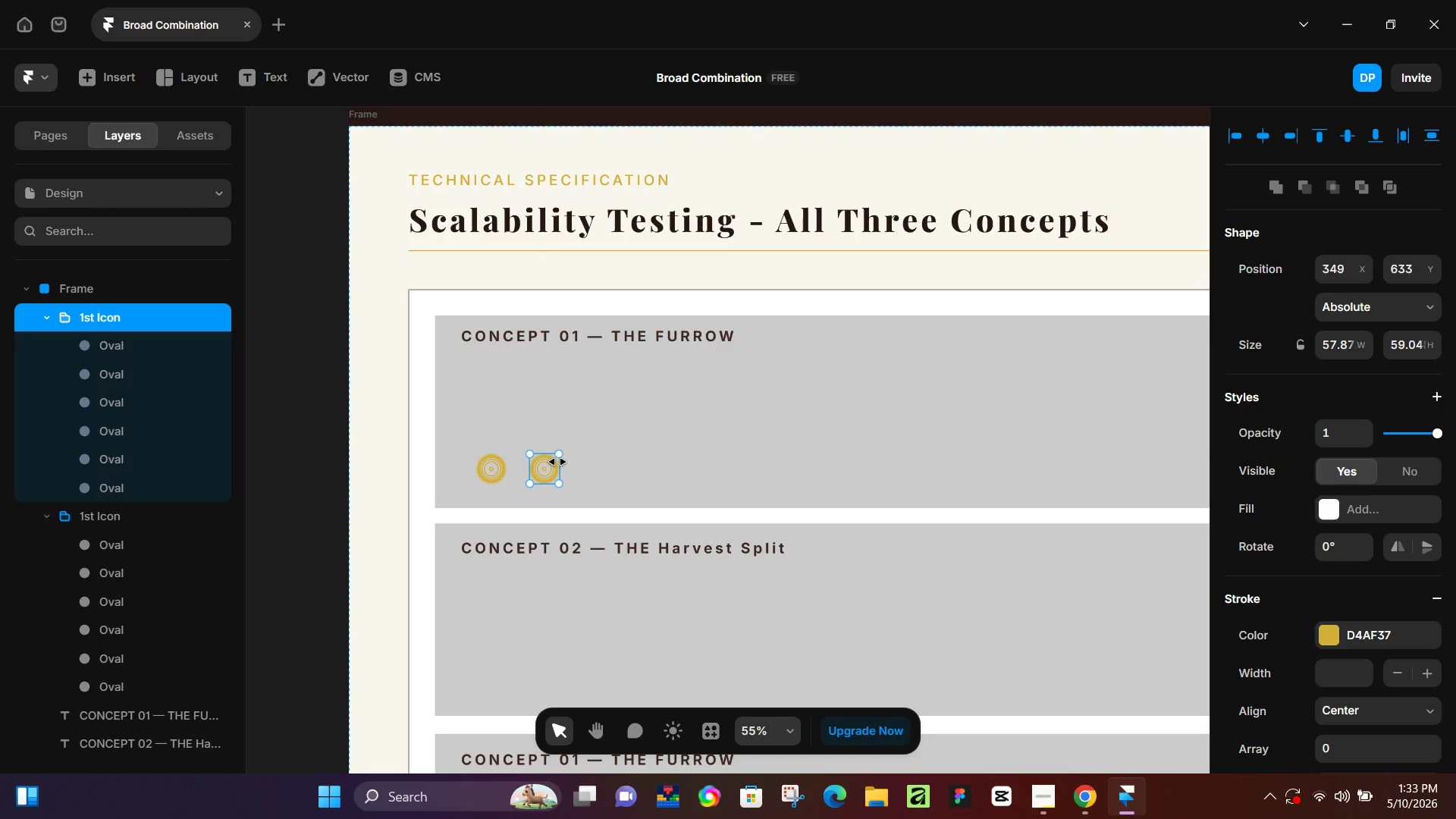 
key(Shift+ShiftLeft)
 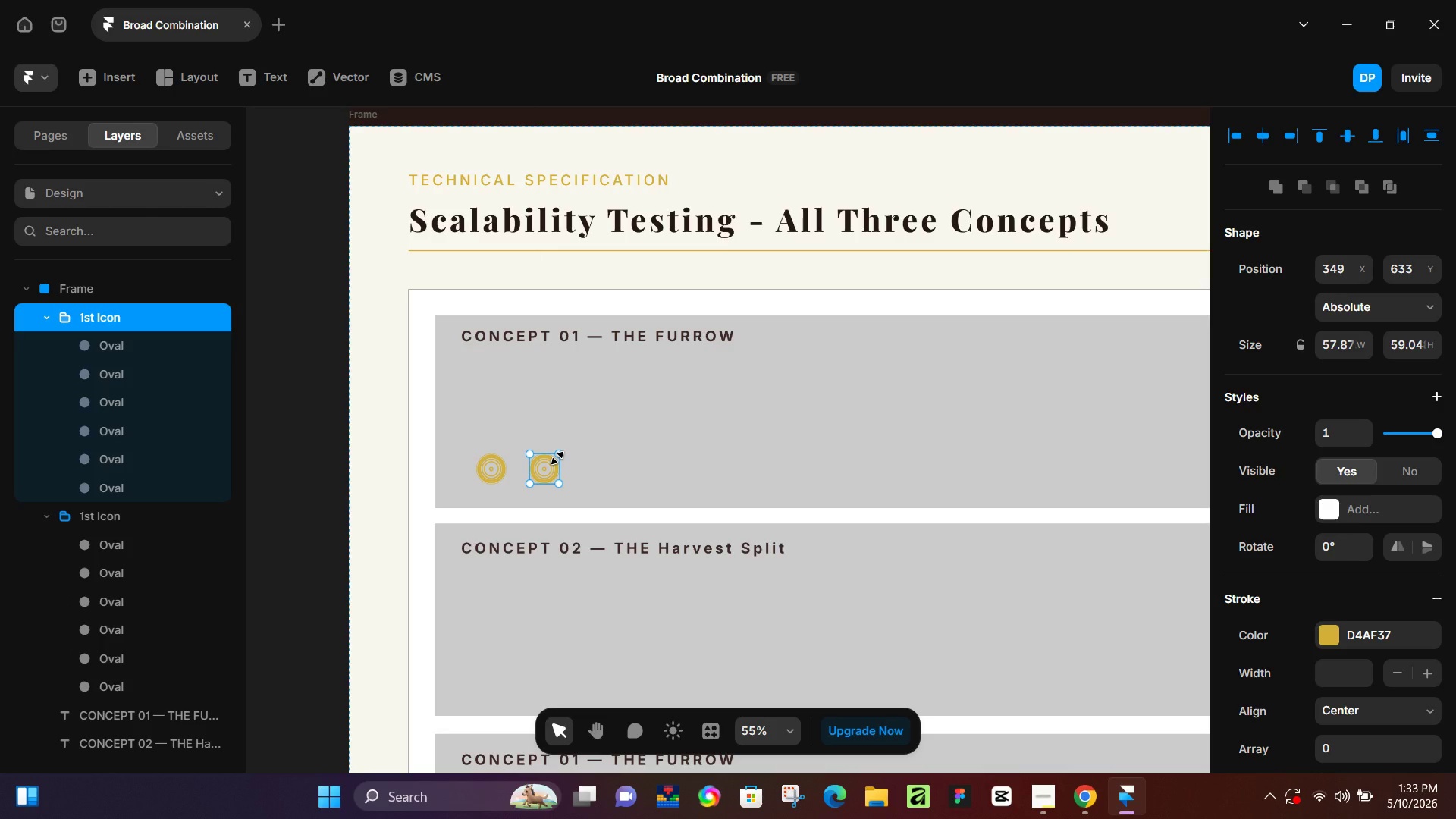 
key(K)
 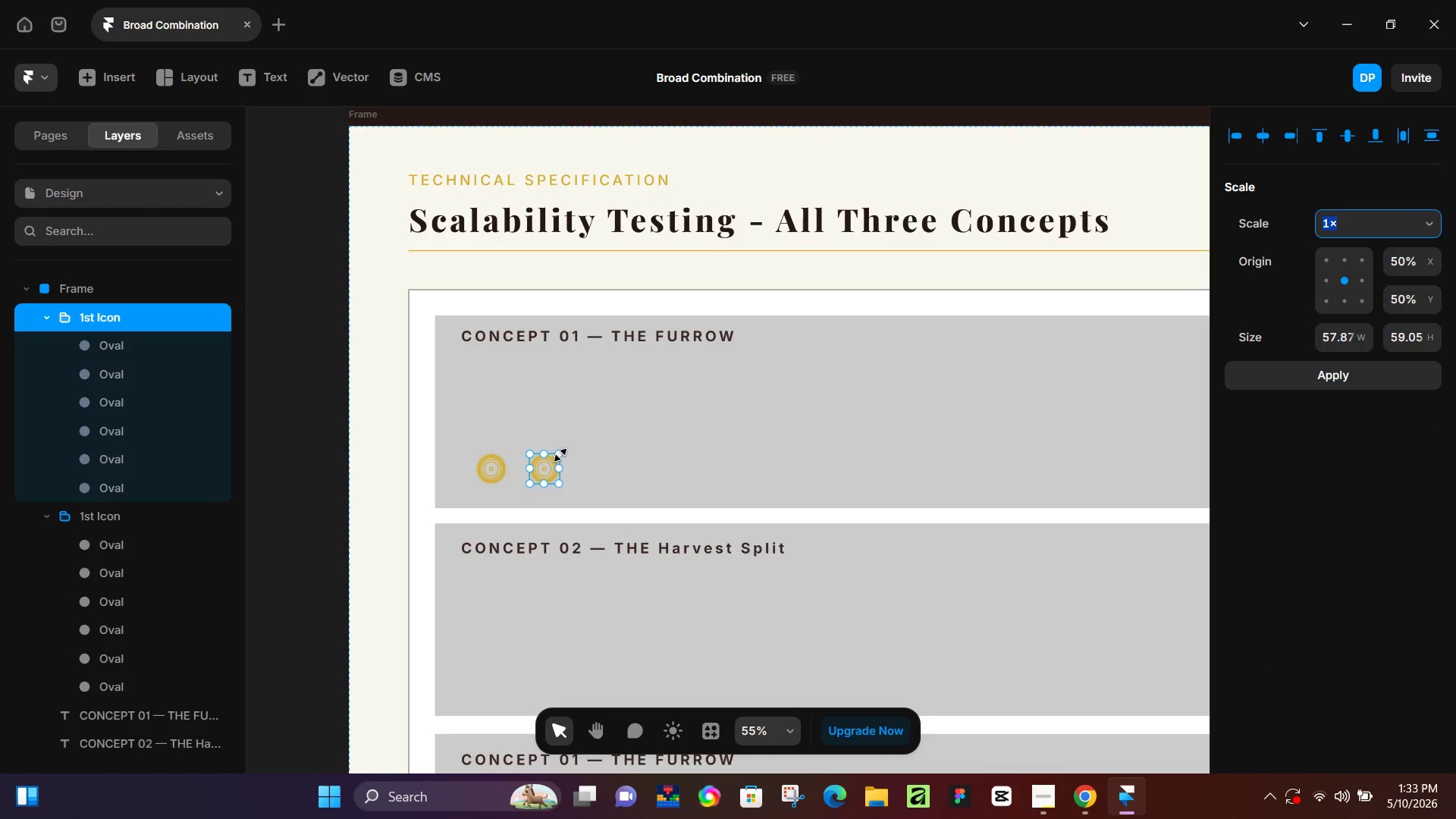 
left_click_drag(start_coordinate=[560, 455], to_coordinate=[596, 456])
 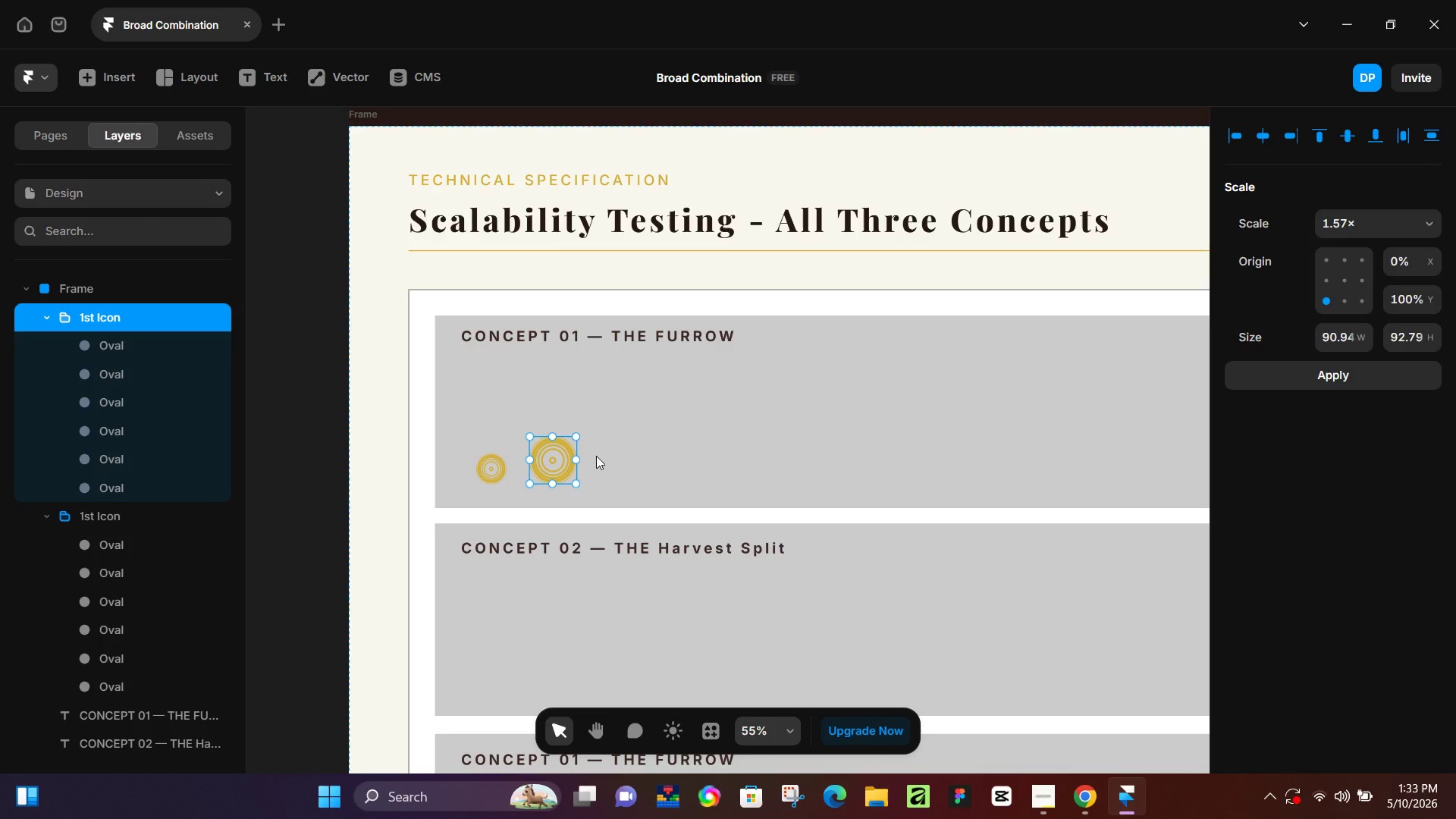 
key(Control+D)
 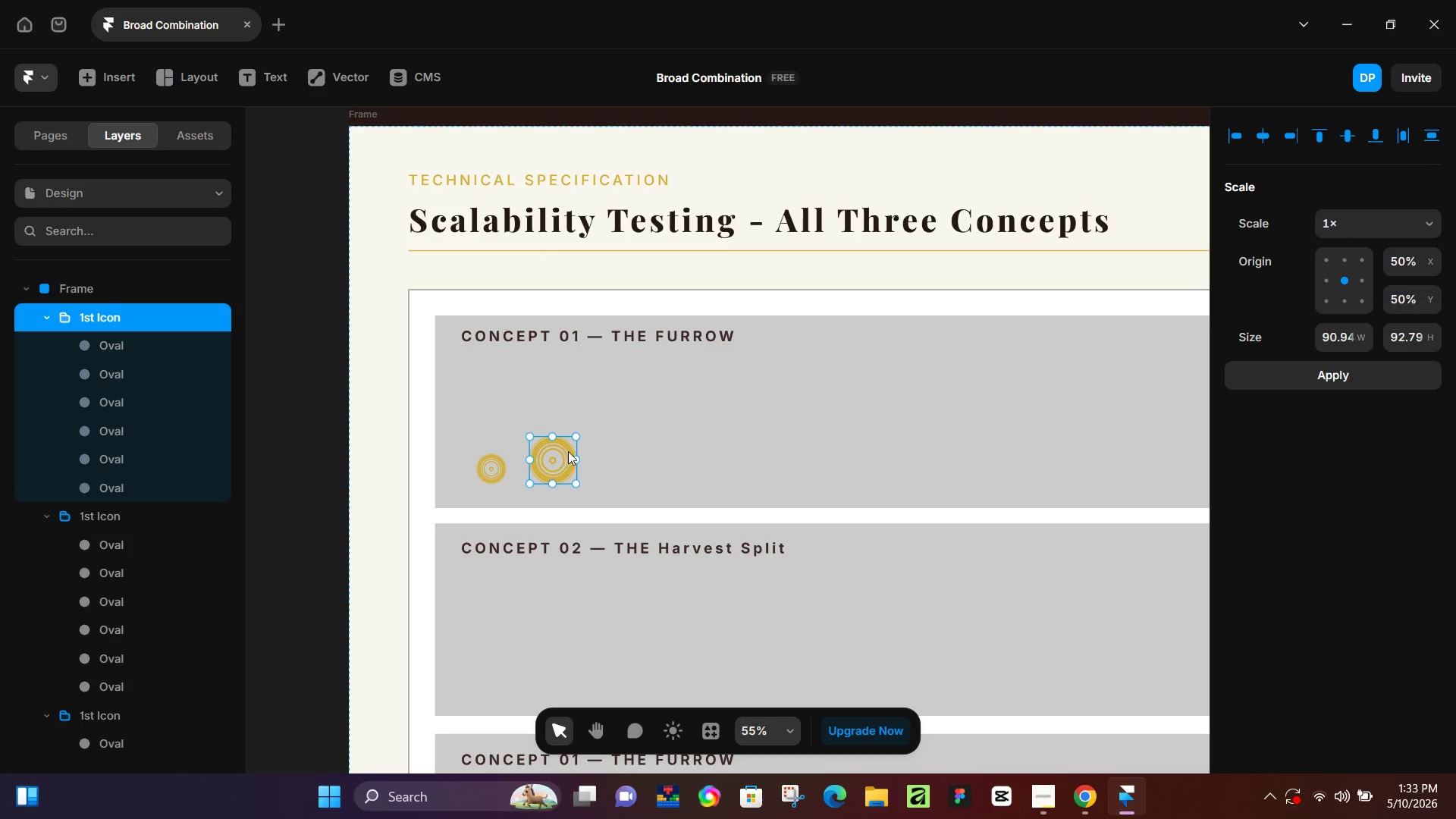 
left_click_drag(start_coordinate=[569, 450], to_coordinate=[634, 451])
 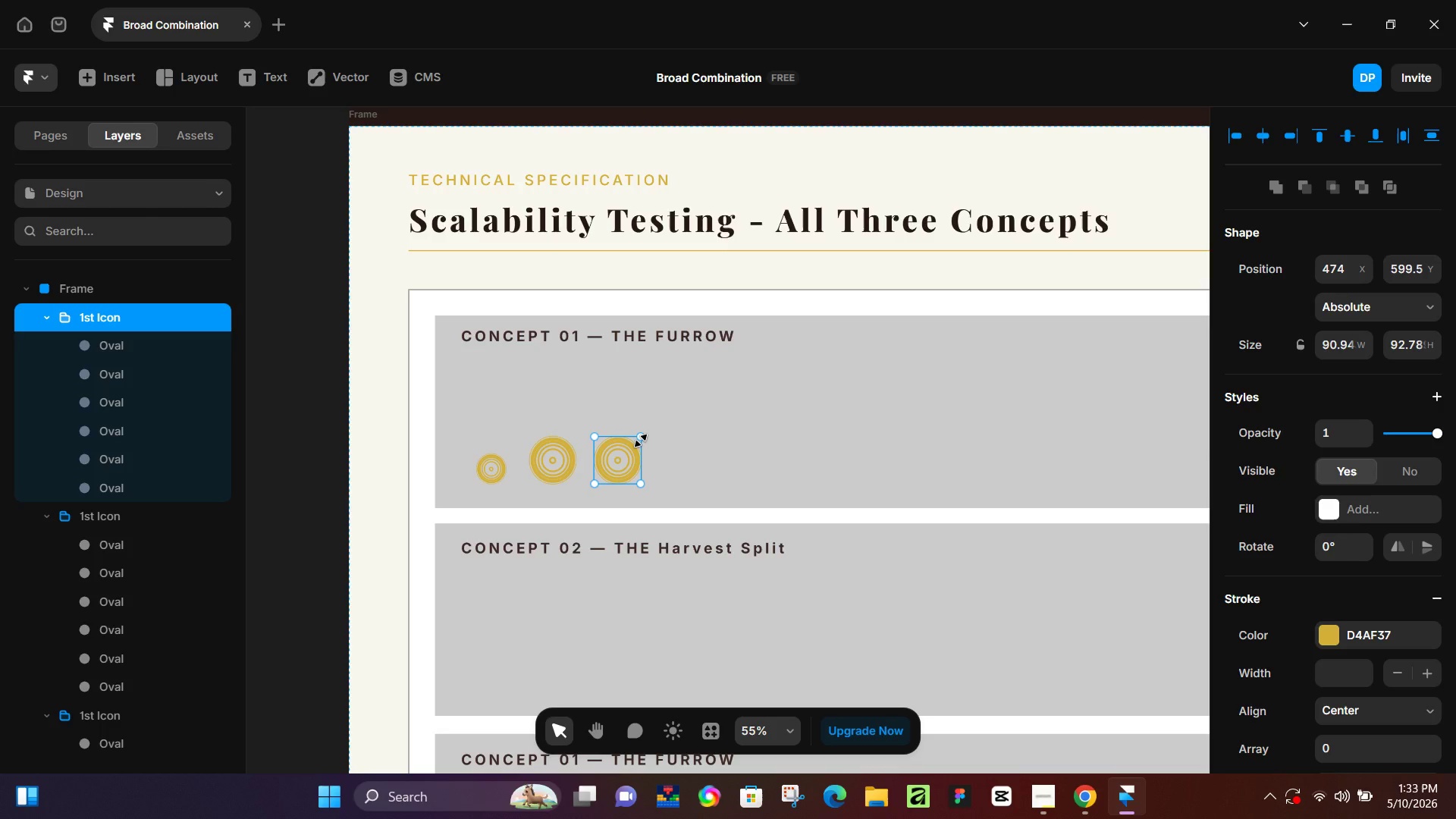 
key(K)
 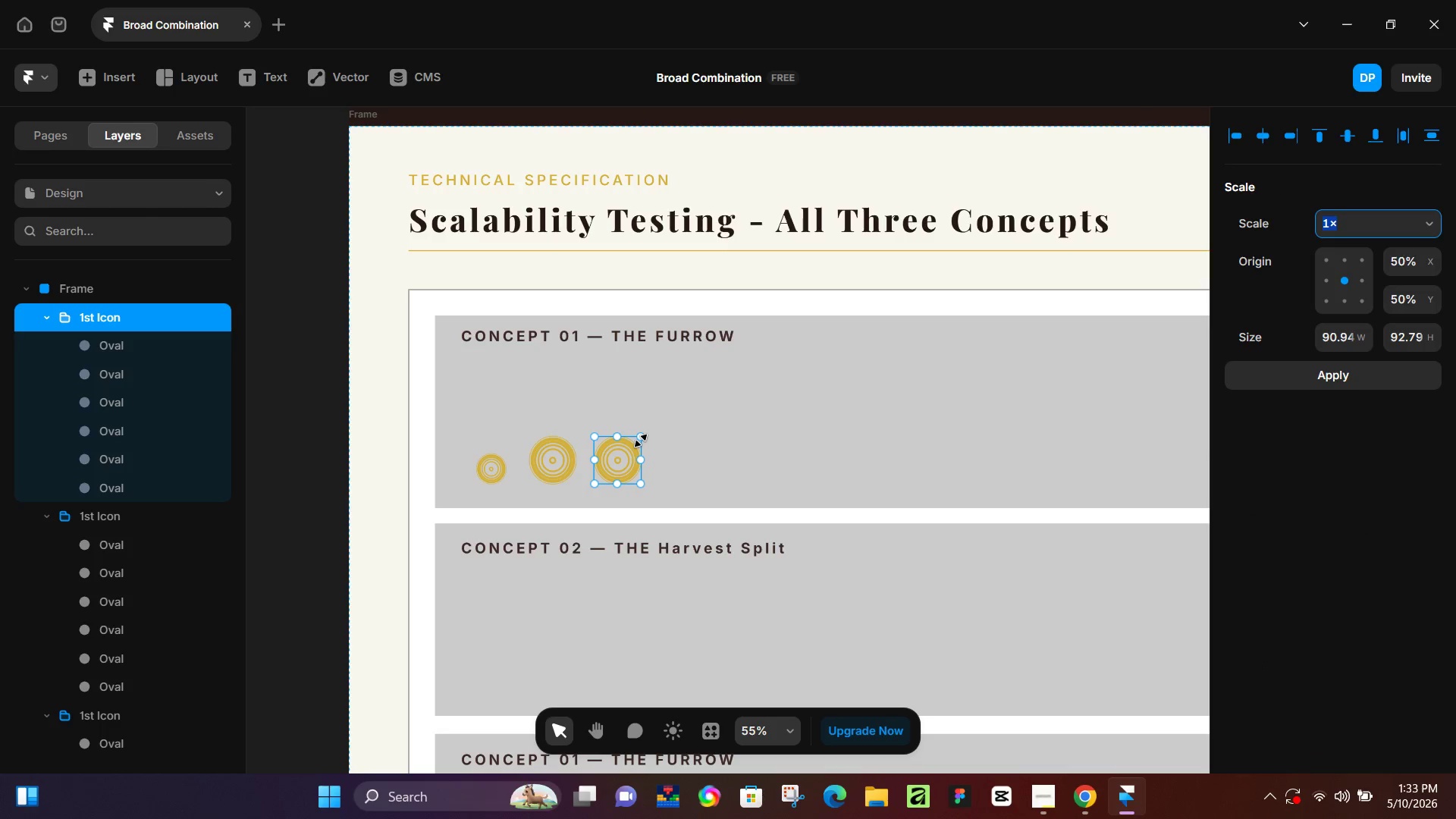 
left_click_drag(start_coordinate=[641, 441], to_coordinate=[682, 423])
 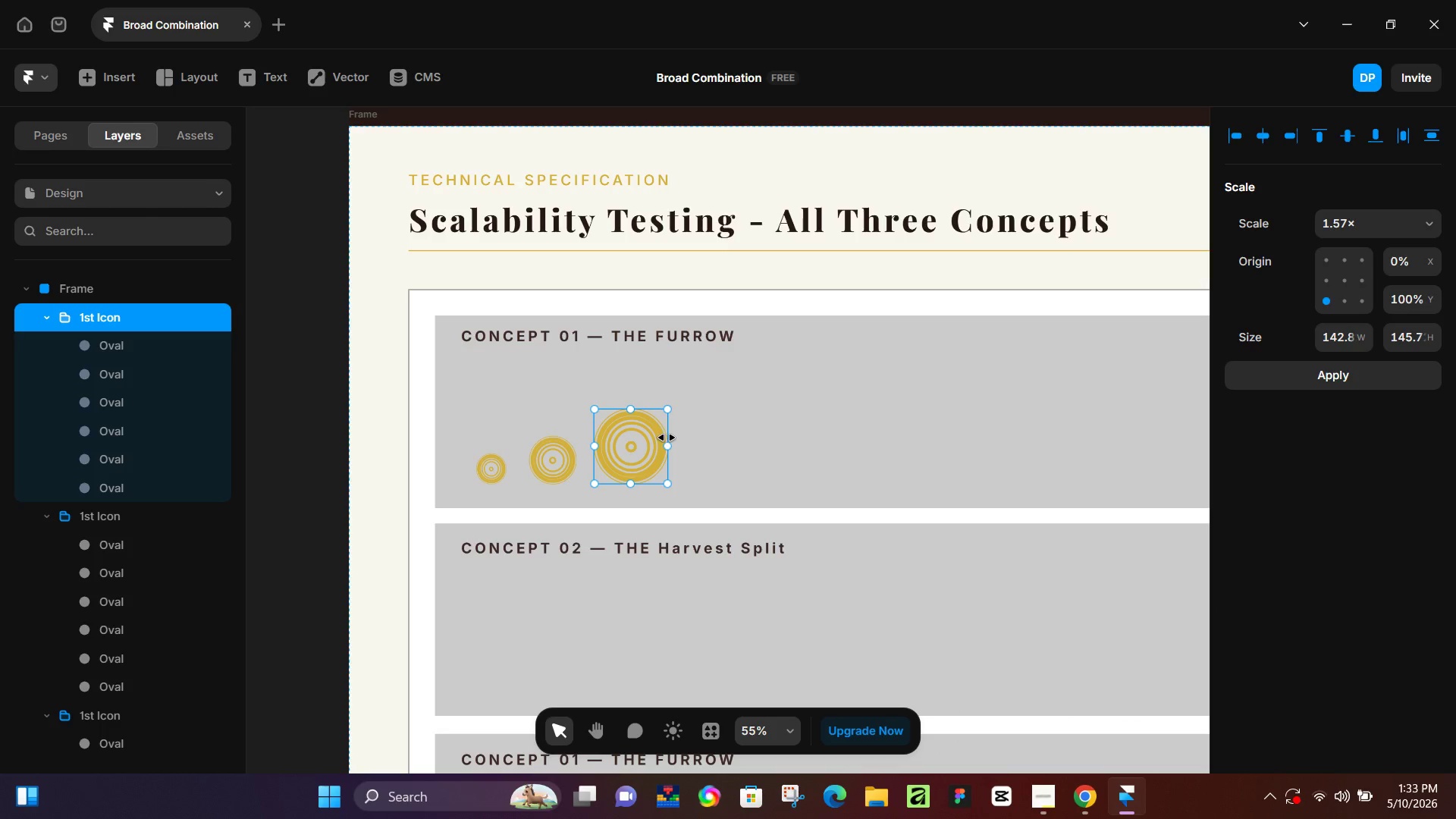 
wait(7.09)
 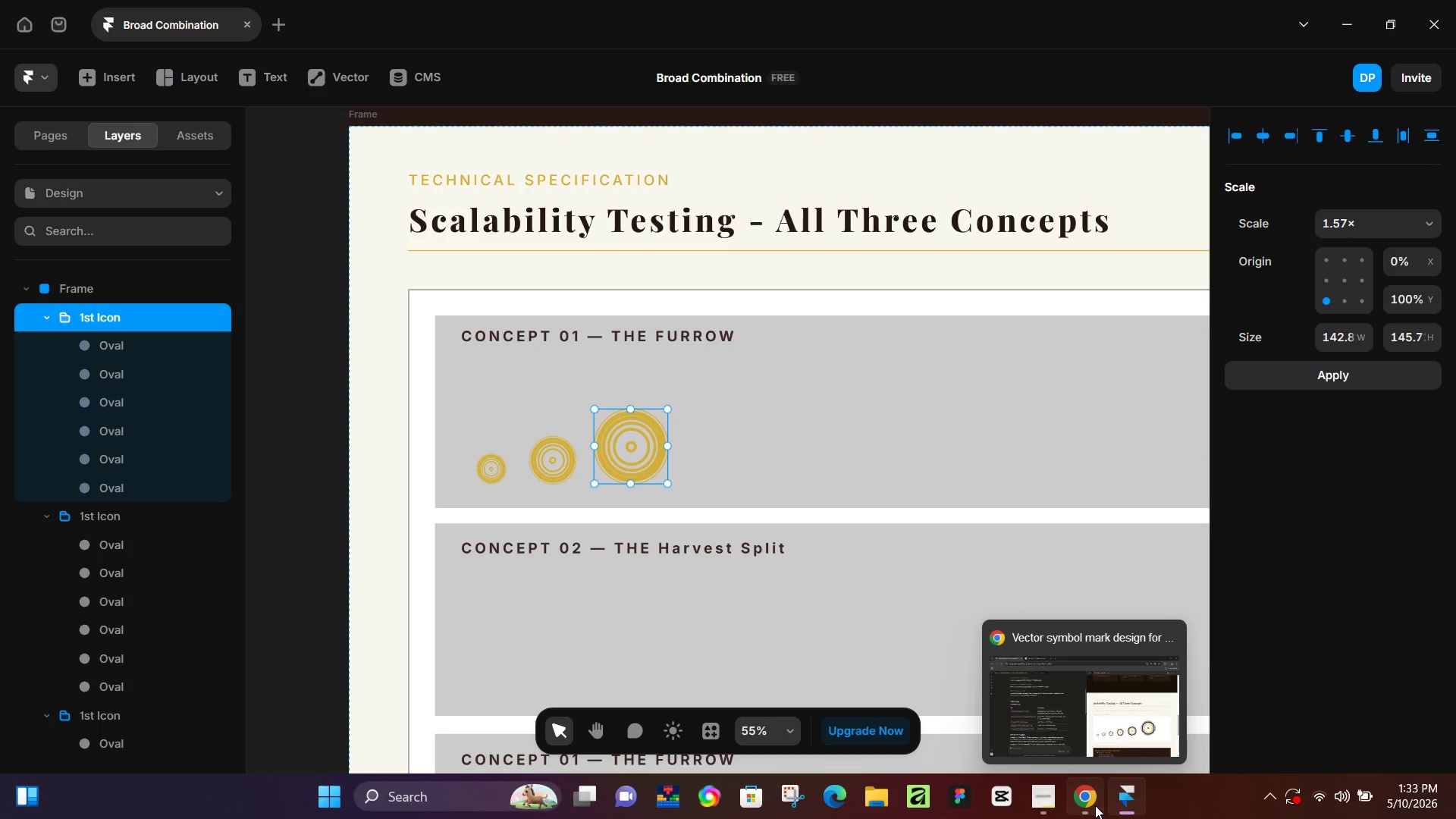 
hold_key(key=AltLeft, duration=1.5)
left_click_drag(start_coordinate=[626, 450], to_coordinate=[727, 448])
 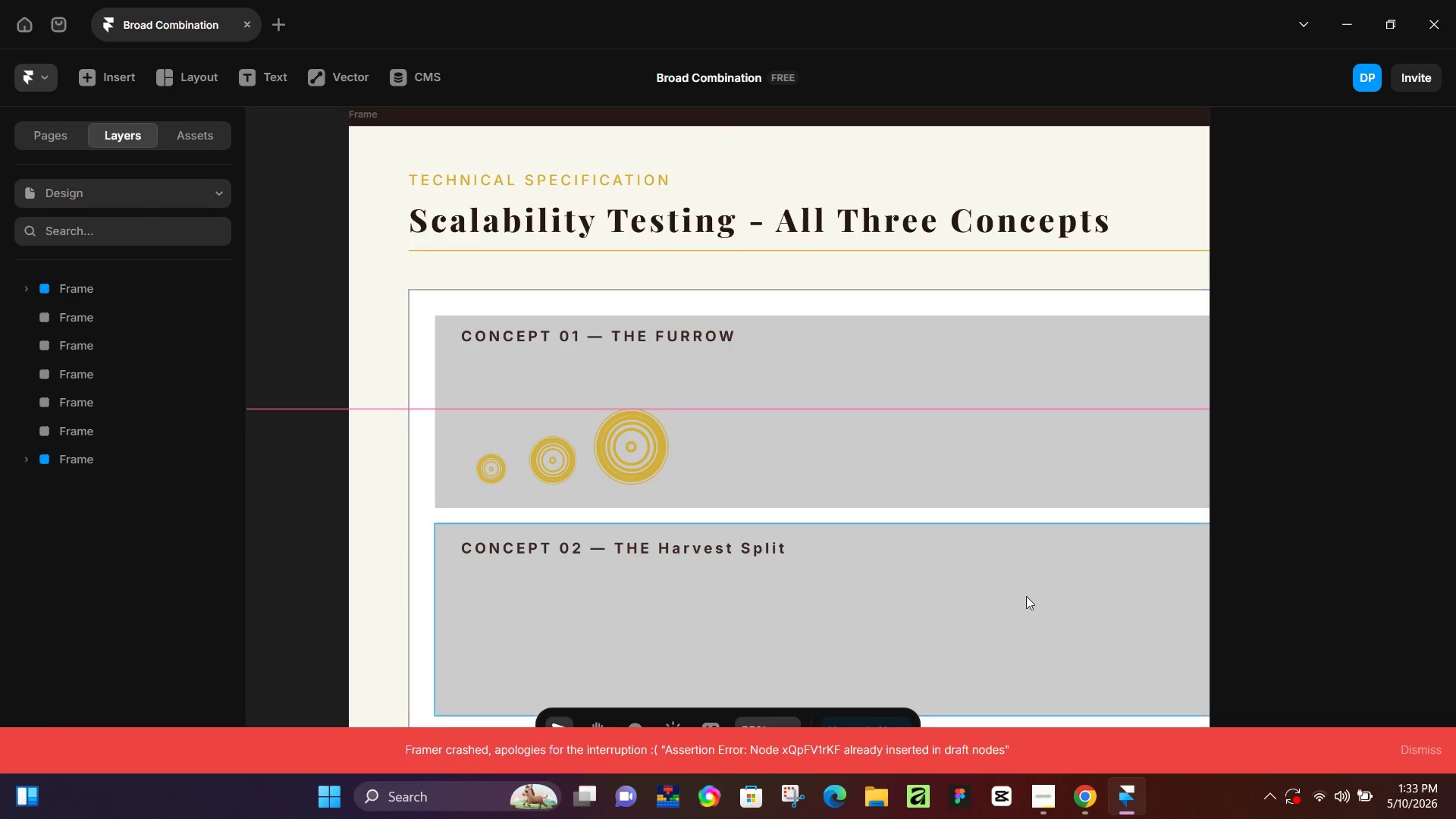 
hold_key(key=AltLeft, duration=0.73)
 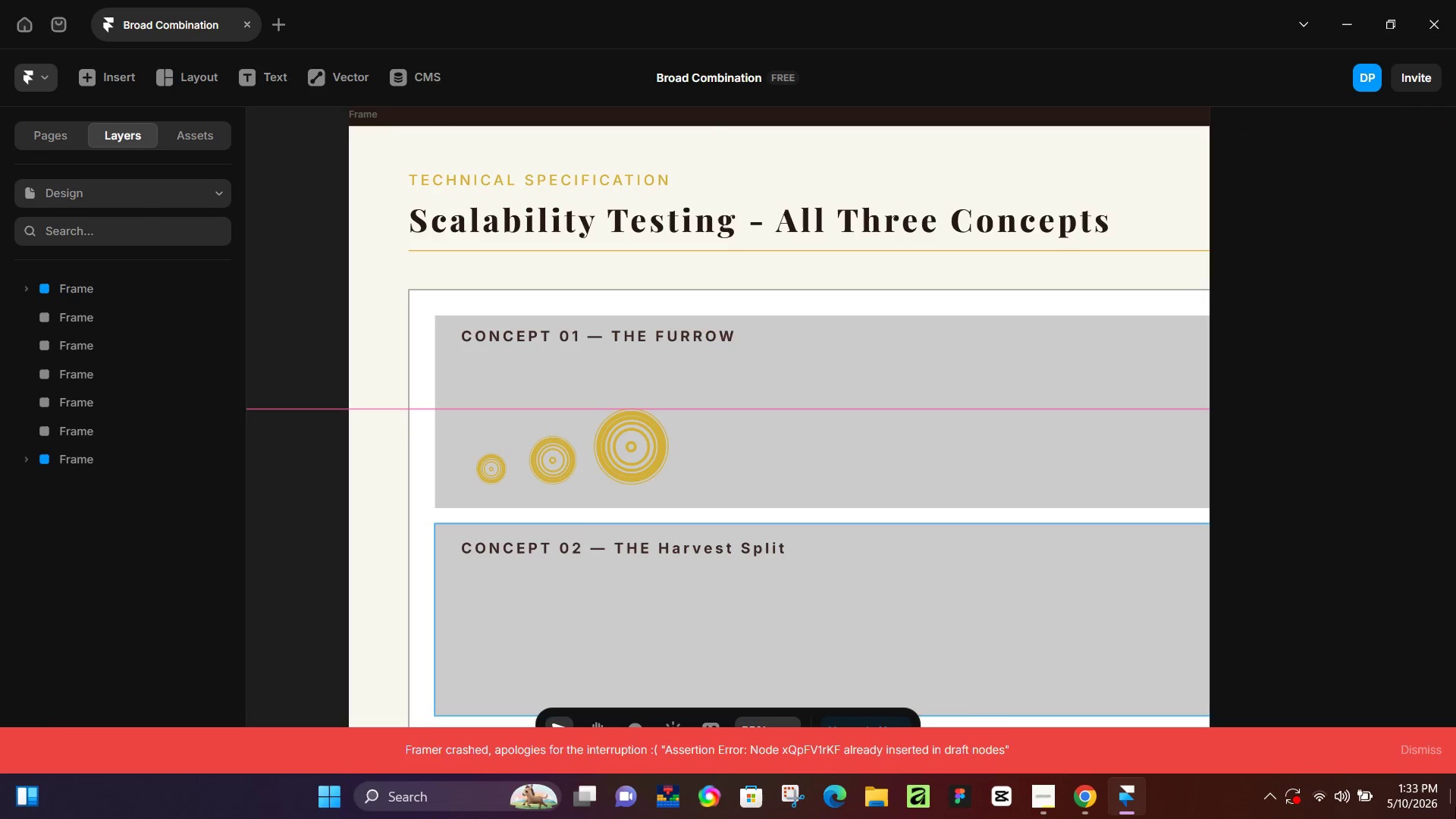 
left_click([1428, 750])
 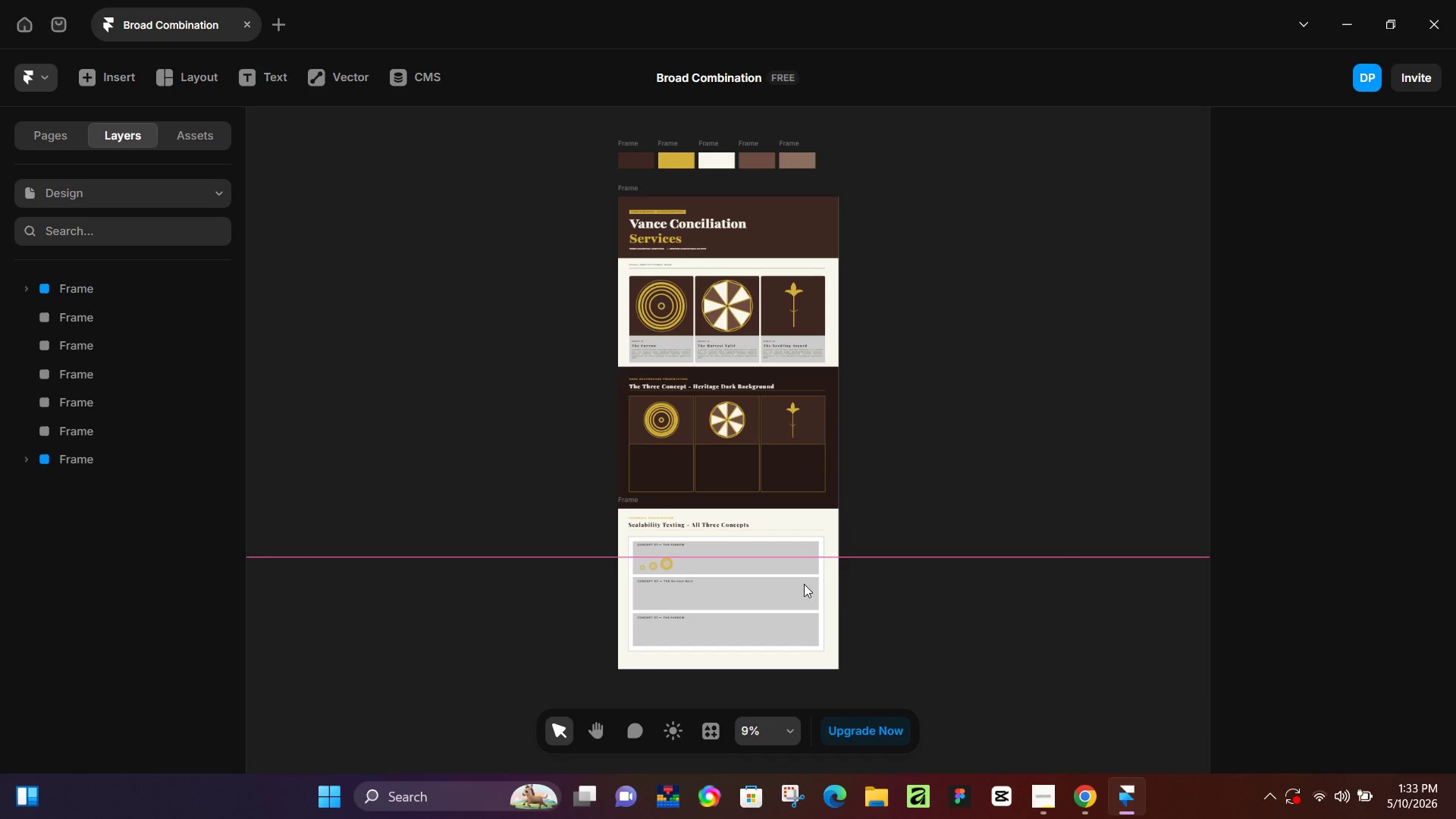 
hold_key(key=ControlLeft, duration=0.83)
scroll: coordinate [679, 568], scroll_direction: up, amount: 14.0
 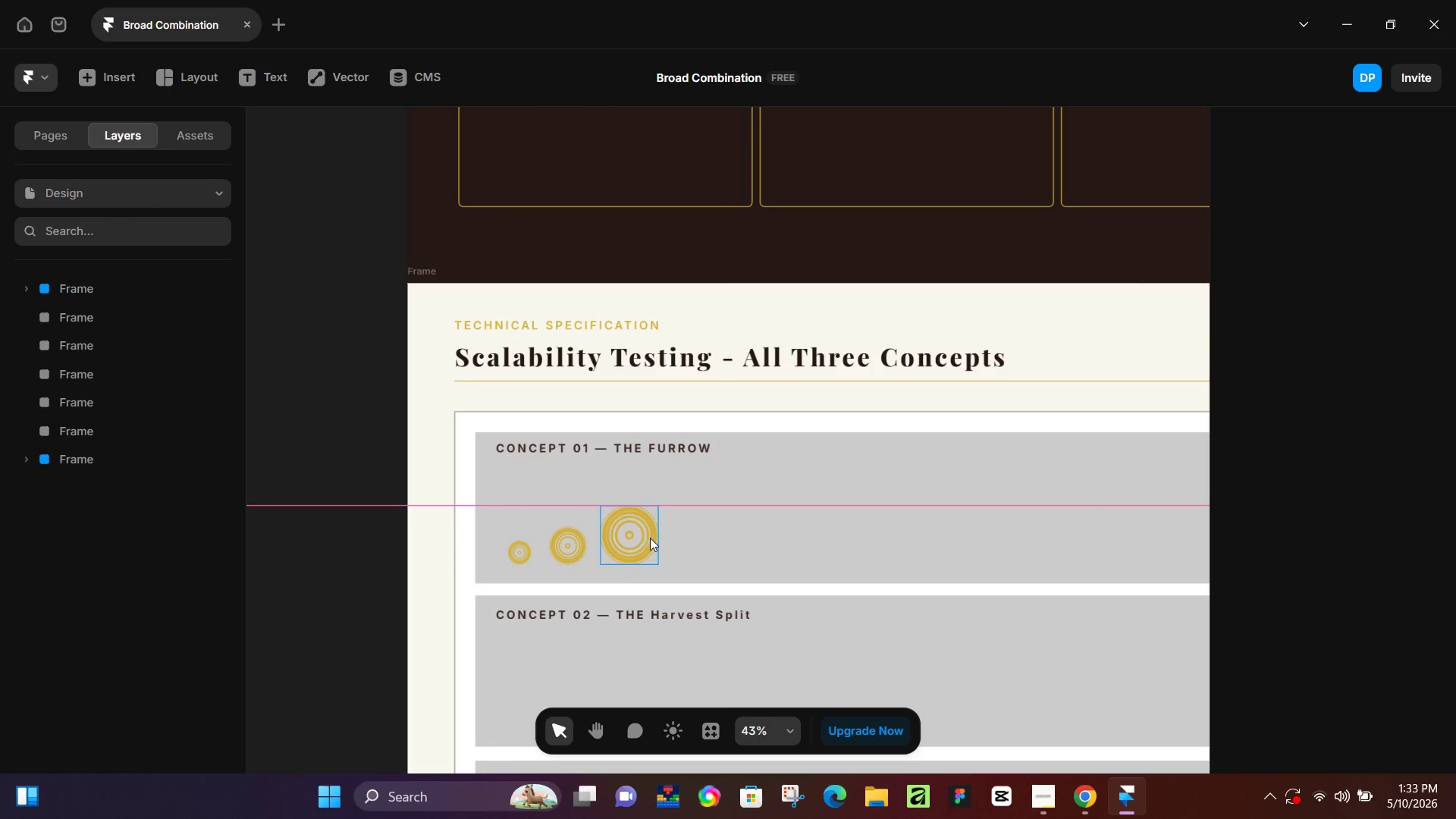 
left_click([648, 537])
 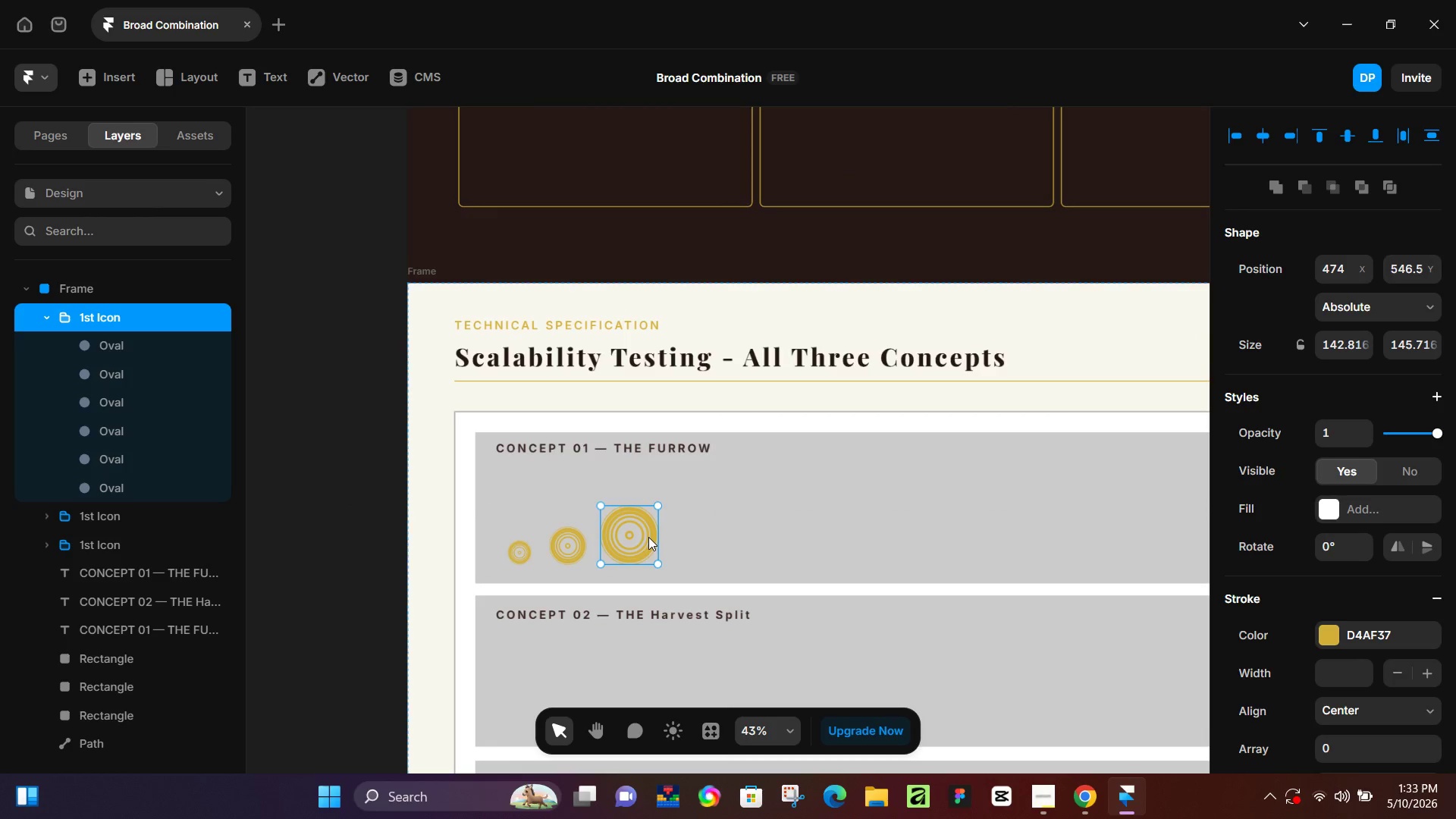 
key(Control+D)
 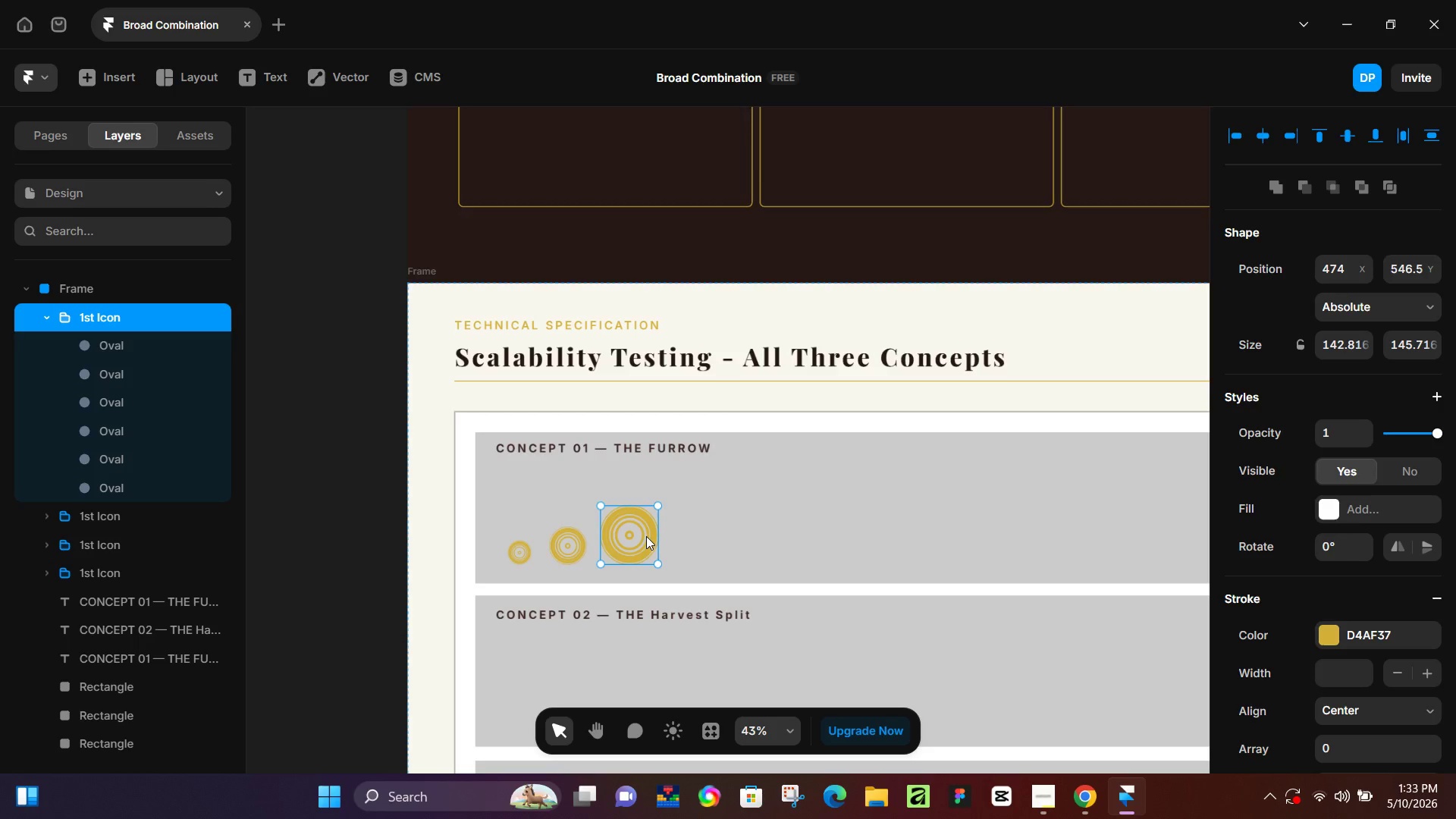 
left_click_drag(start_coordinate=[646, 536], to_coordinate=[726, 534])
 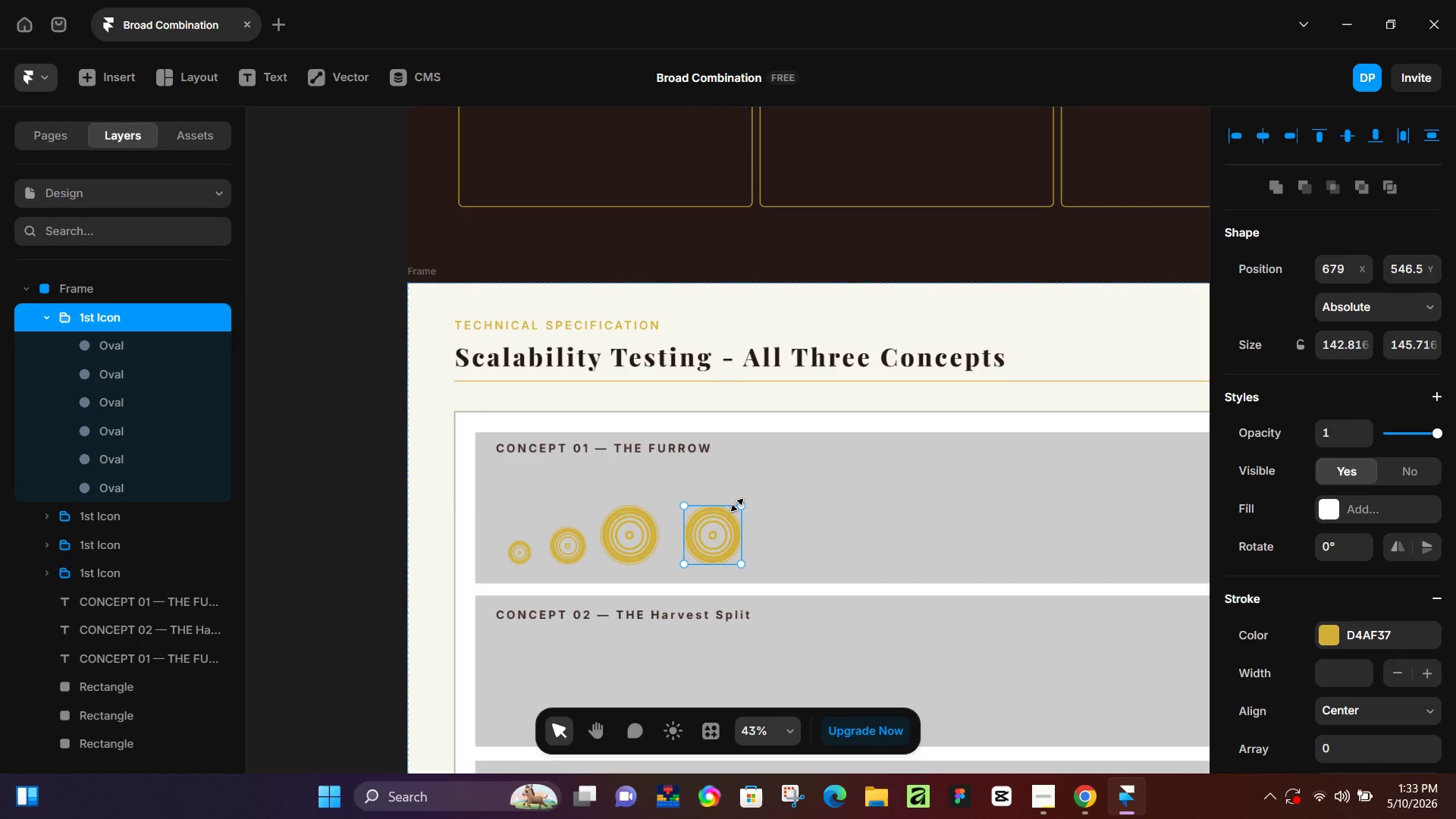 
key(K)
 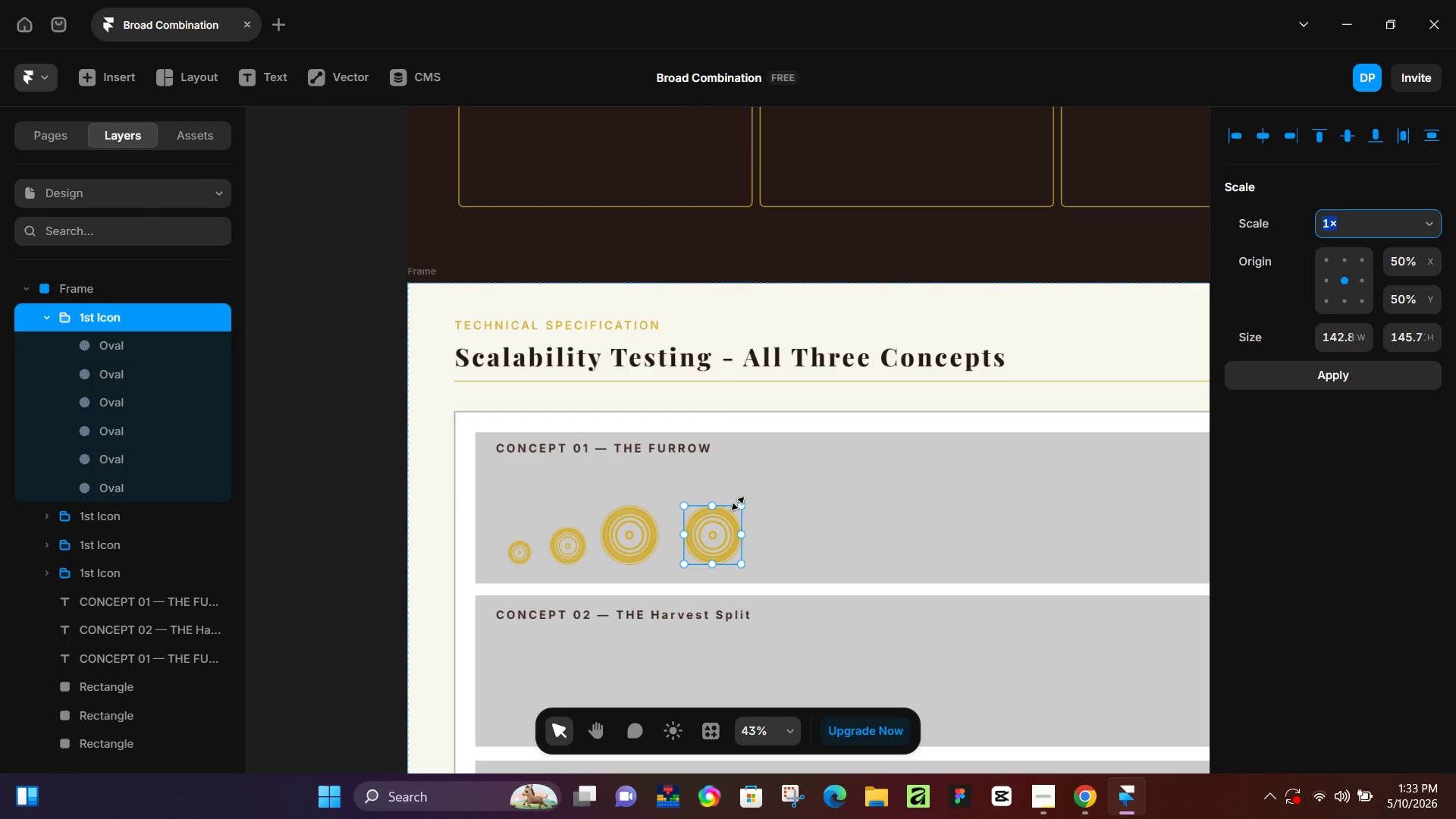 
left_click_drag(start_coordinate=[738, 504], to_coordinate=[774, 490])
 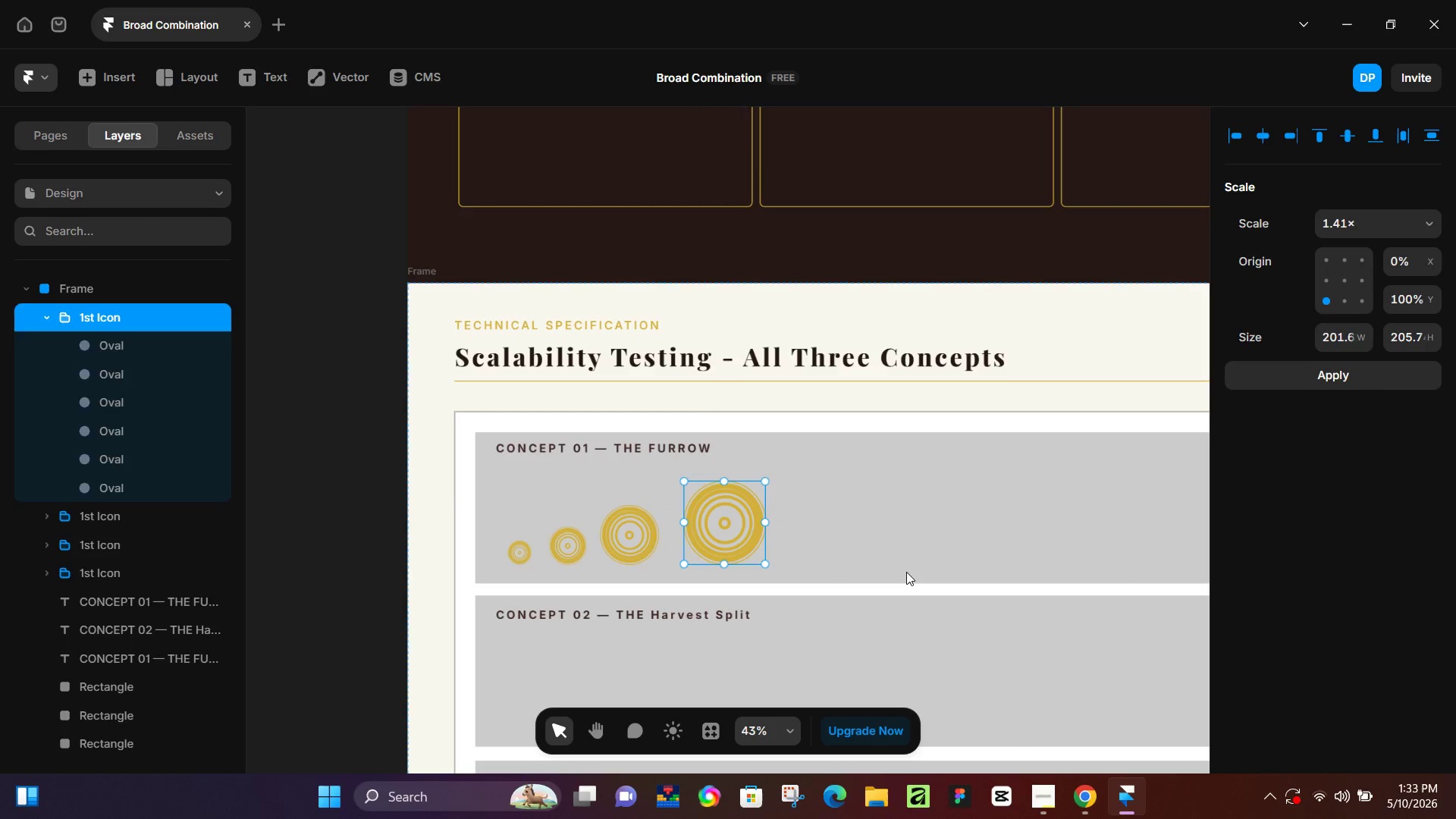 
left_click([906, 572])
 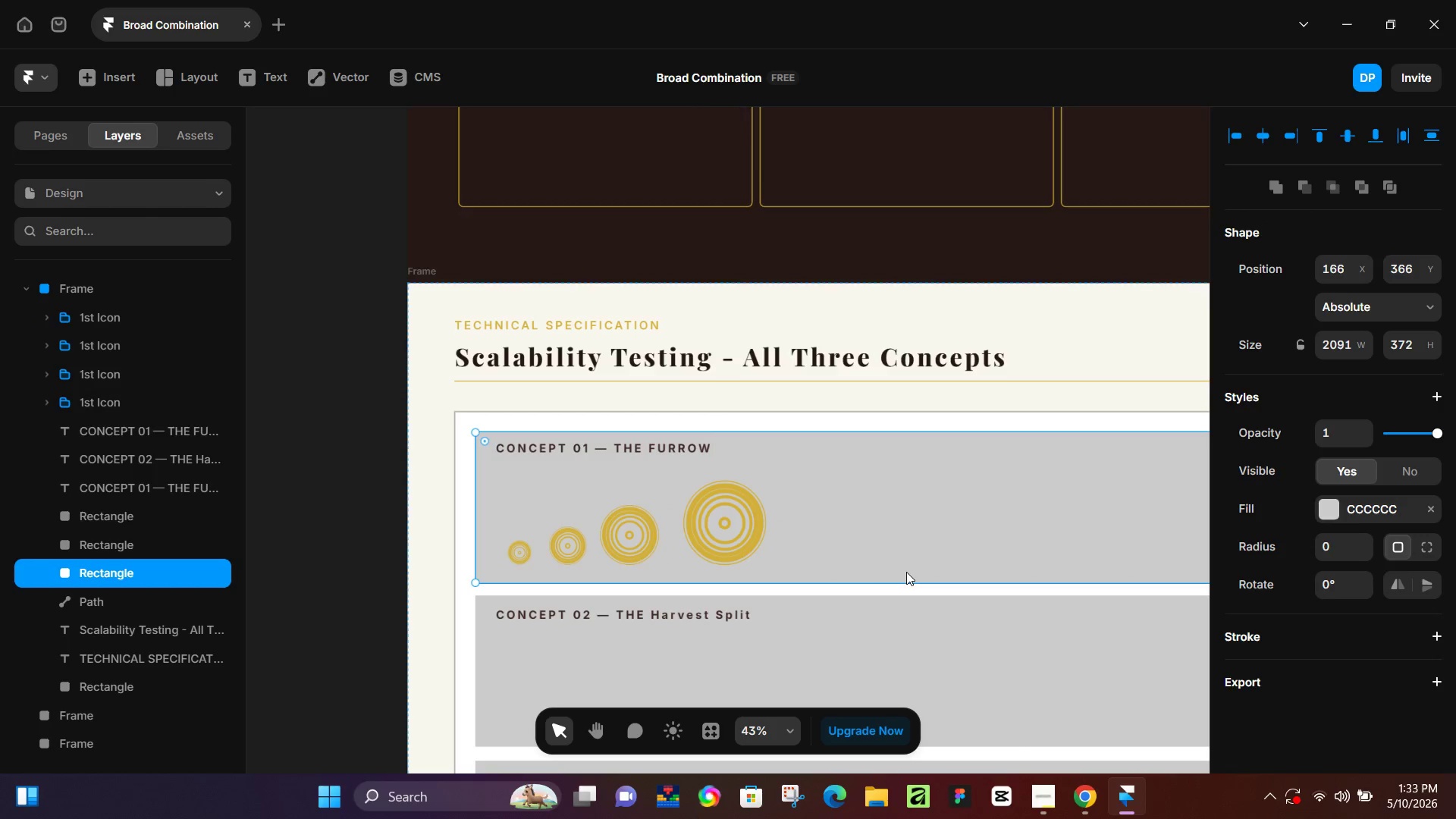 
hold_key(key=Space, duration=0.94)
 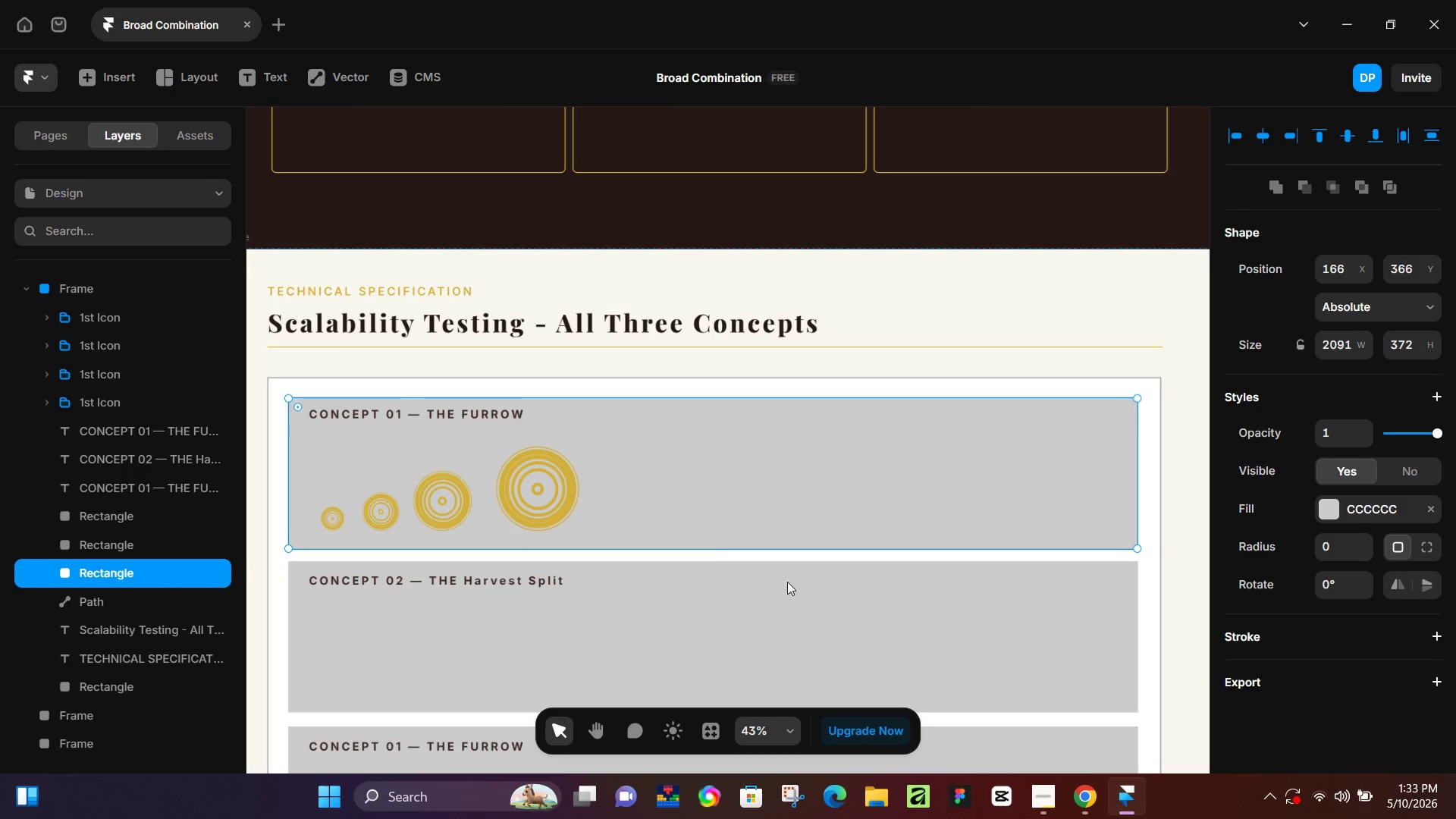 
left_click_drag(start_coordinate=[975, 617], to_coordinate=[788, 582])
 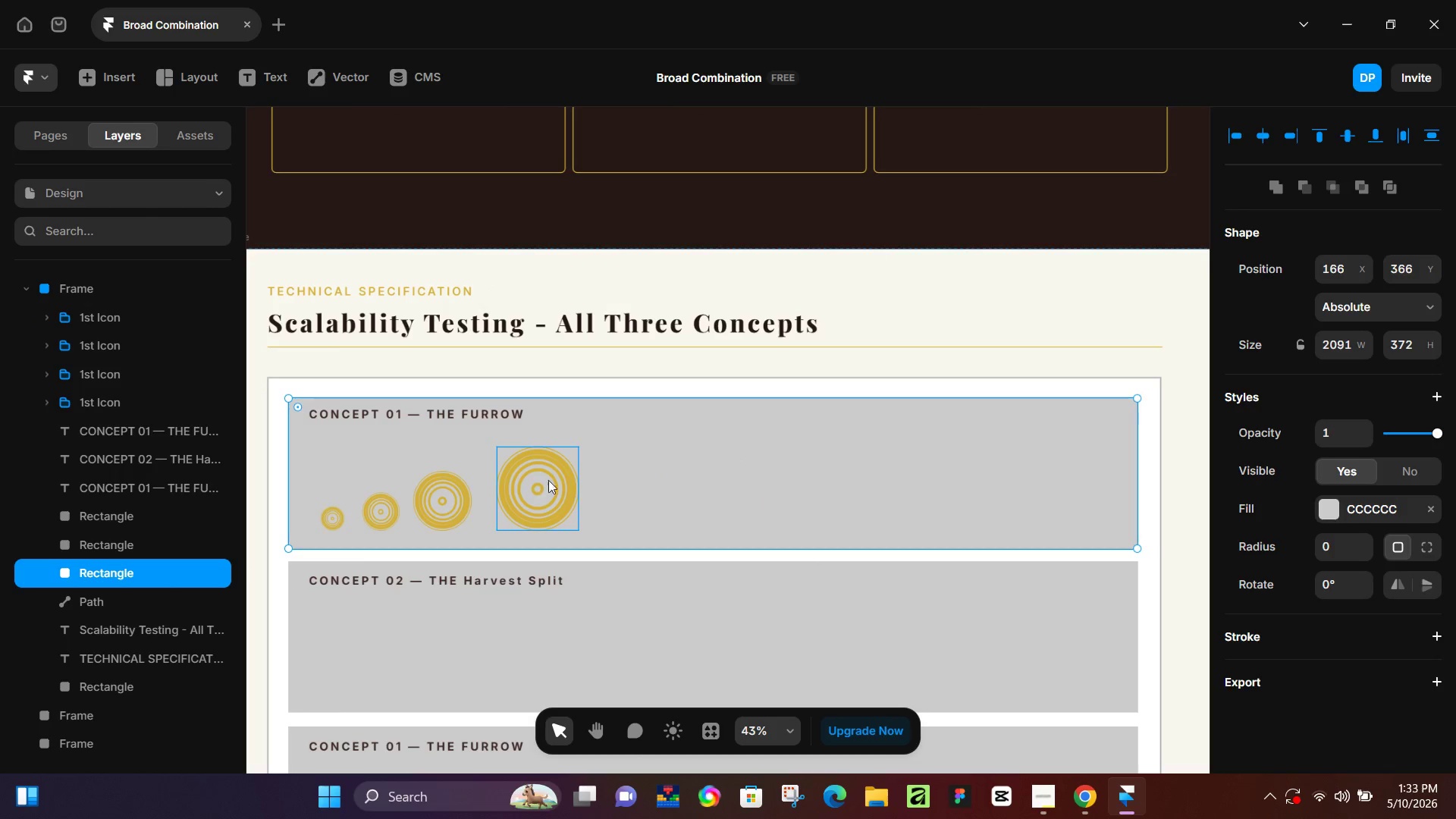 
left_click([564, 480])
 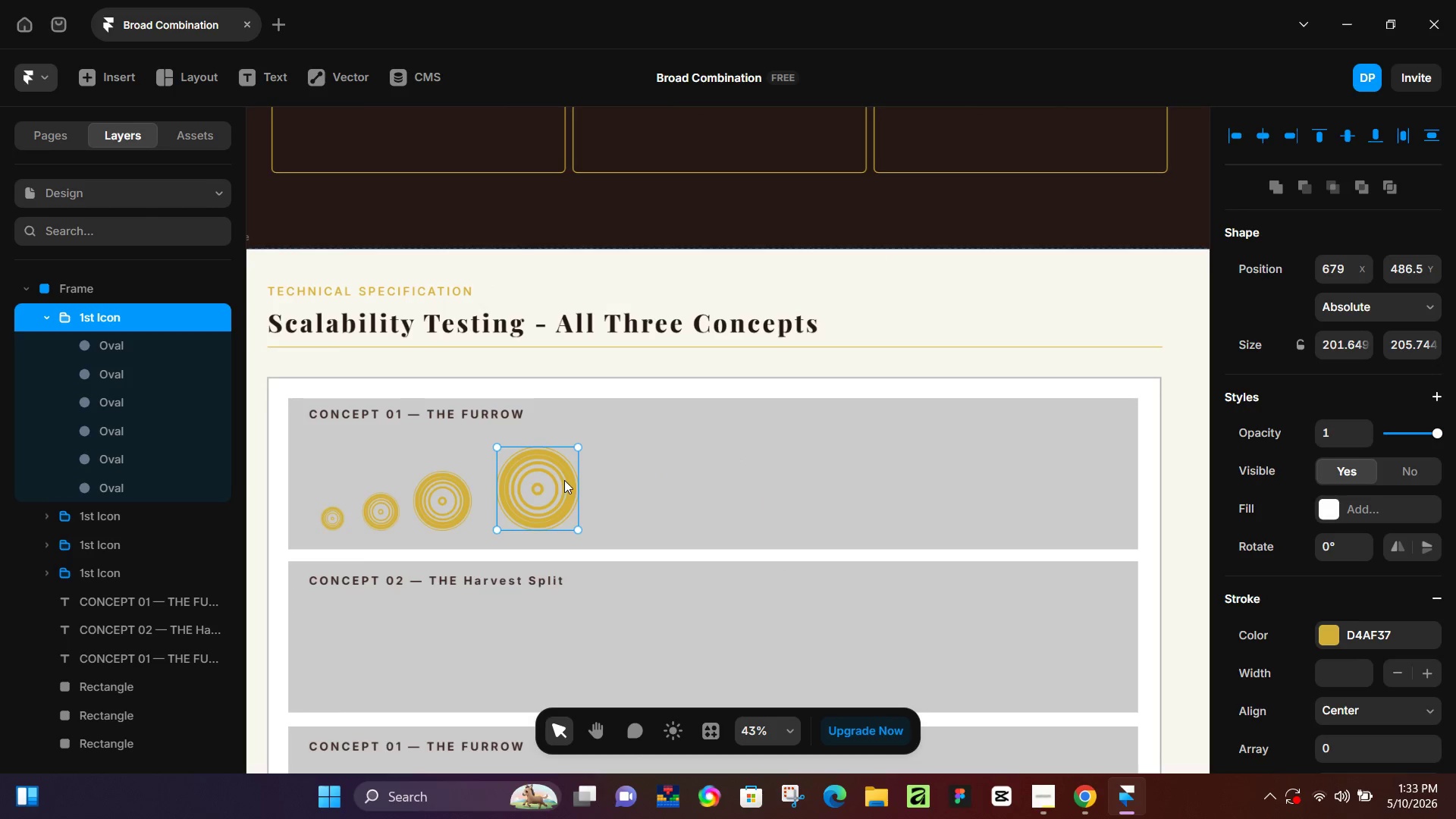 
key(Control+D)
 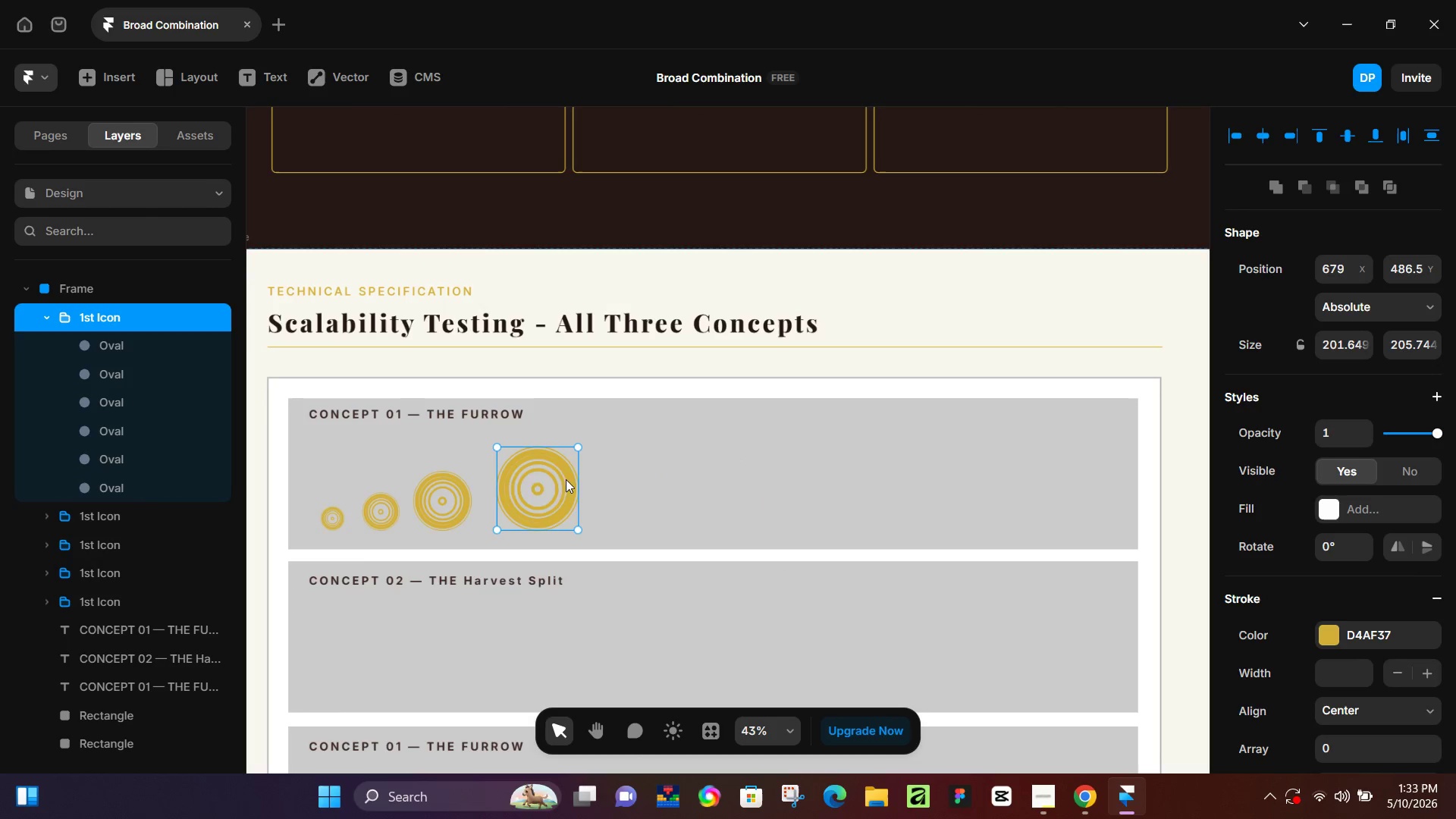 
left_click_drag(start_coordinate=[566, 479], to_coordinate=[670, 475])
 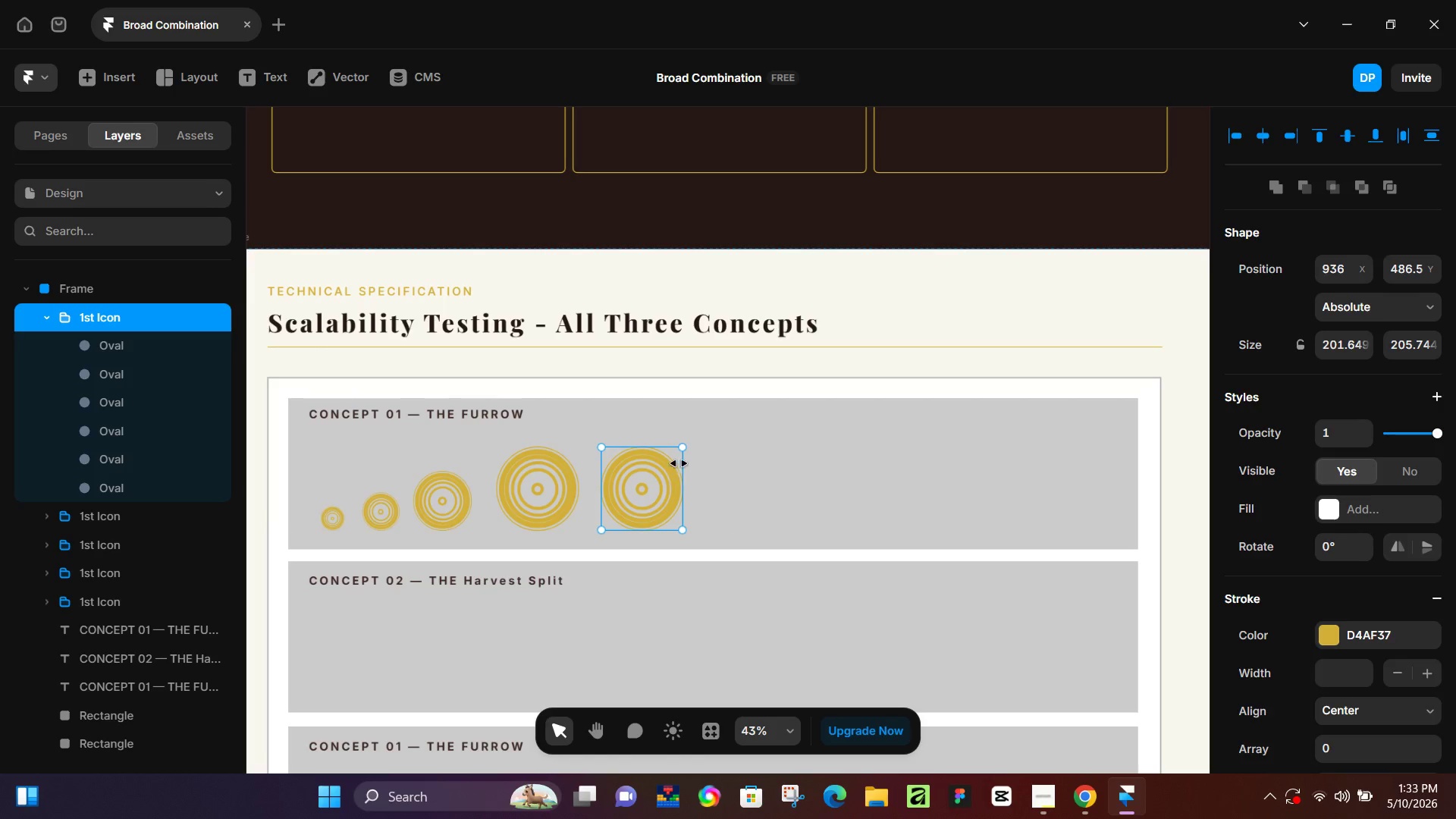 
key(K)
 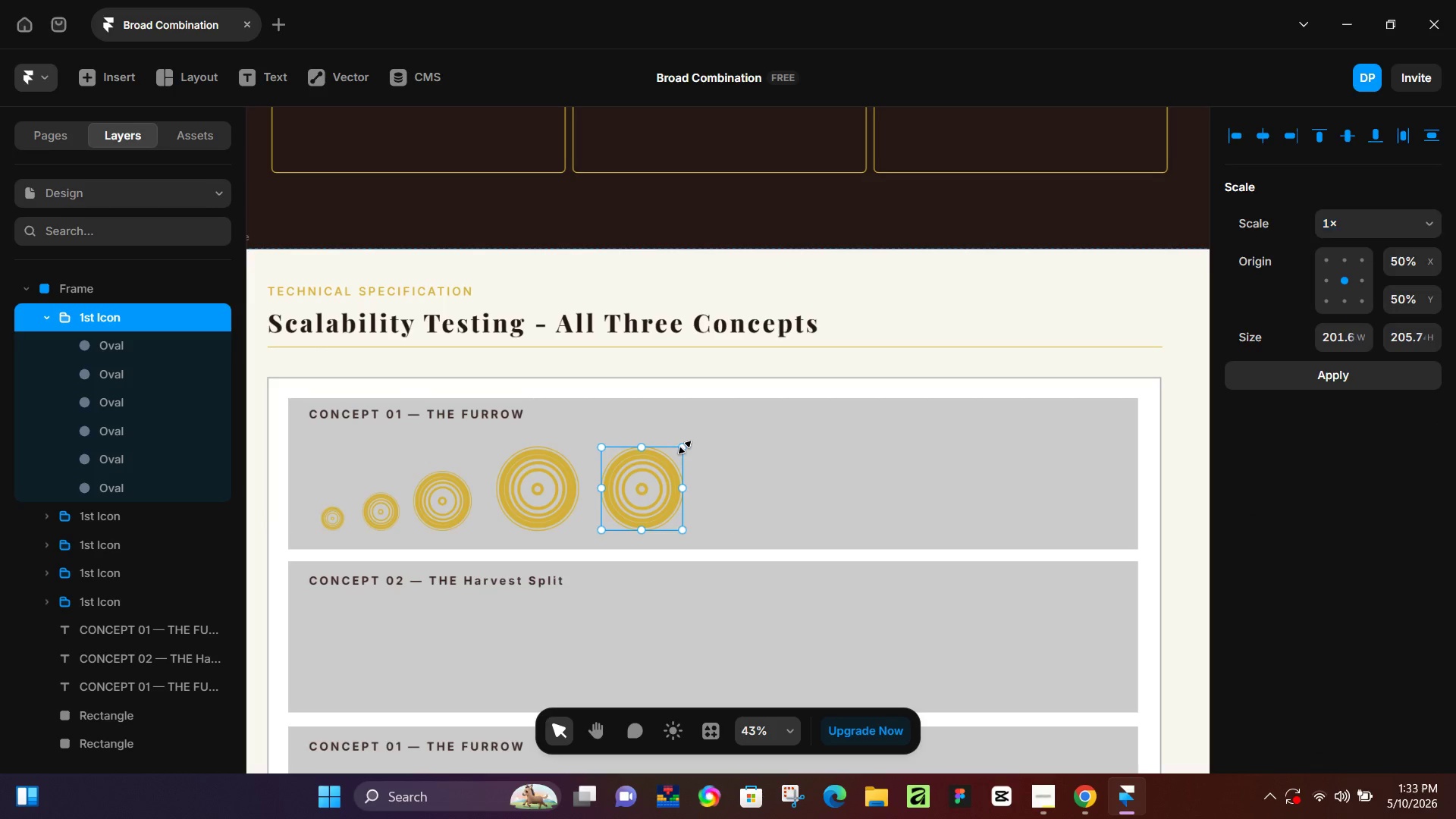 
left_click_drag(start_coordinate=[685, 447], to_coordinate=[711, 440])
 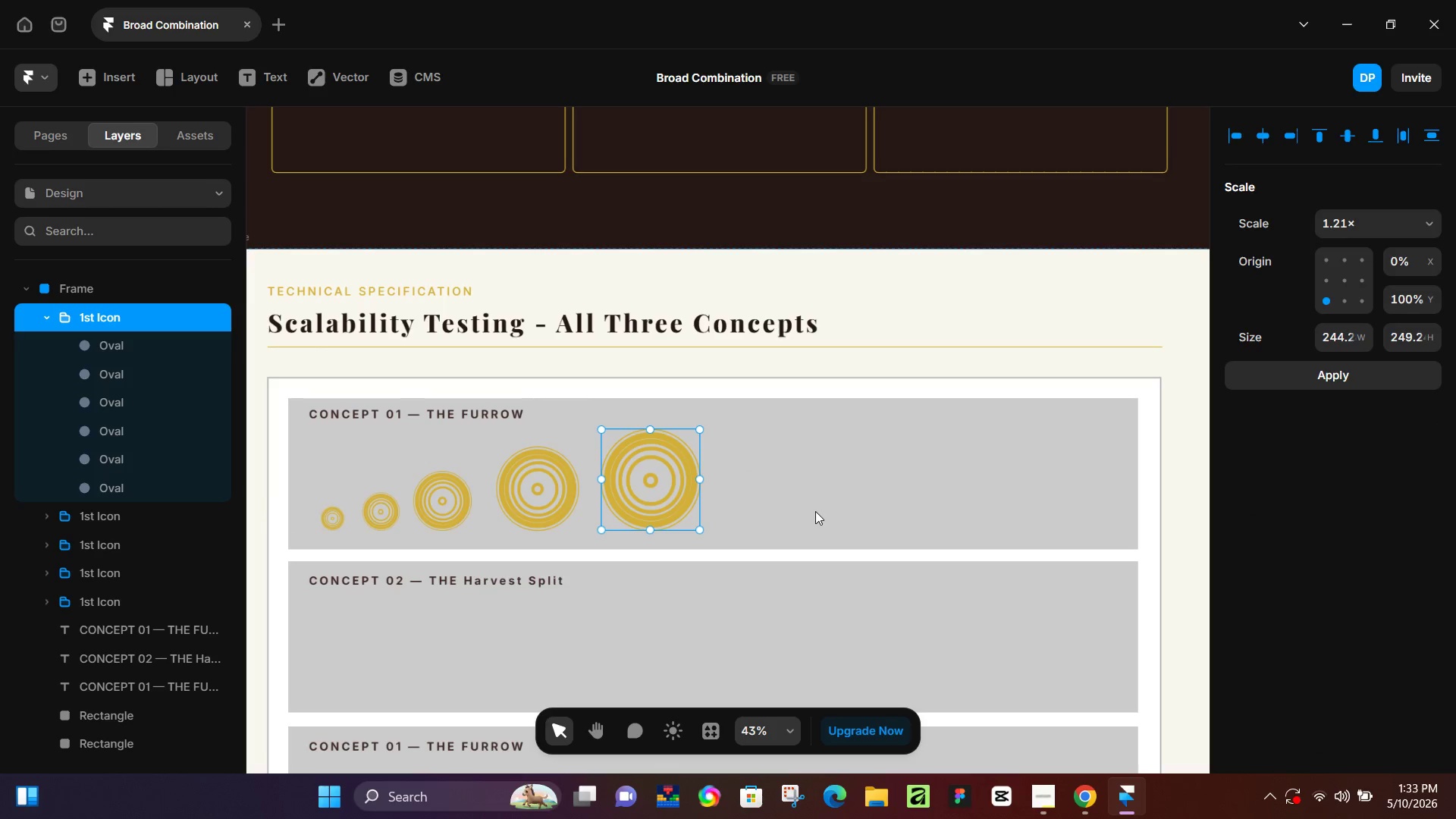 
hold_key(key=Space, duration=0.72)
 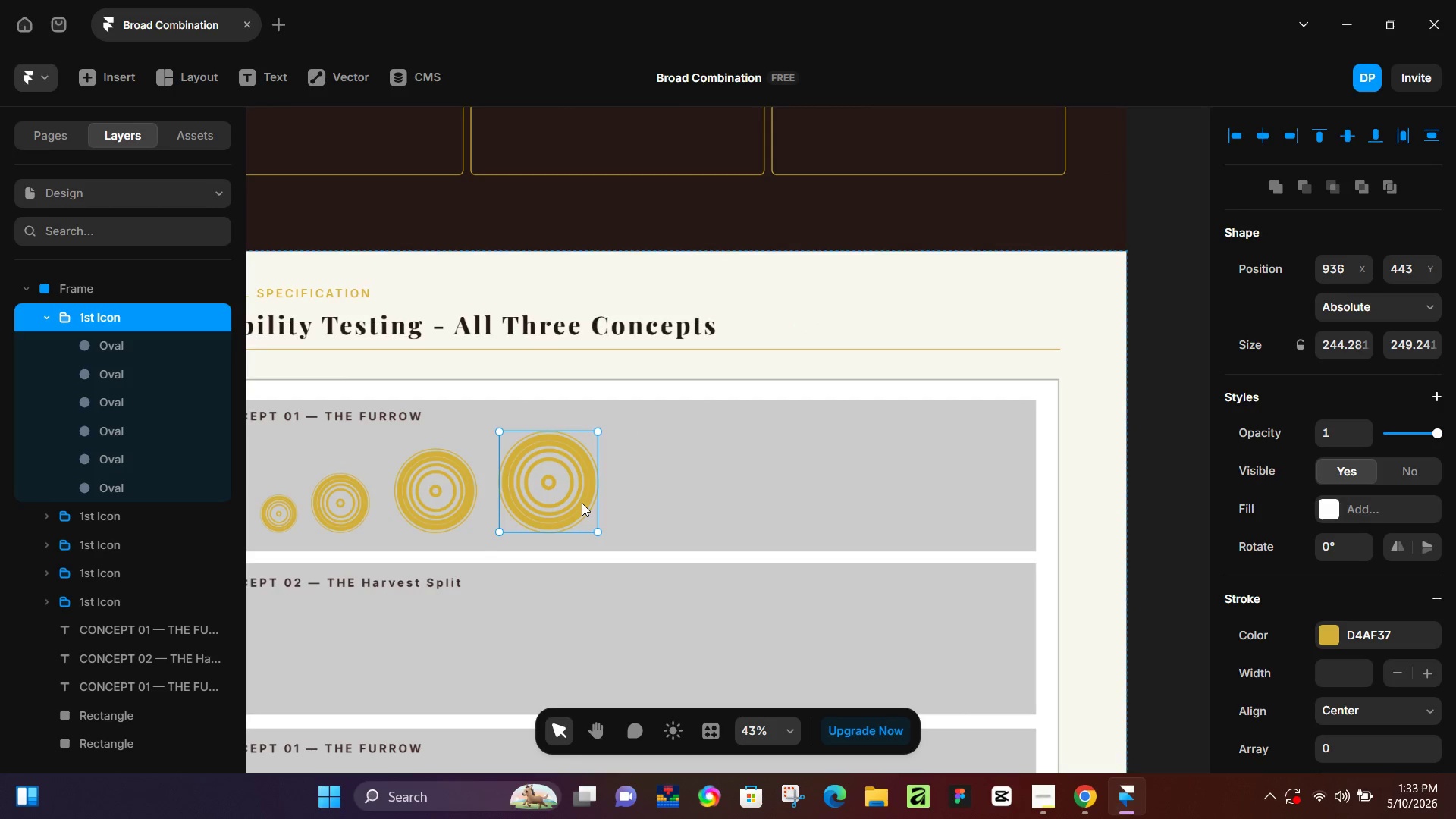 
left_click_drag(start_coordinate=[834, 510], to_coordinate=[732, 512])
 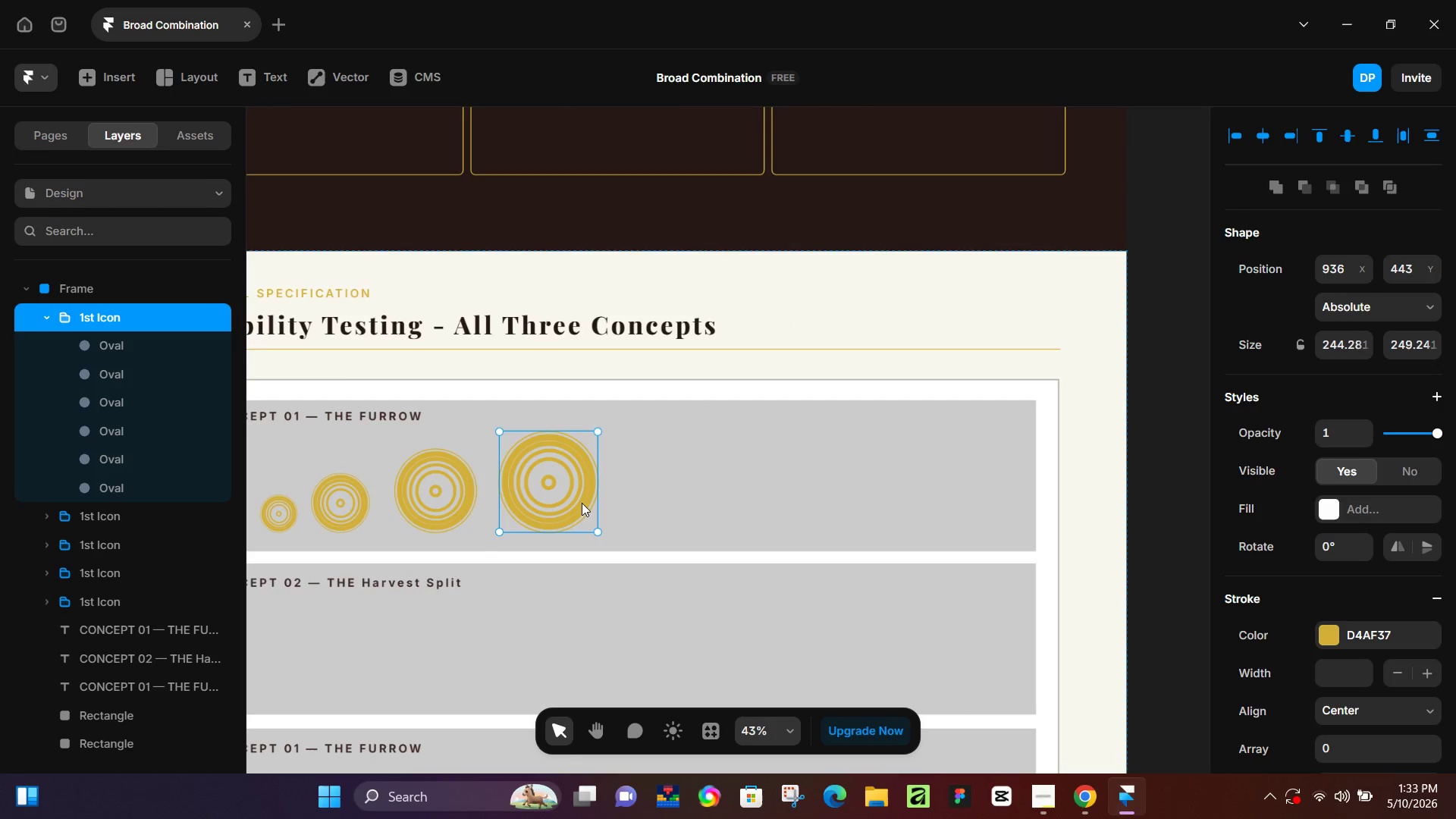 
left_click([582, 503])
 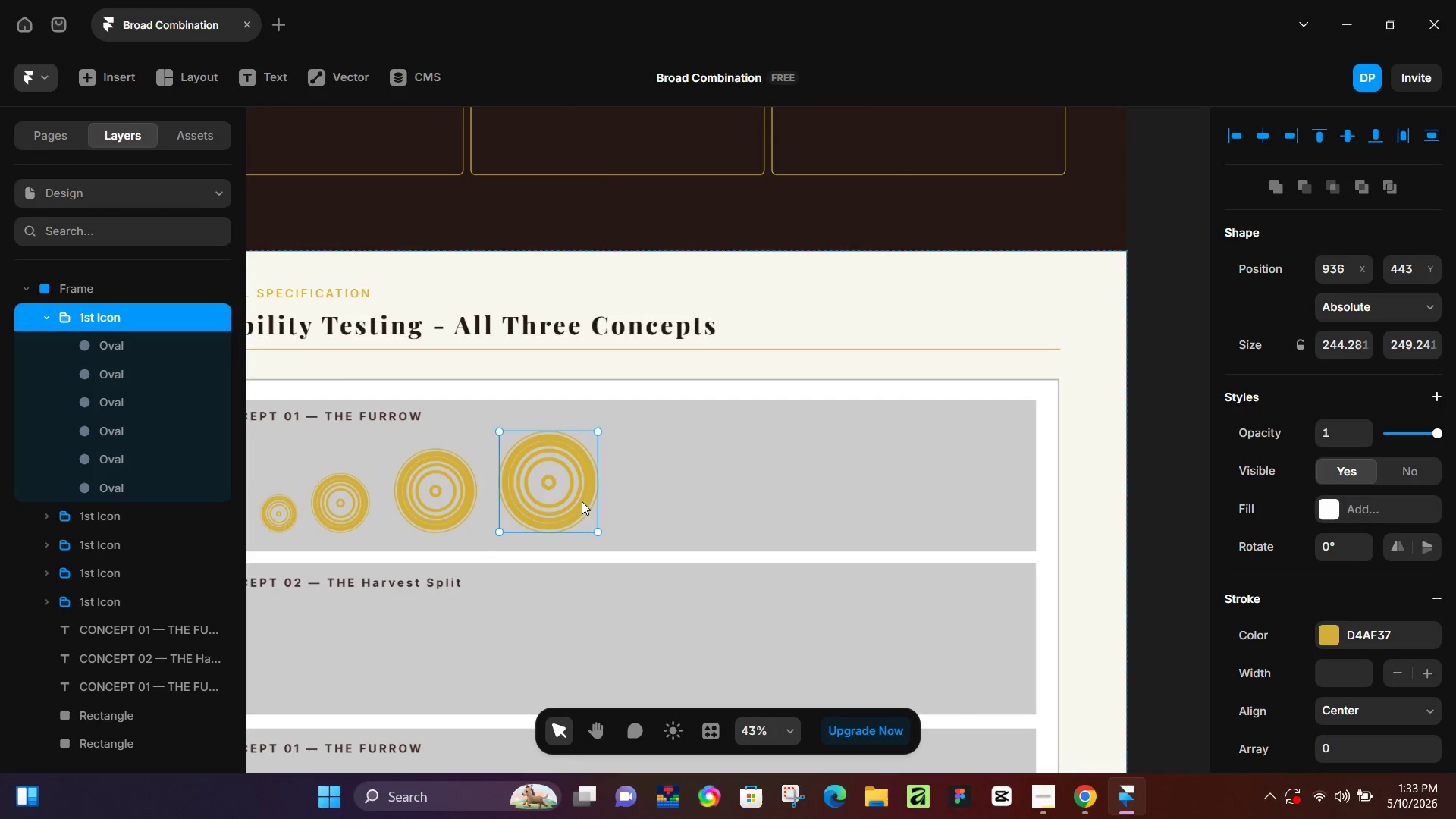 
key(Control+D)
 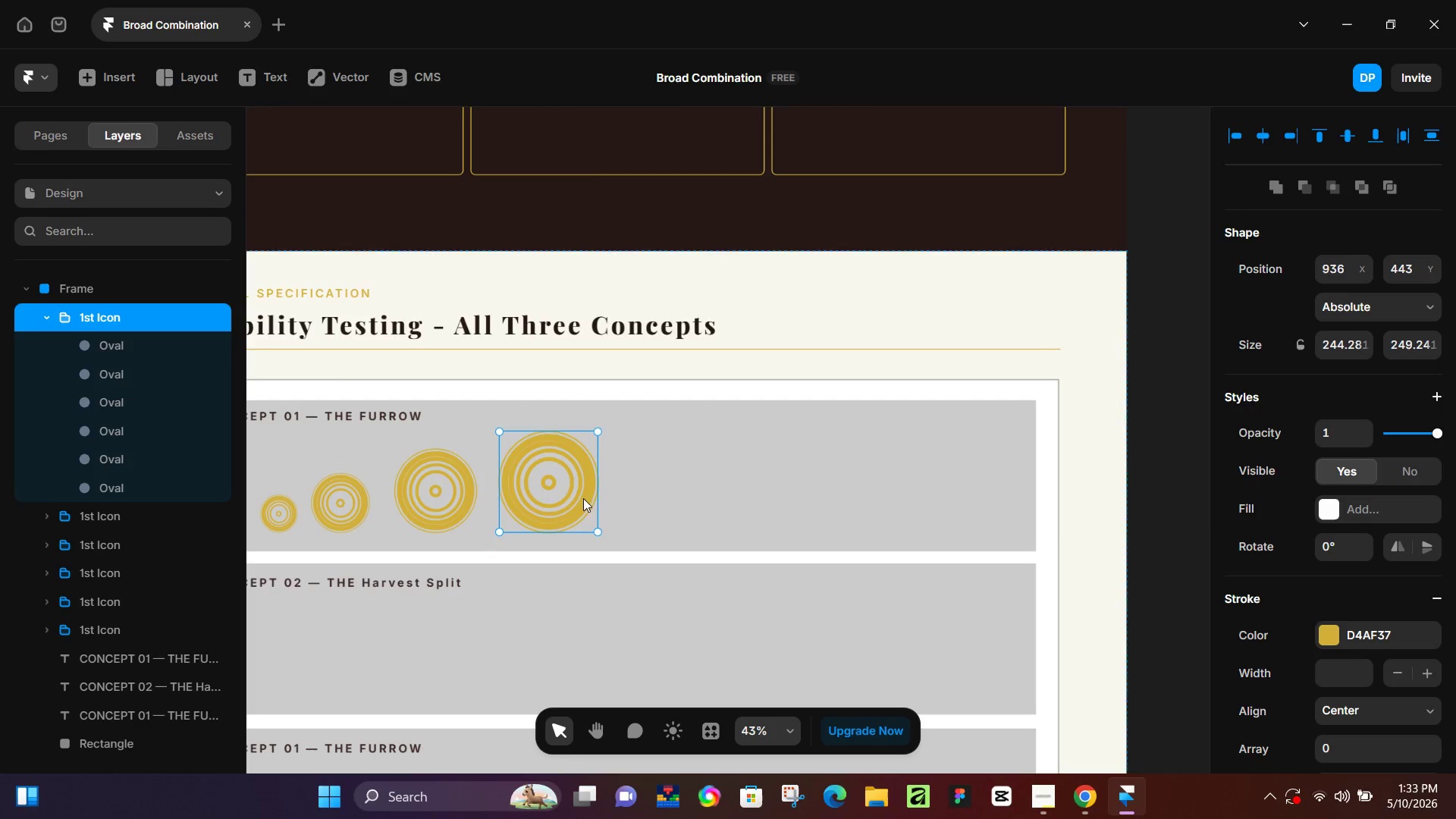 
left_click_drag(start_coordinate=[583, 498], to_coordinate=[698, 497])
 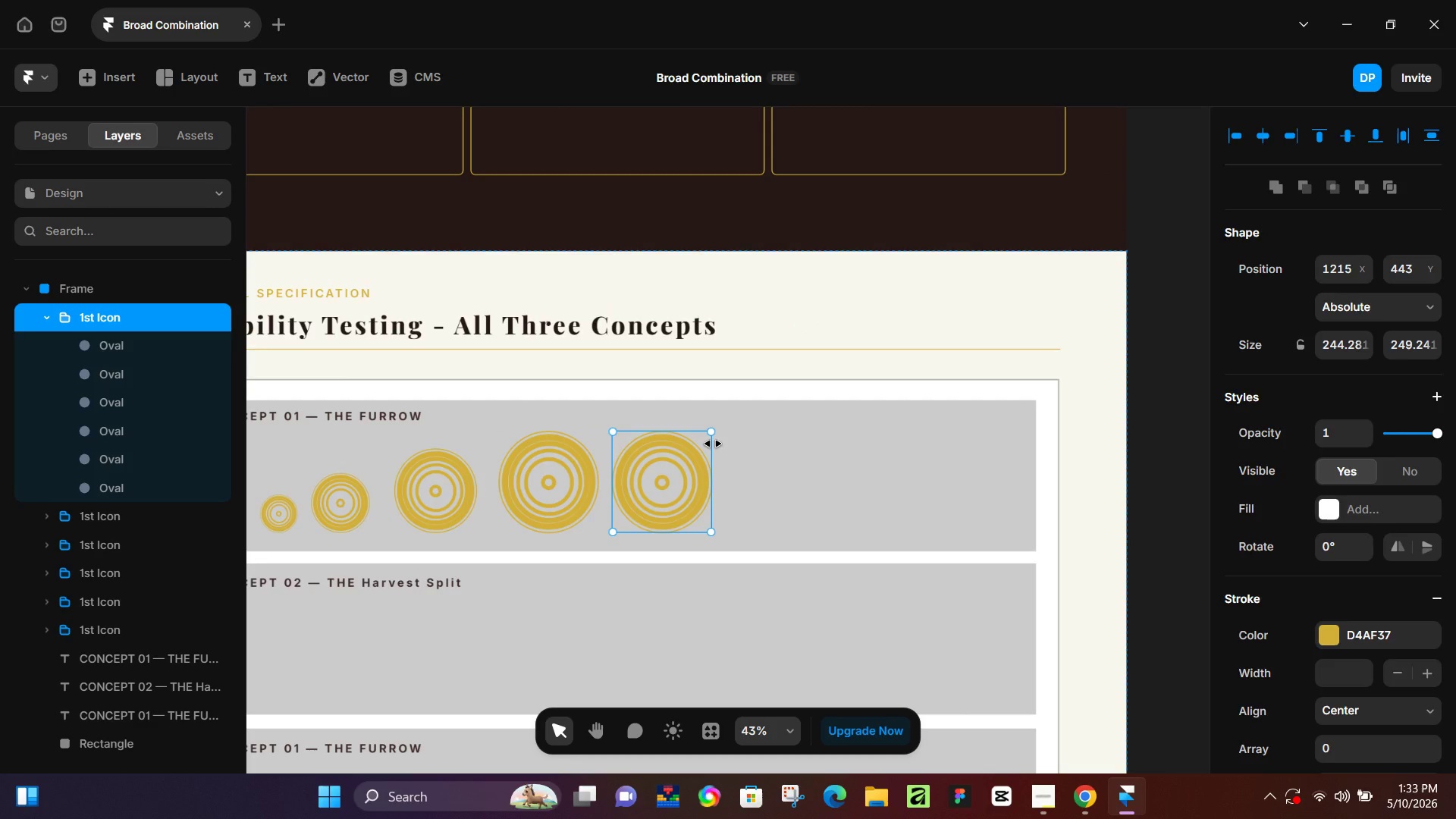 
key(K)
 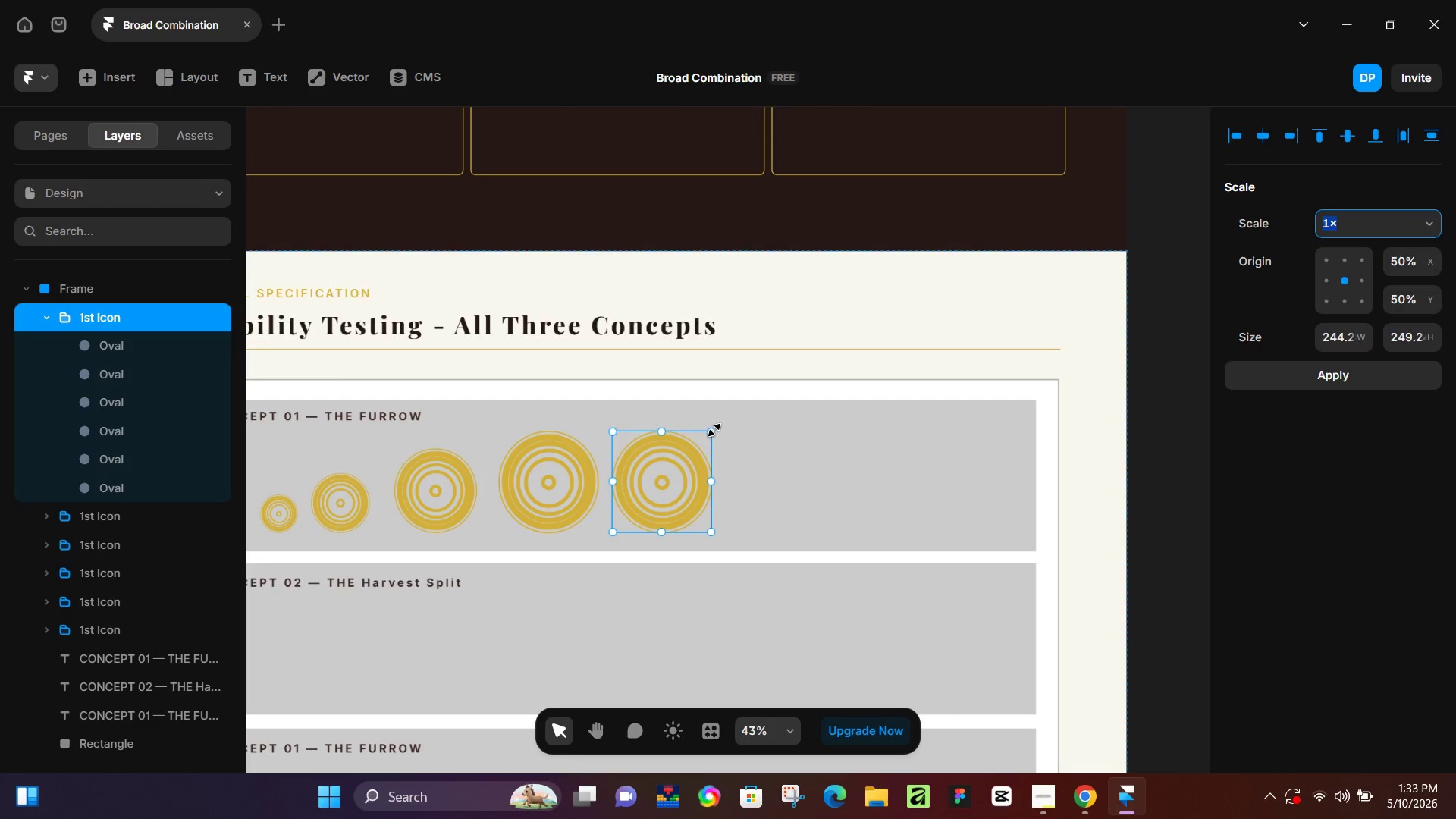 
left_click_drag(start_coordinate=[714, 430], to_coordinate=[741, 422])
 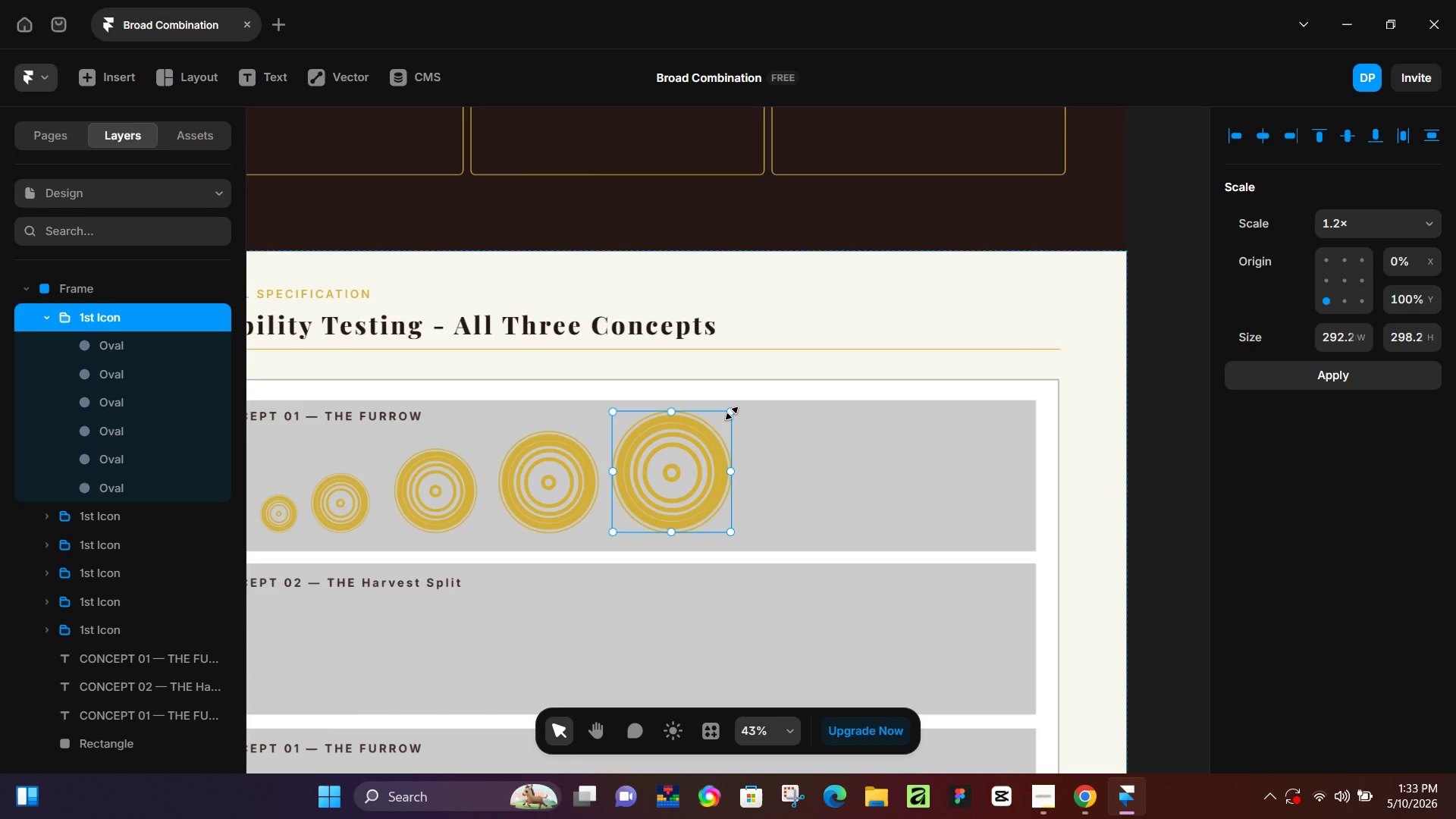 
left_click_drag(start_coordinate=[732, 413], to_coordinate=[739, 407])
 